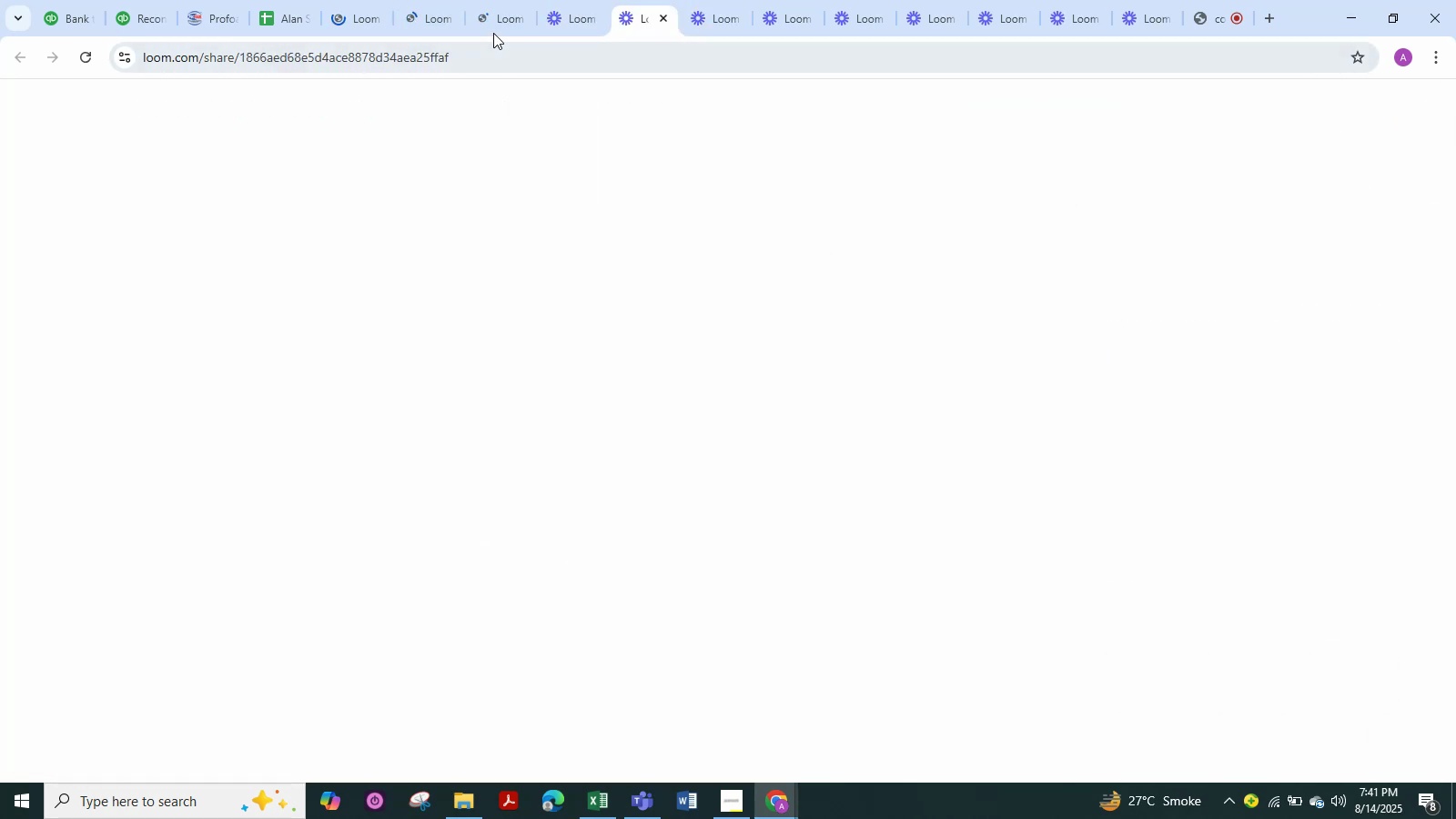 
left_click([493, 22])
 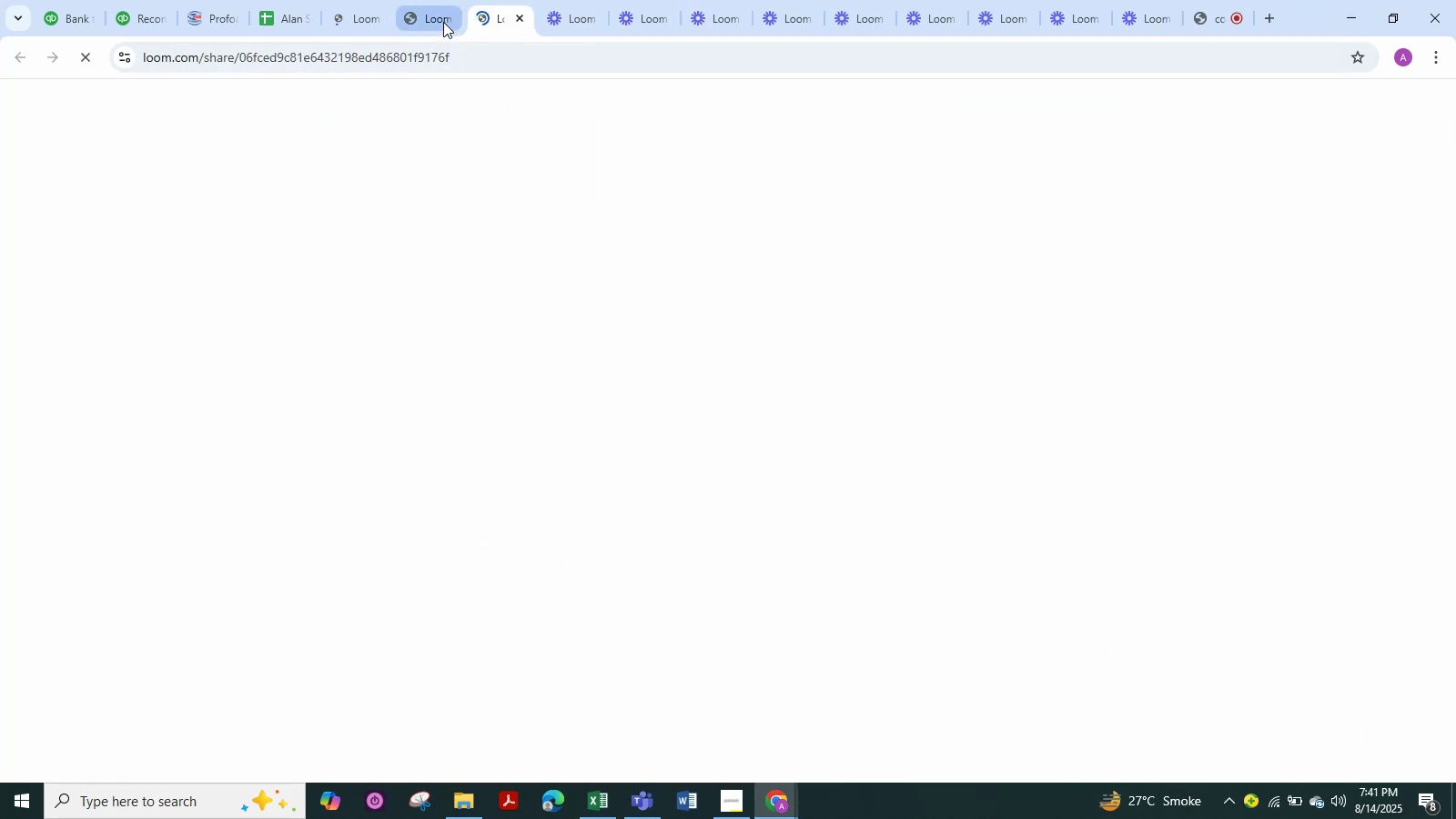 
left_click([443, 22])
 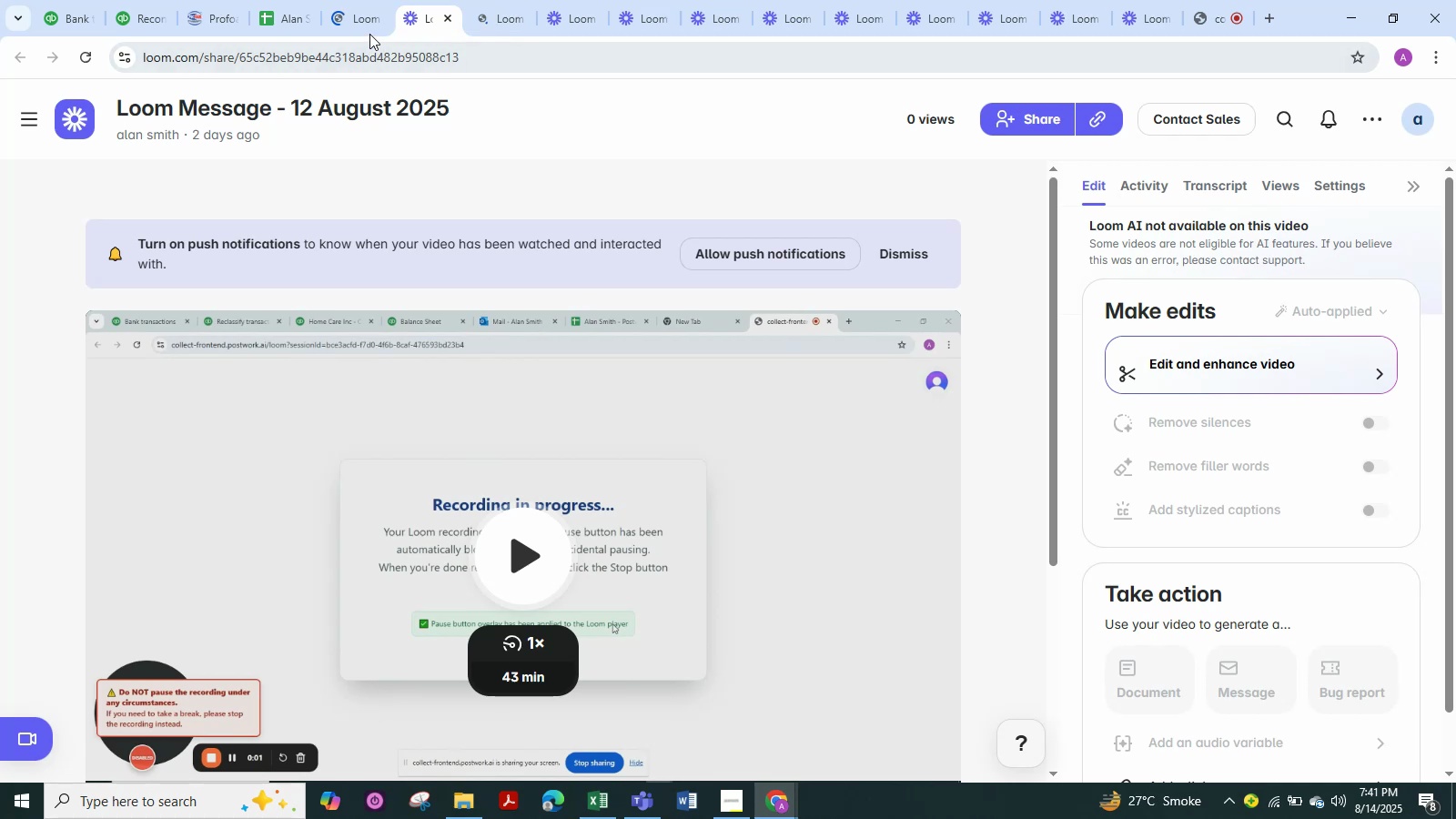 
left_click([361, 25])
 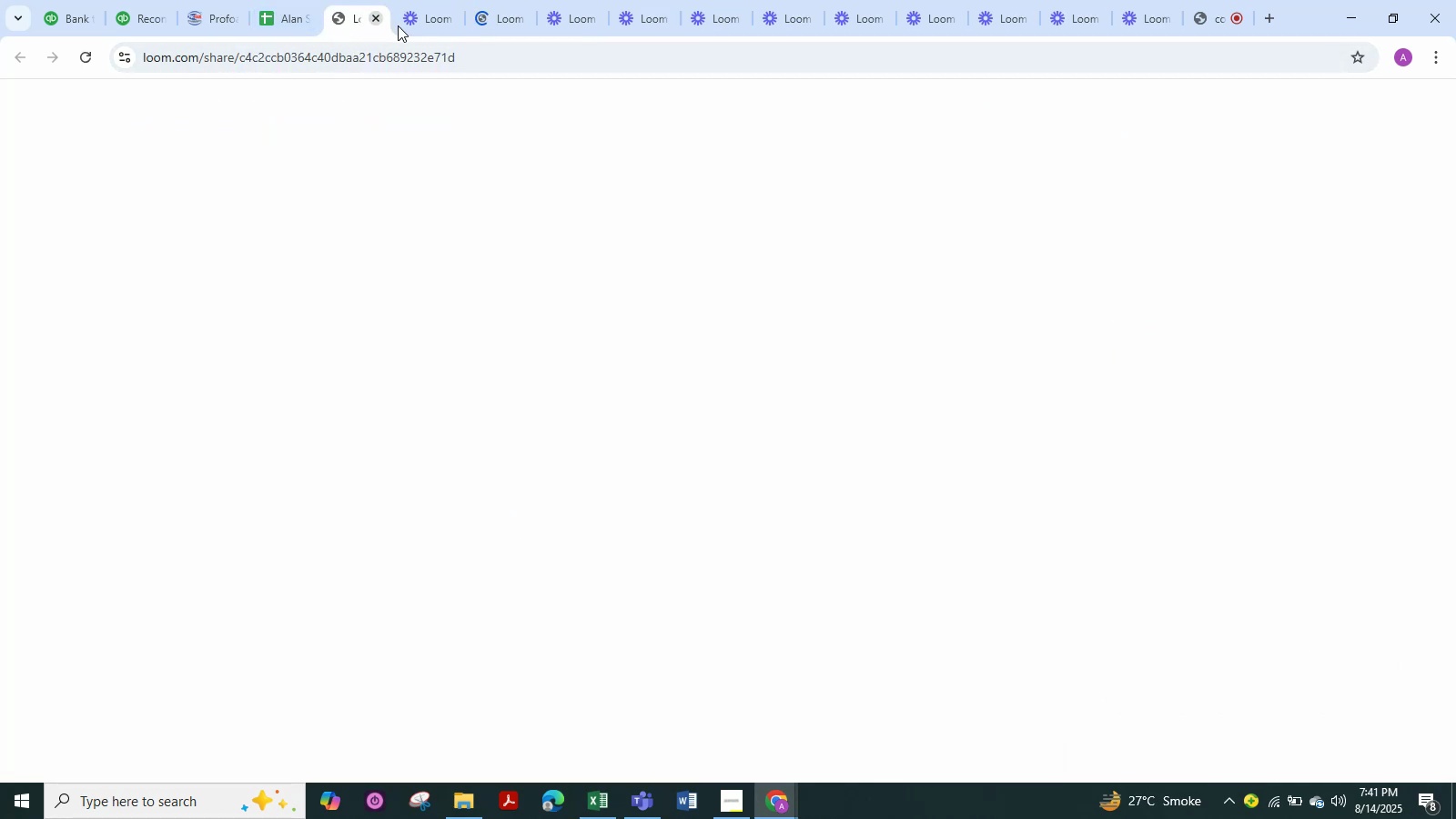 
left_click([419, 25])
 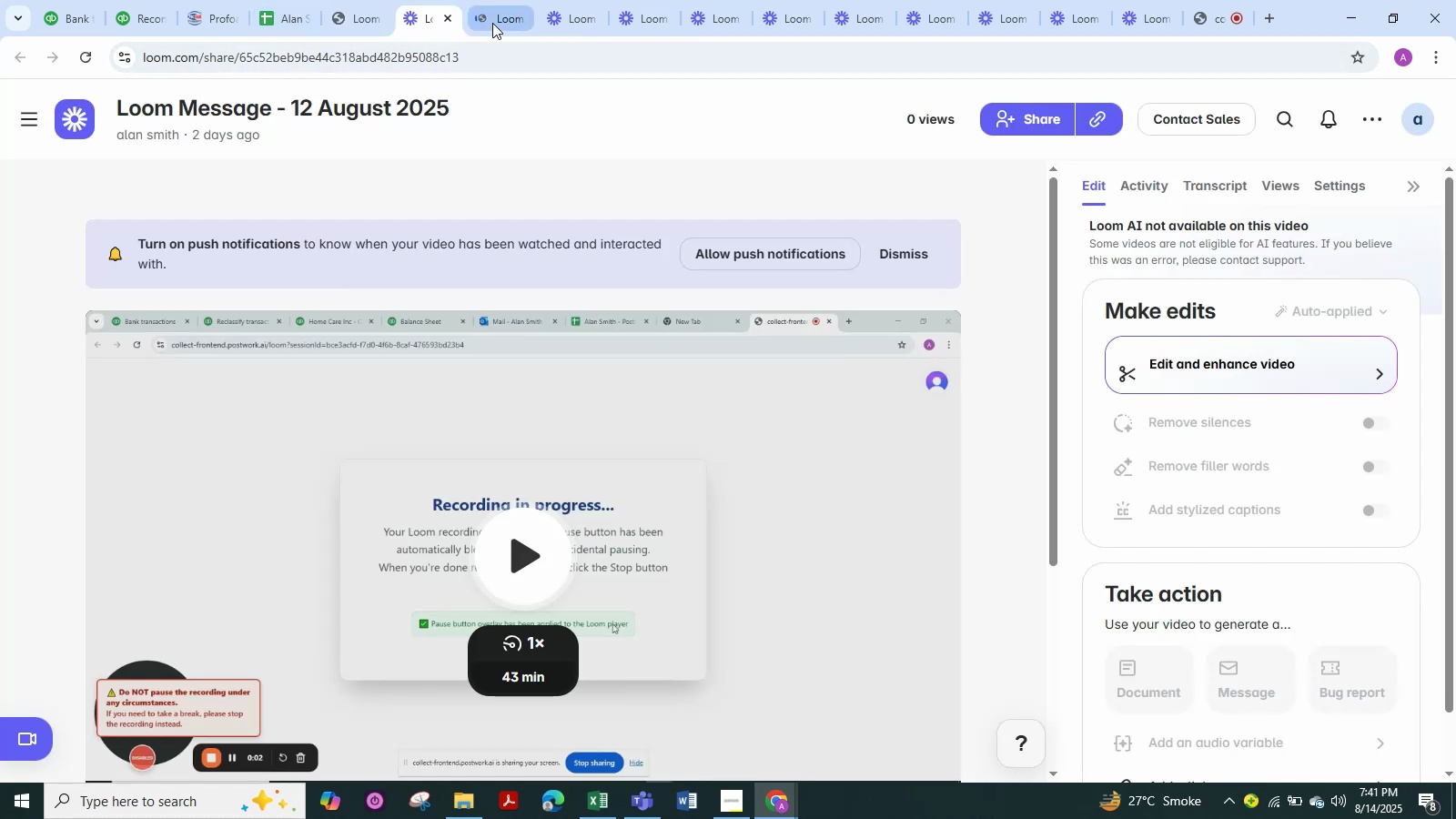 
left_click([492, 23])
 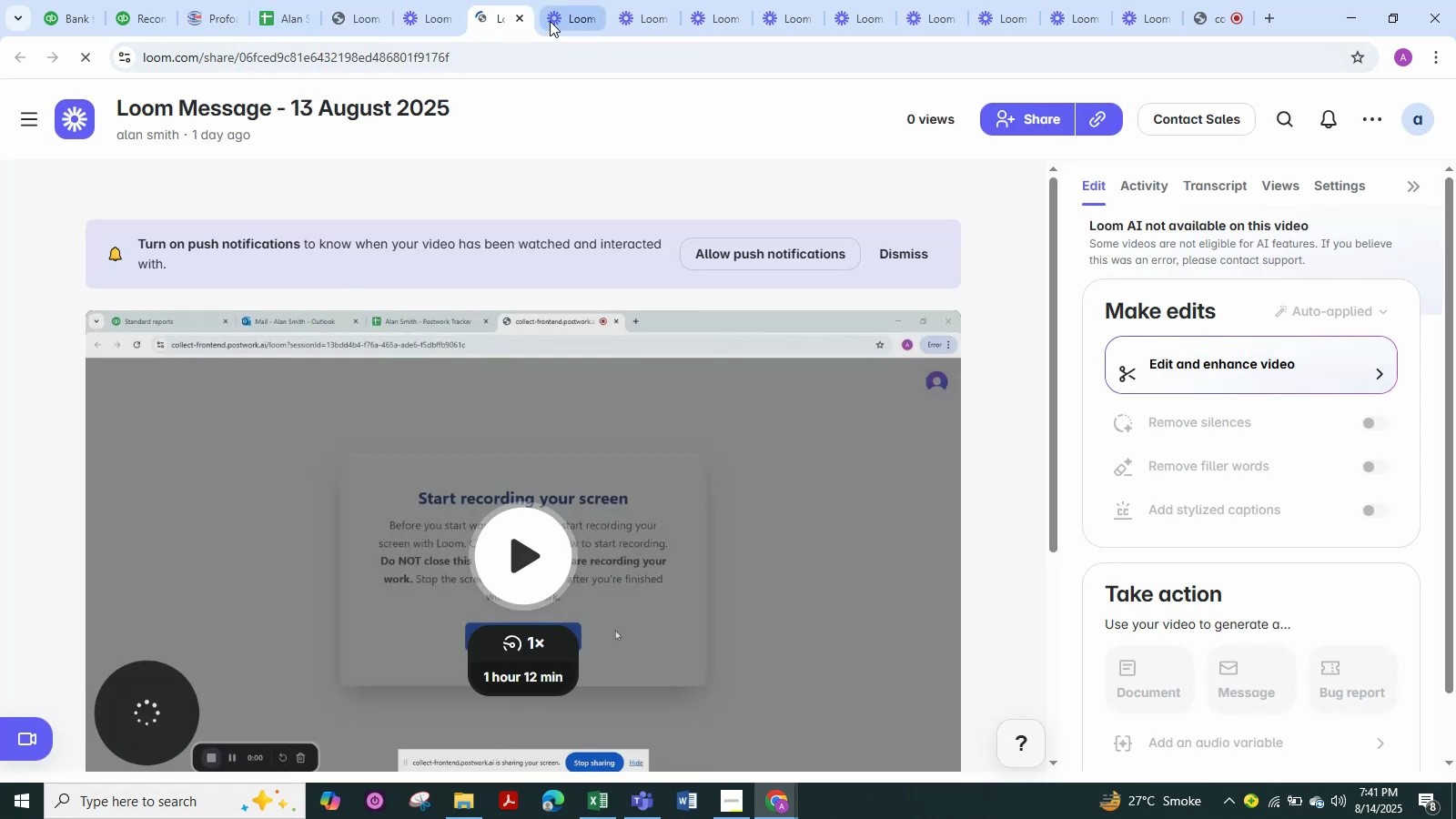 
triple_click([551, 21])
 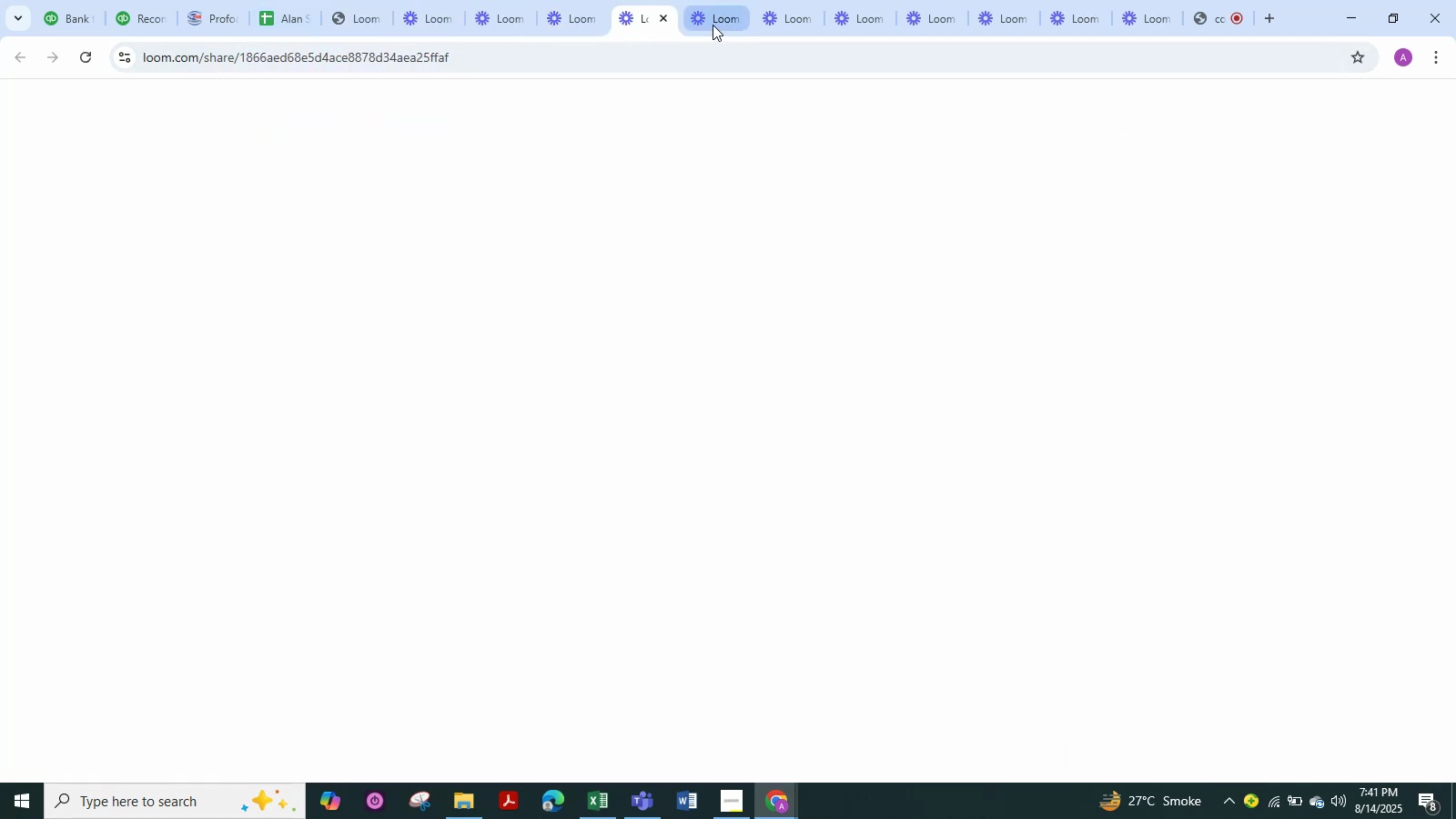 
left_click([713, 25])
 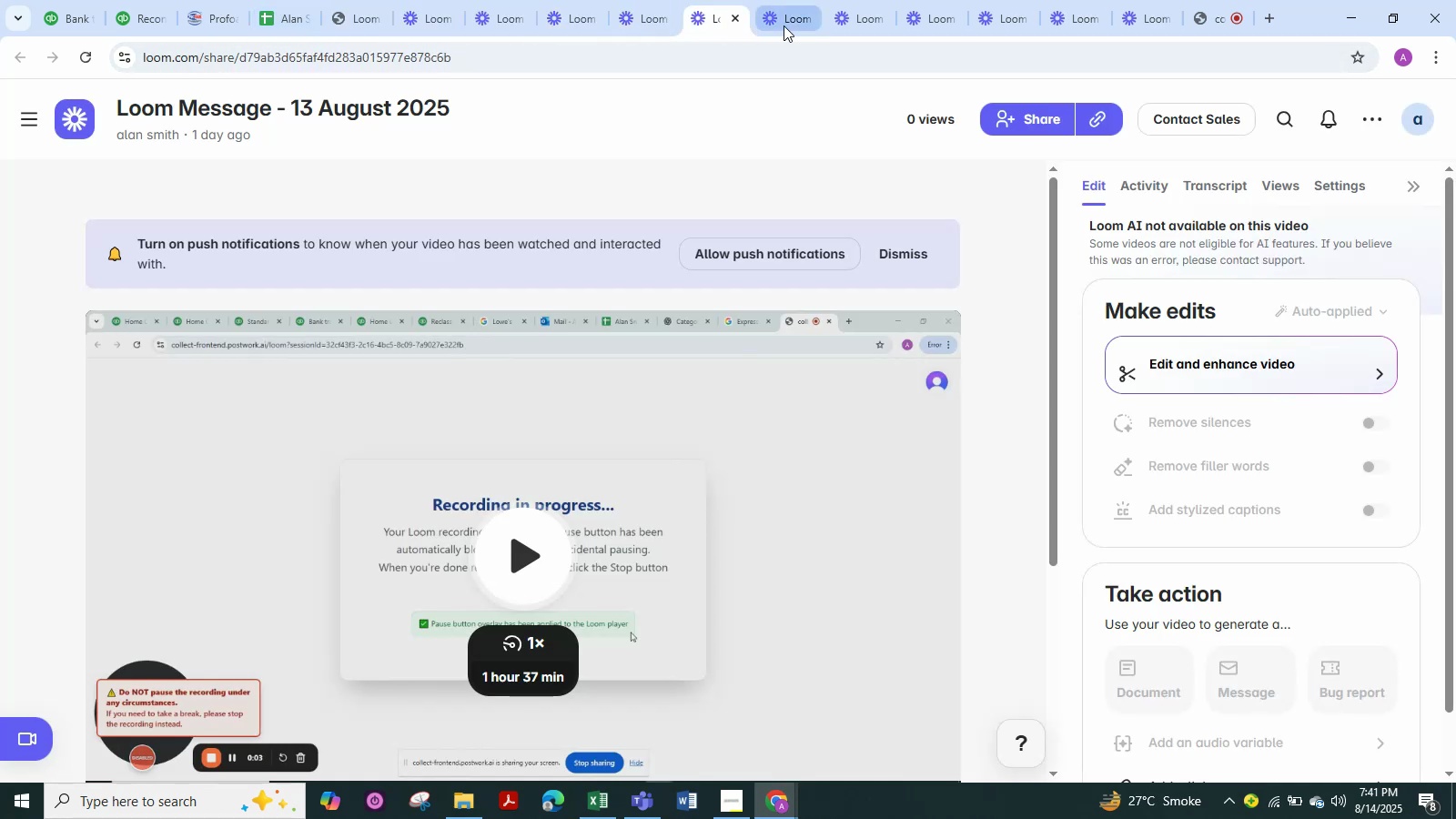 
left_click([784, 25])
 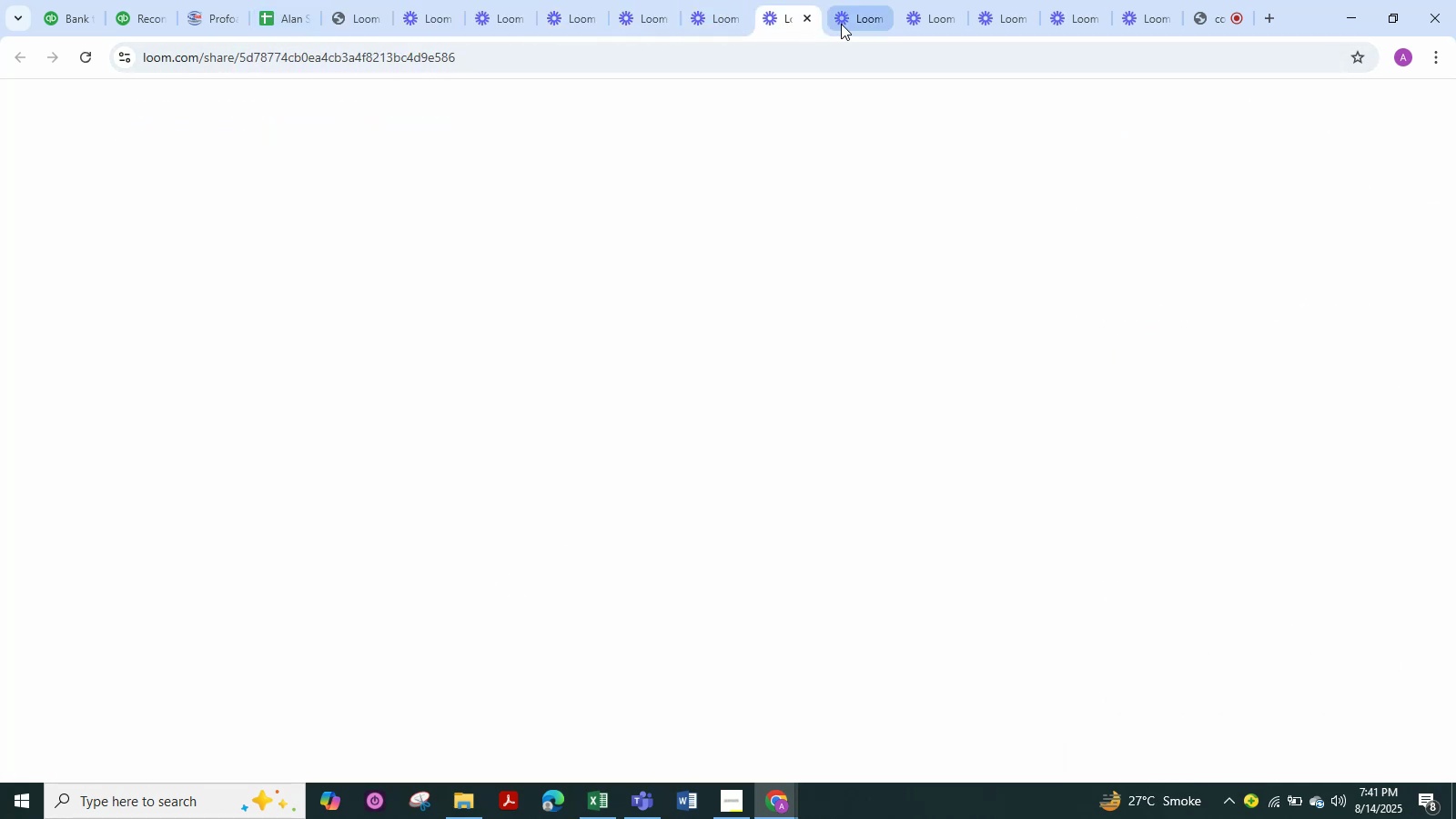 
double_click([841, 24])
 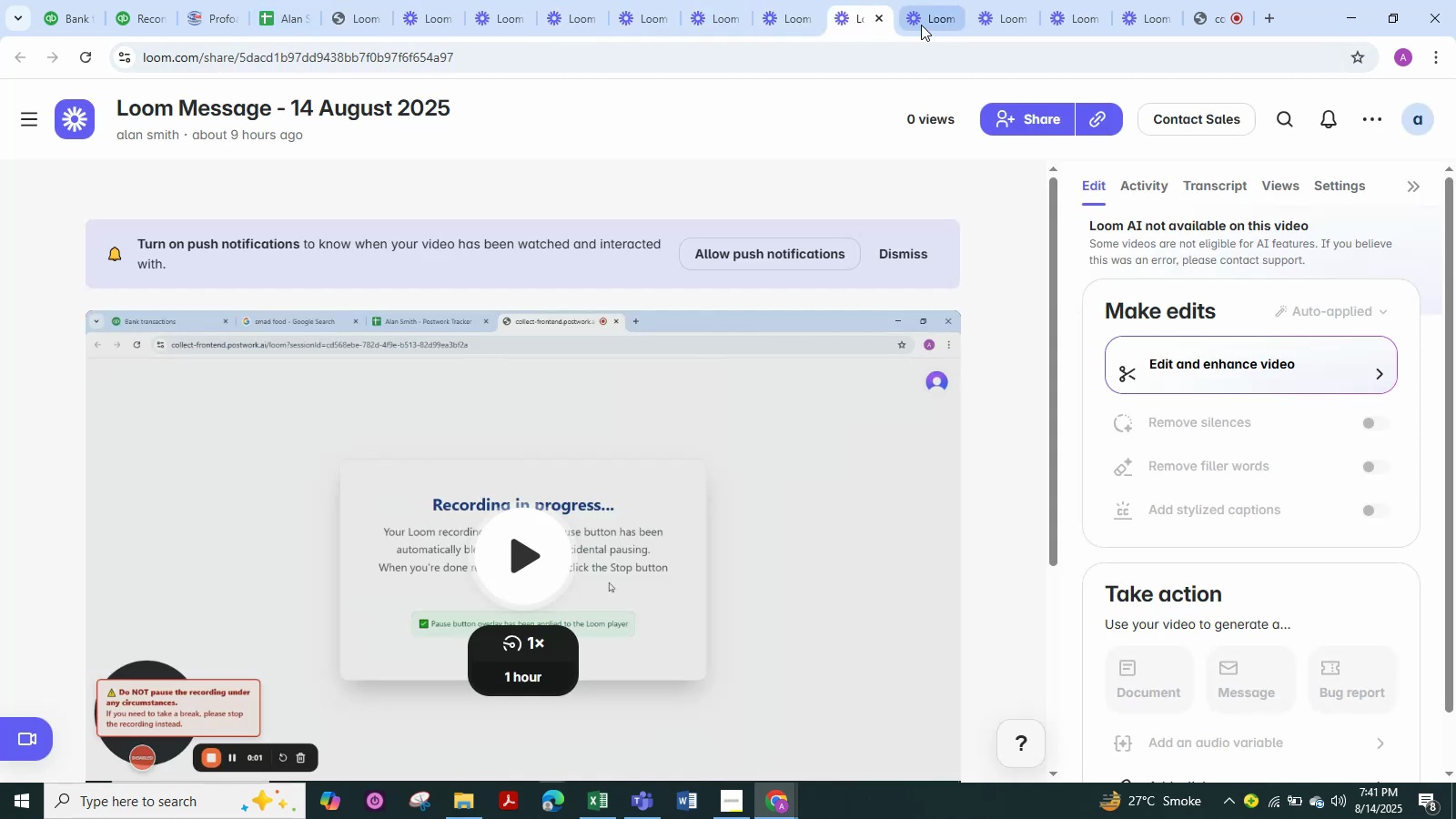 
left_click([921, 25])
 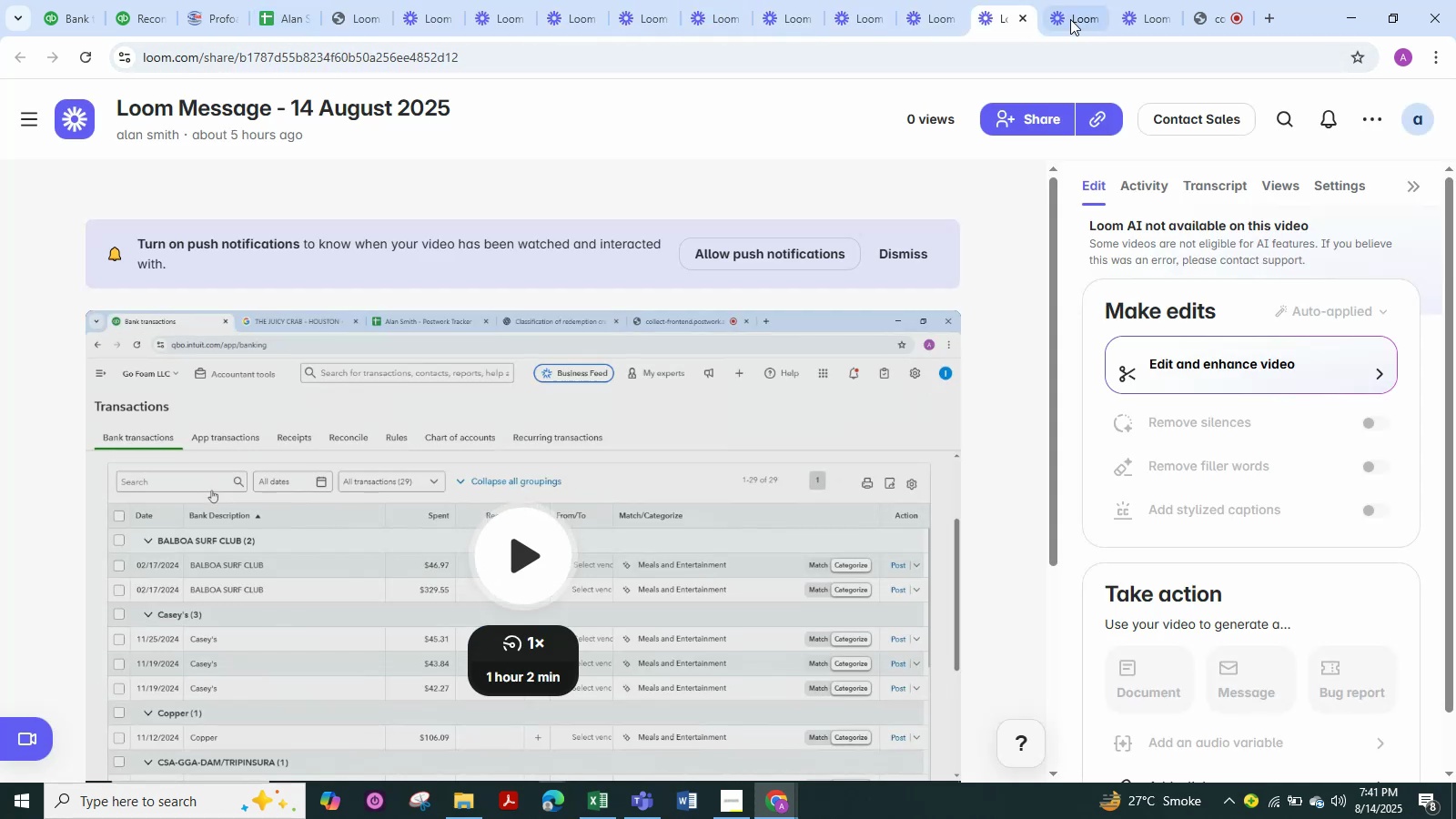 
double_click([1070, 19])
 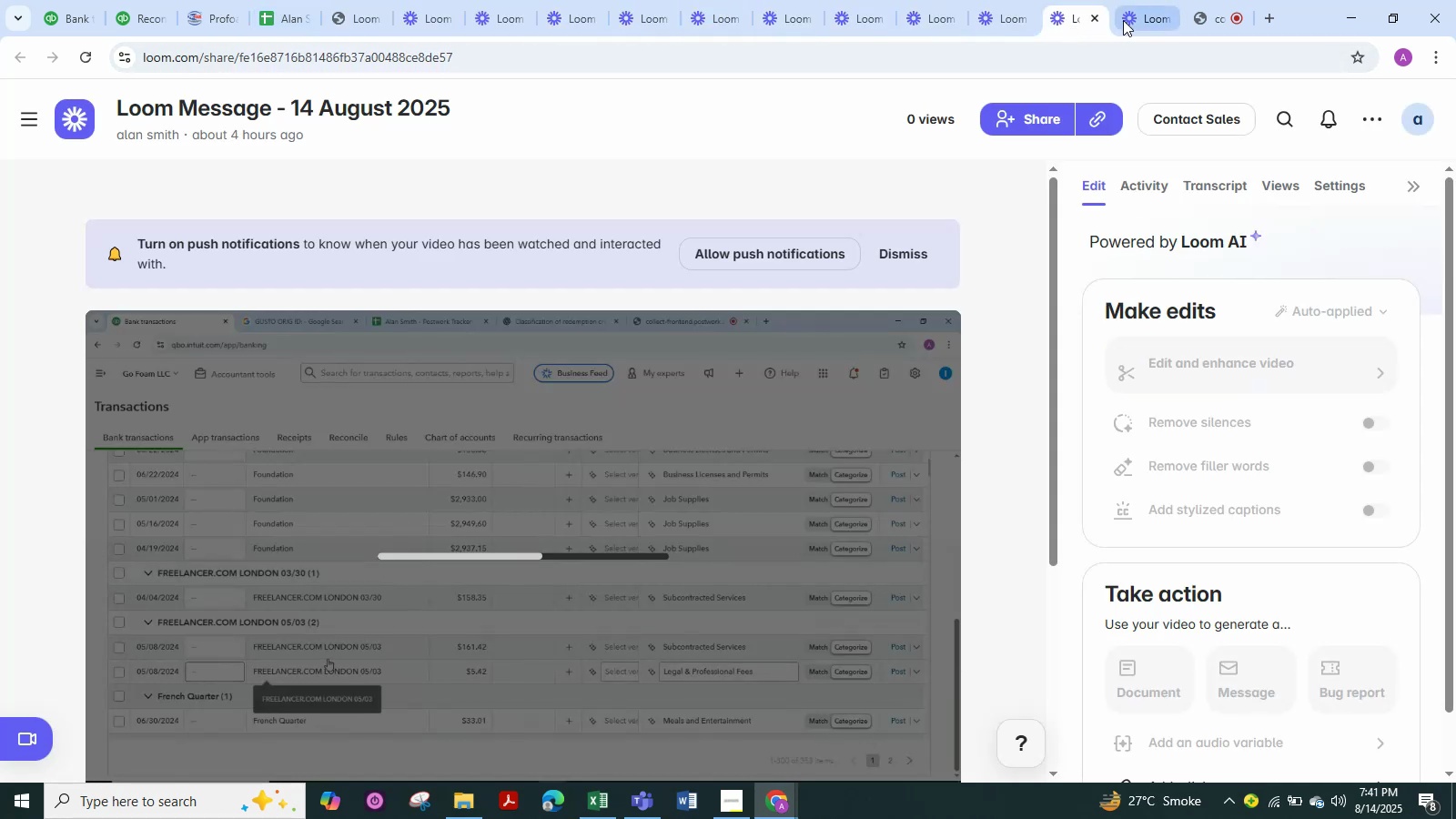 
left_click([1123, 20])
 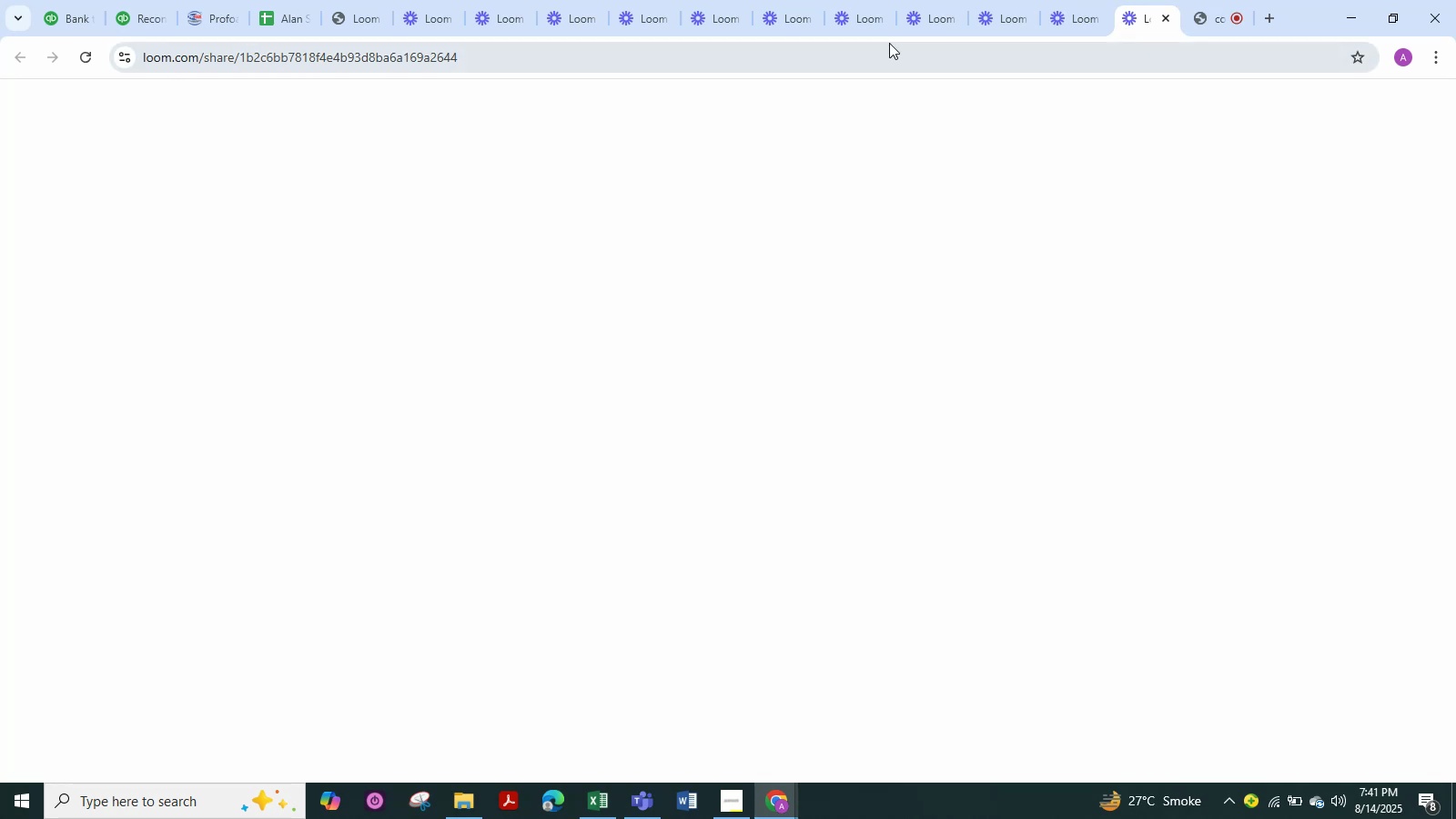 
left_click([644, 19])
 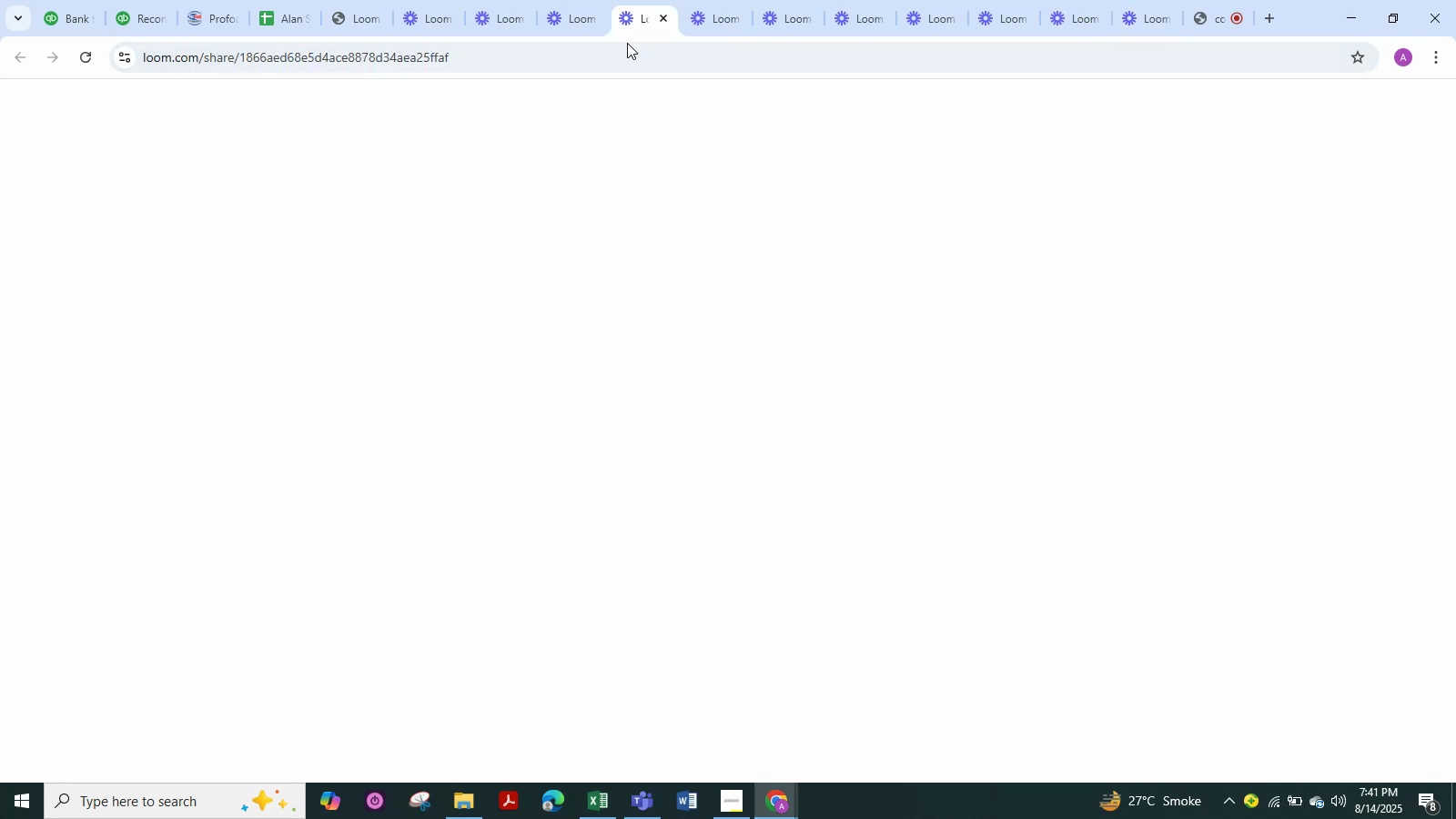 
left_click([628, 49])
 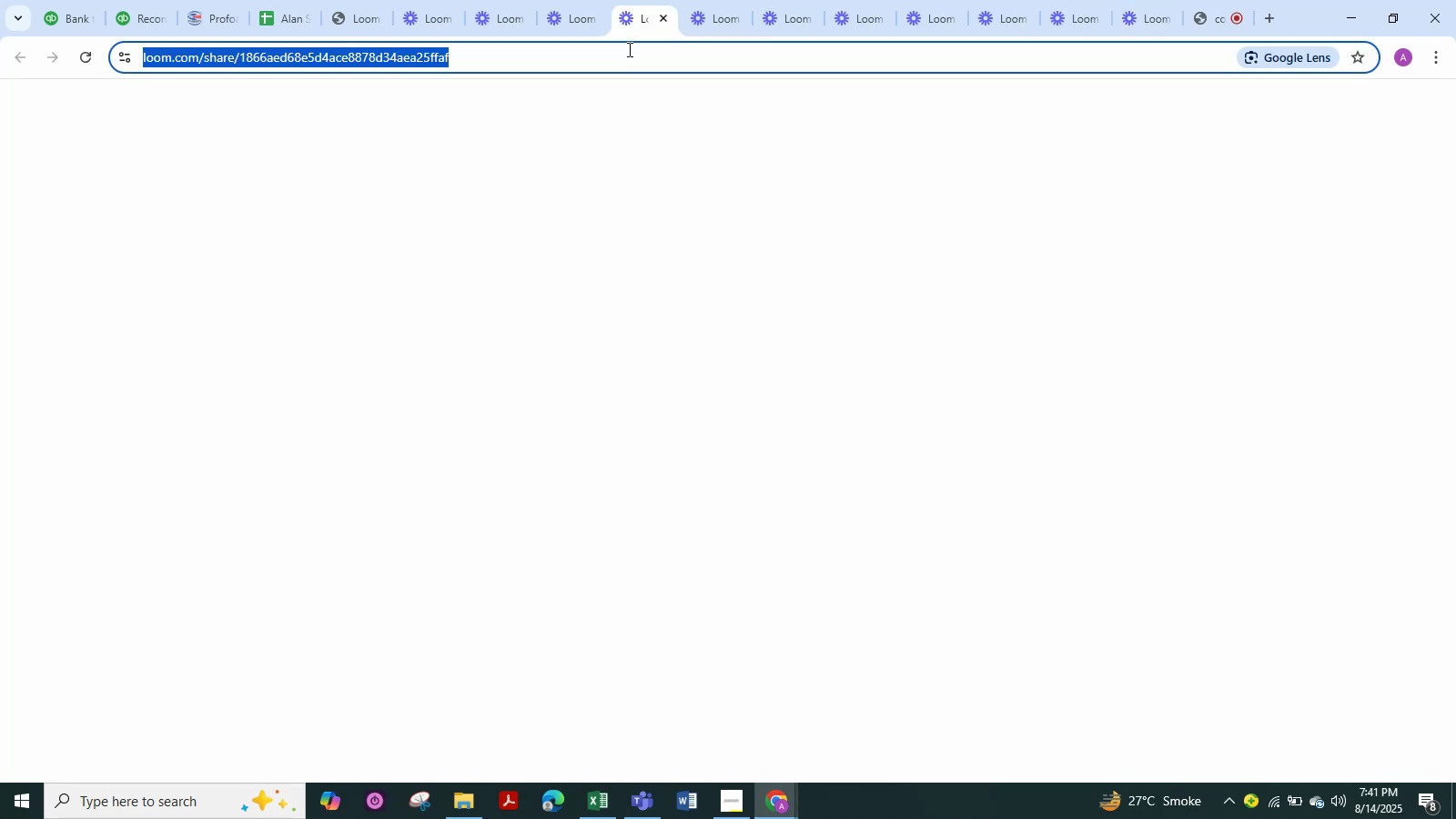 
key(NumpadEnter)
 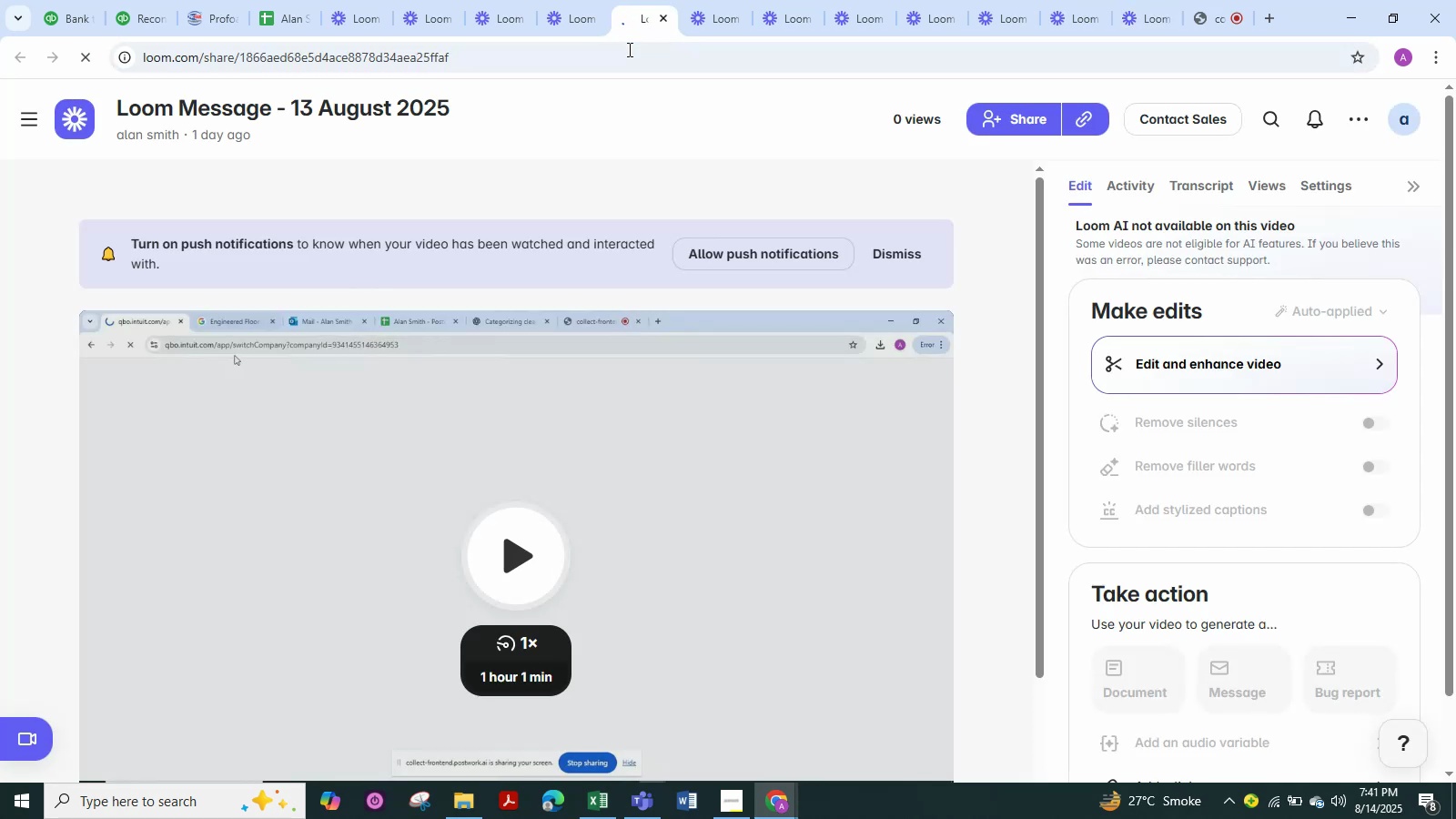 
scroll: coordinate [662, 226], scroll_direction: down, amount: 5.0
 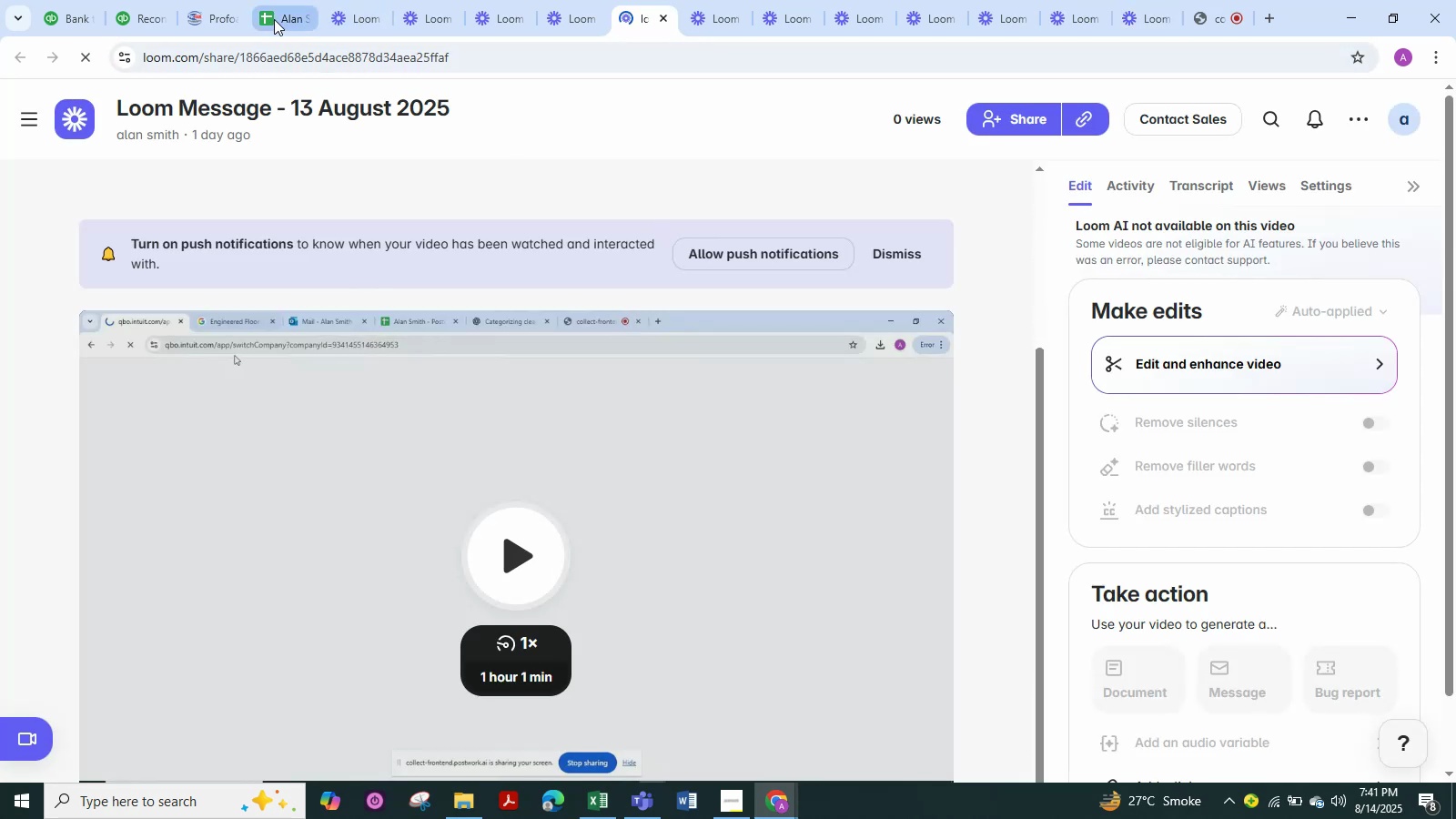 
left_click([274, 20])
 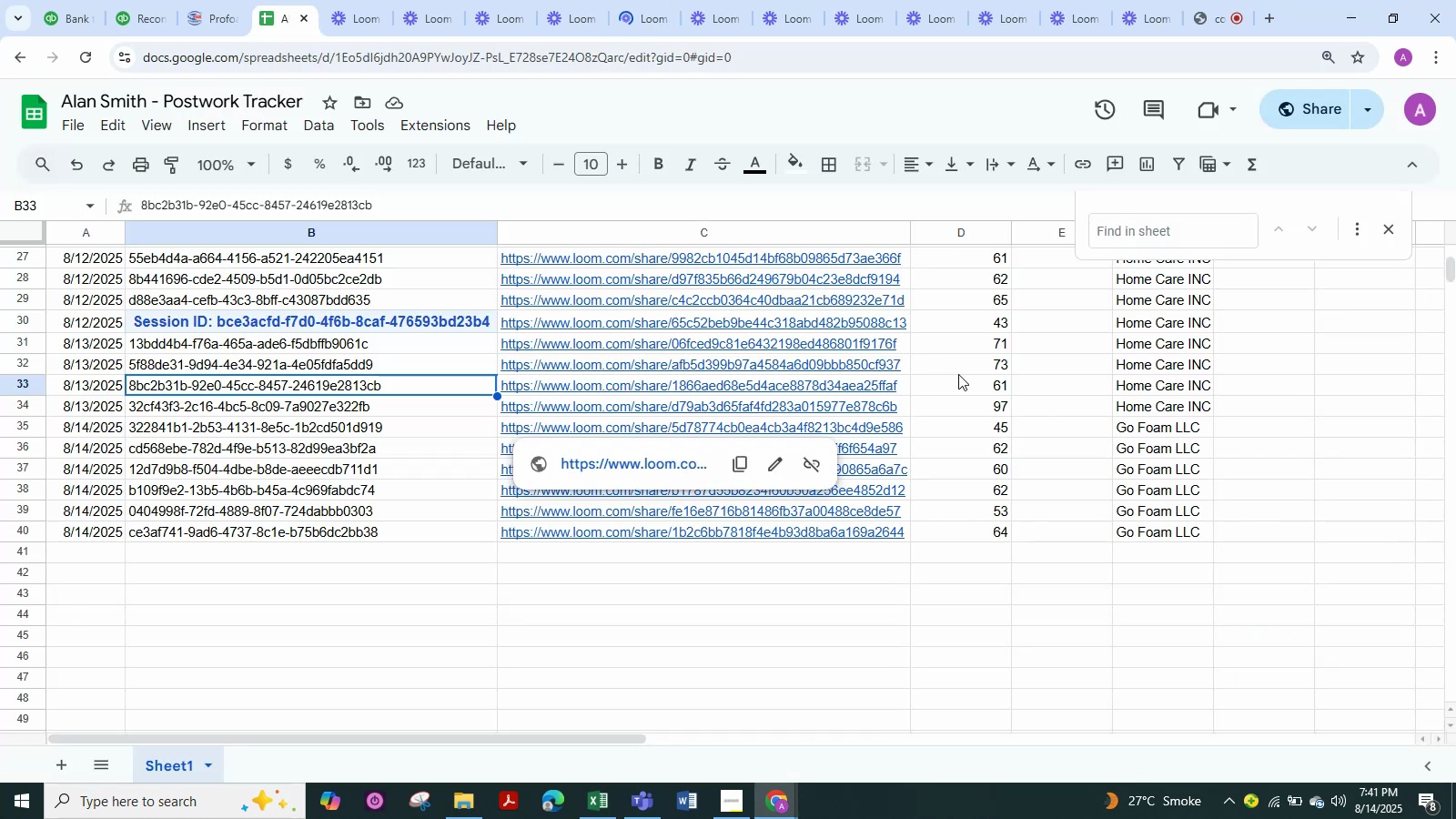 
left_click([964, 377])
 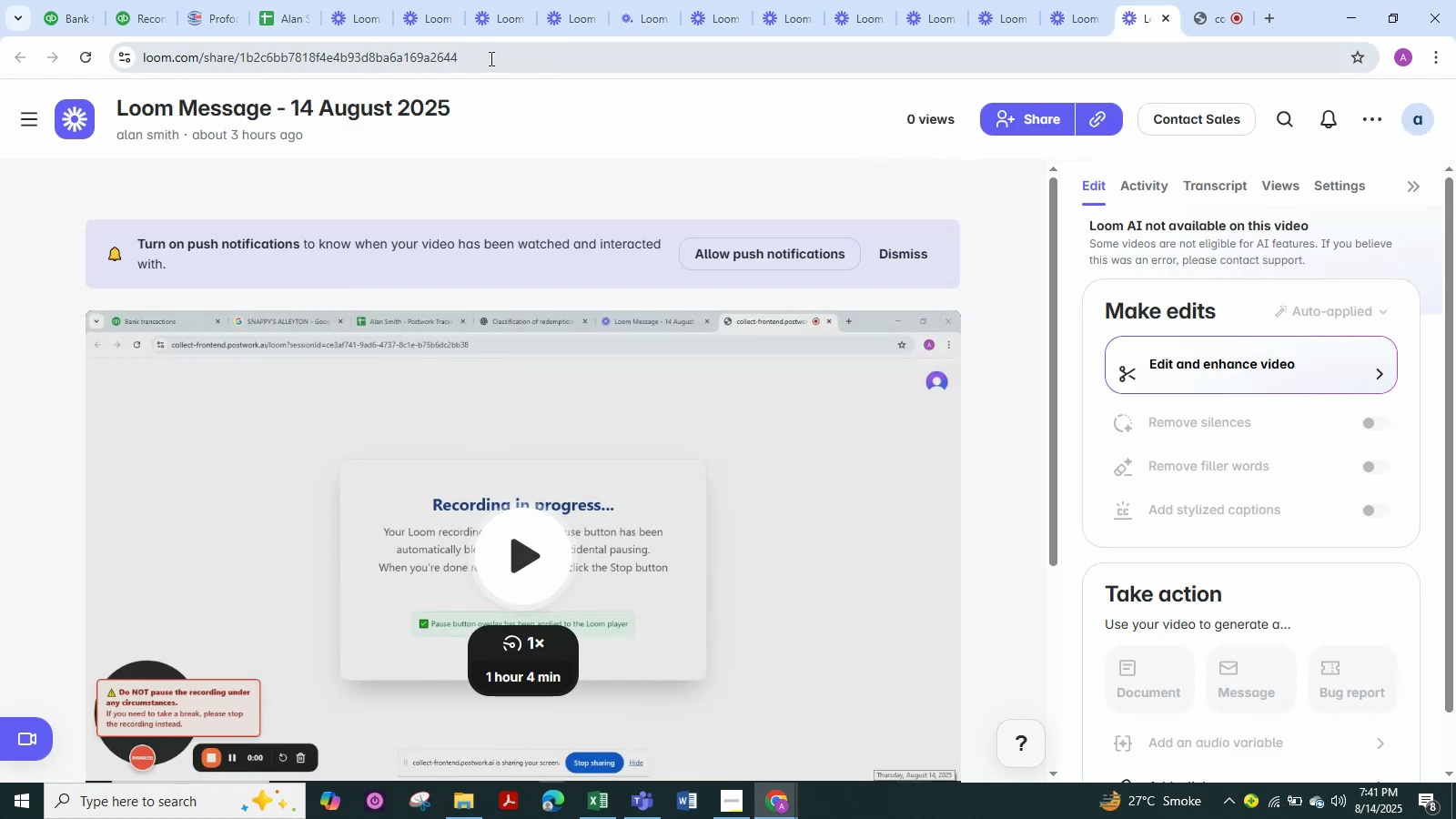 
wait(6.85)
 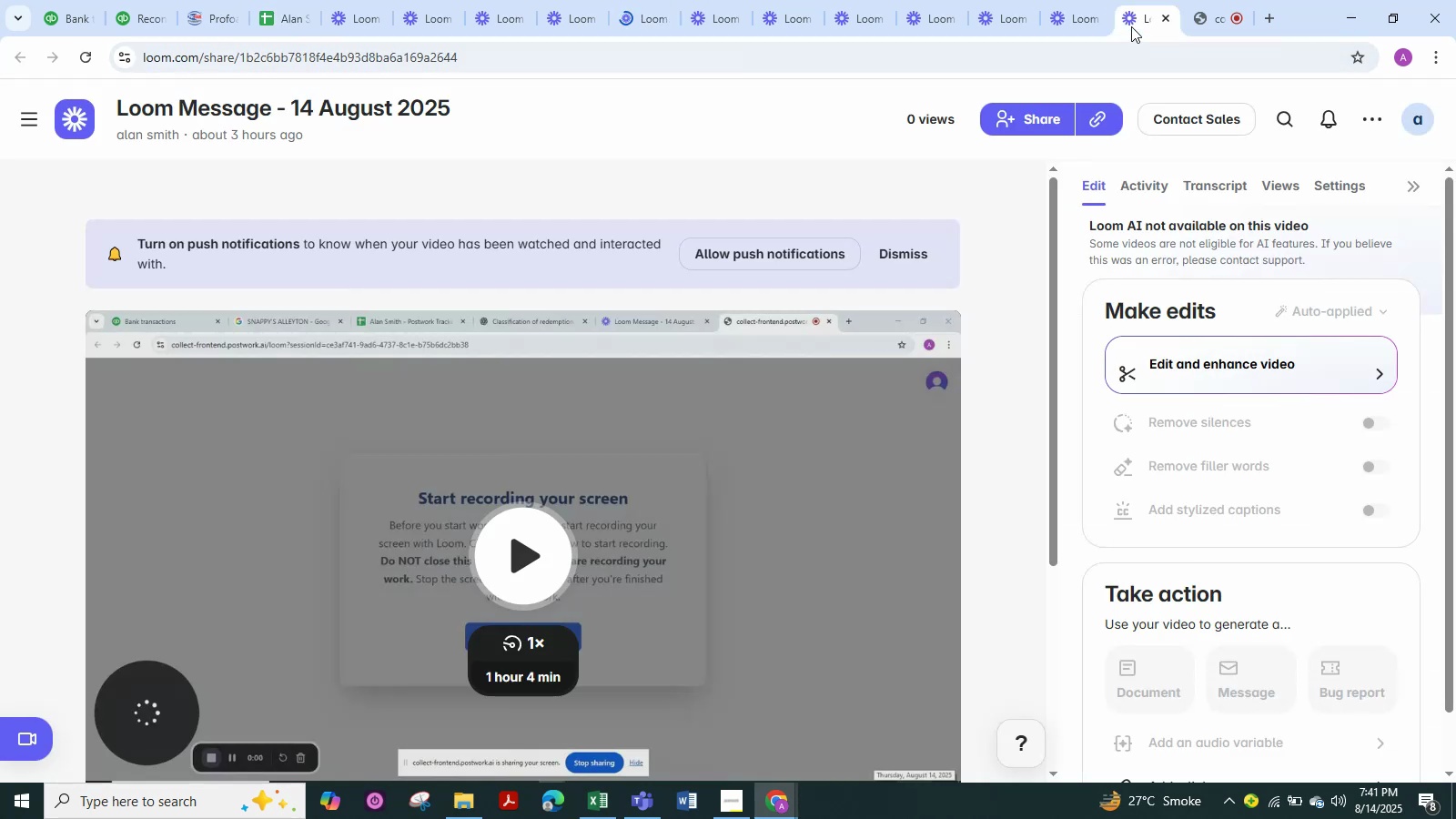 
left_click([279, 15])
 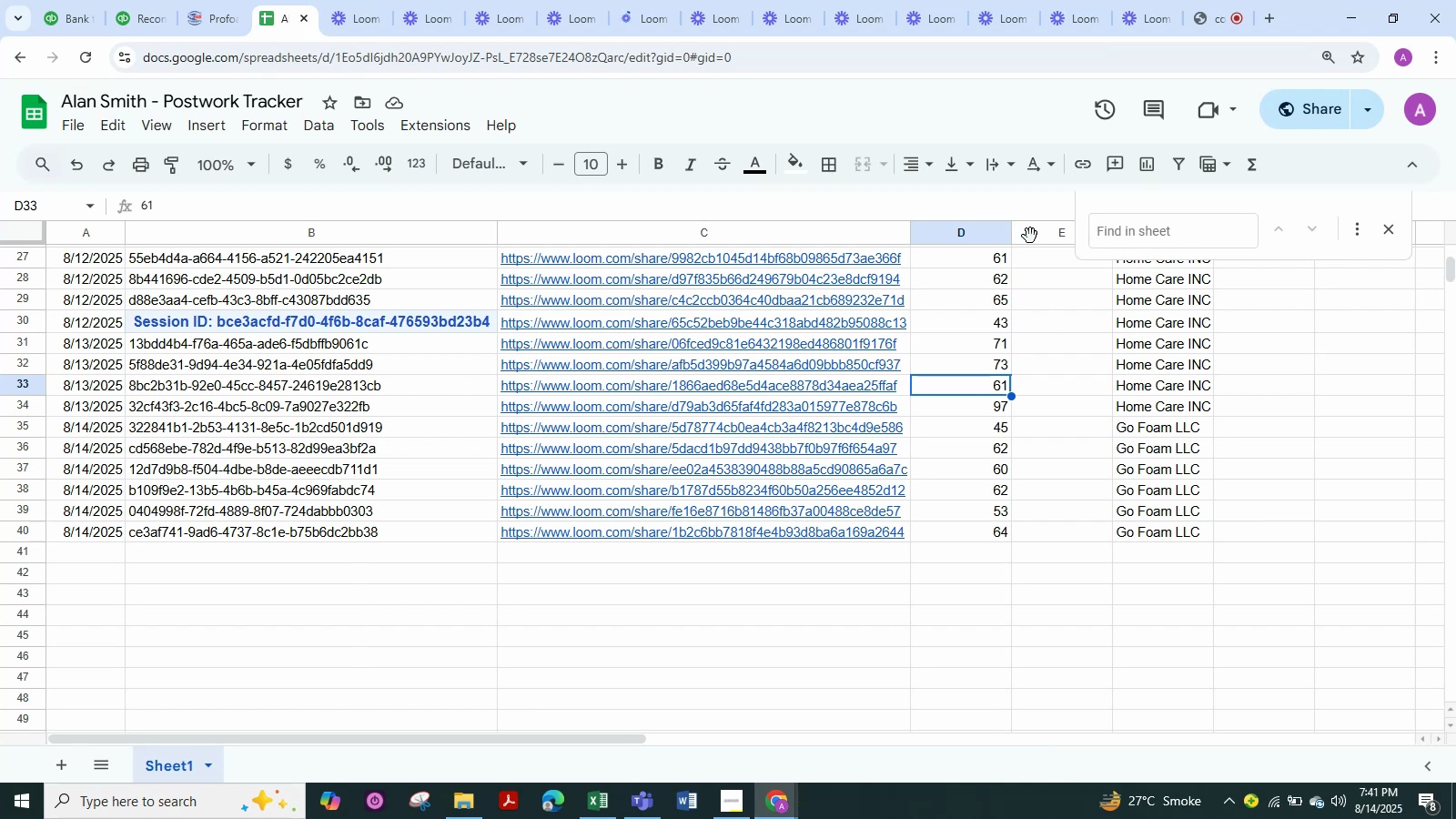 
left_click_drag(start_coordinate=[1117, 26], to_coordinate=[1121, 24])
 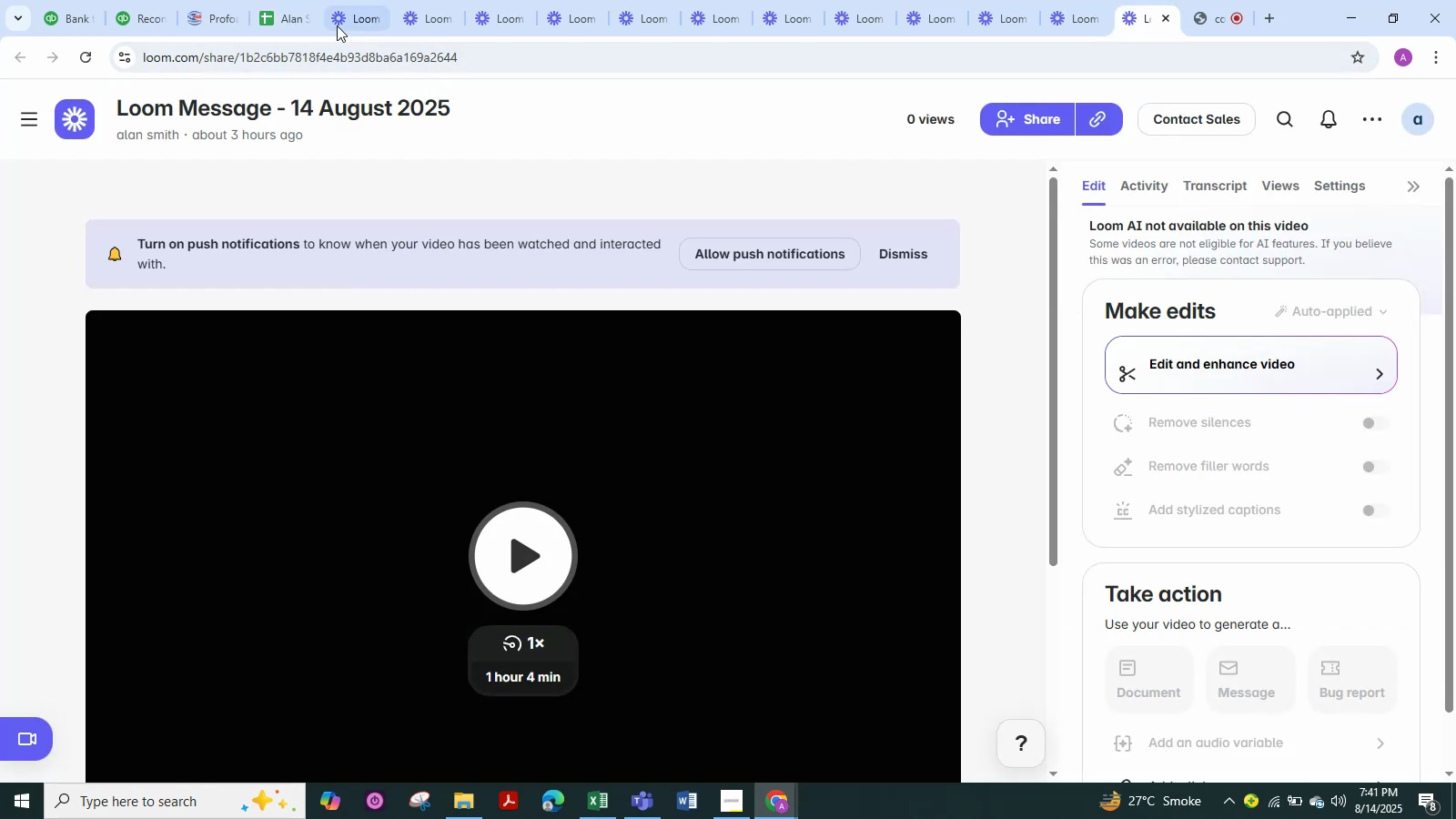 
left_click([349, 6])
 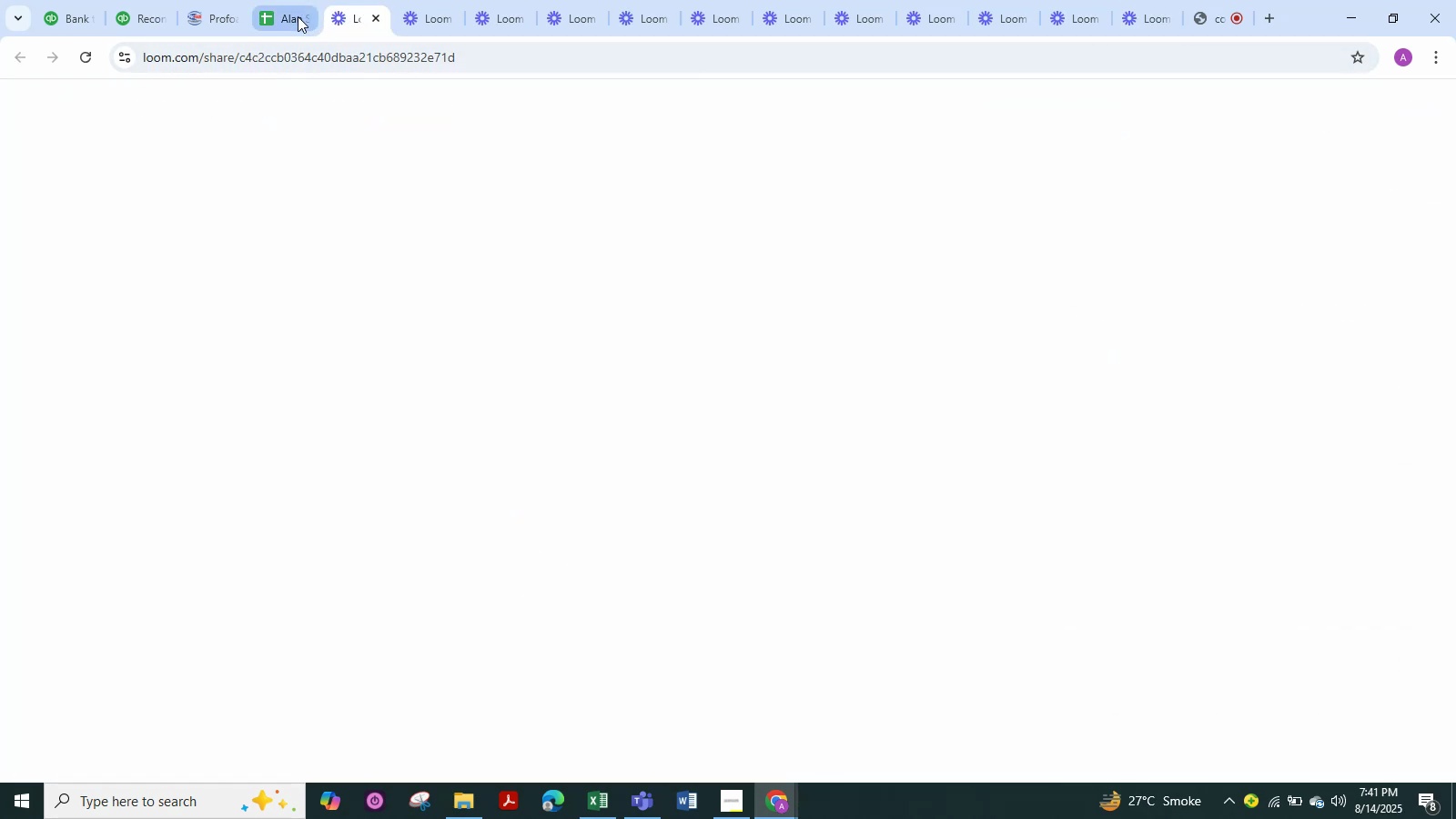 
left_click([298, 16])
 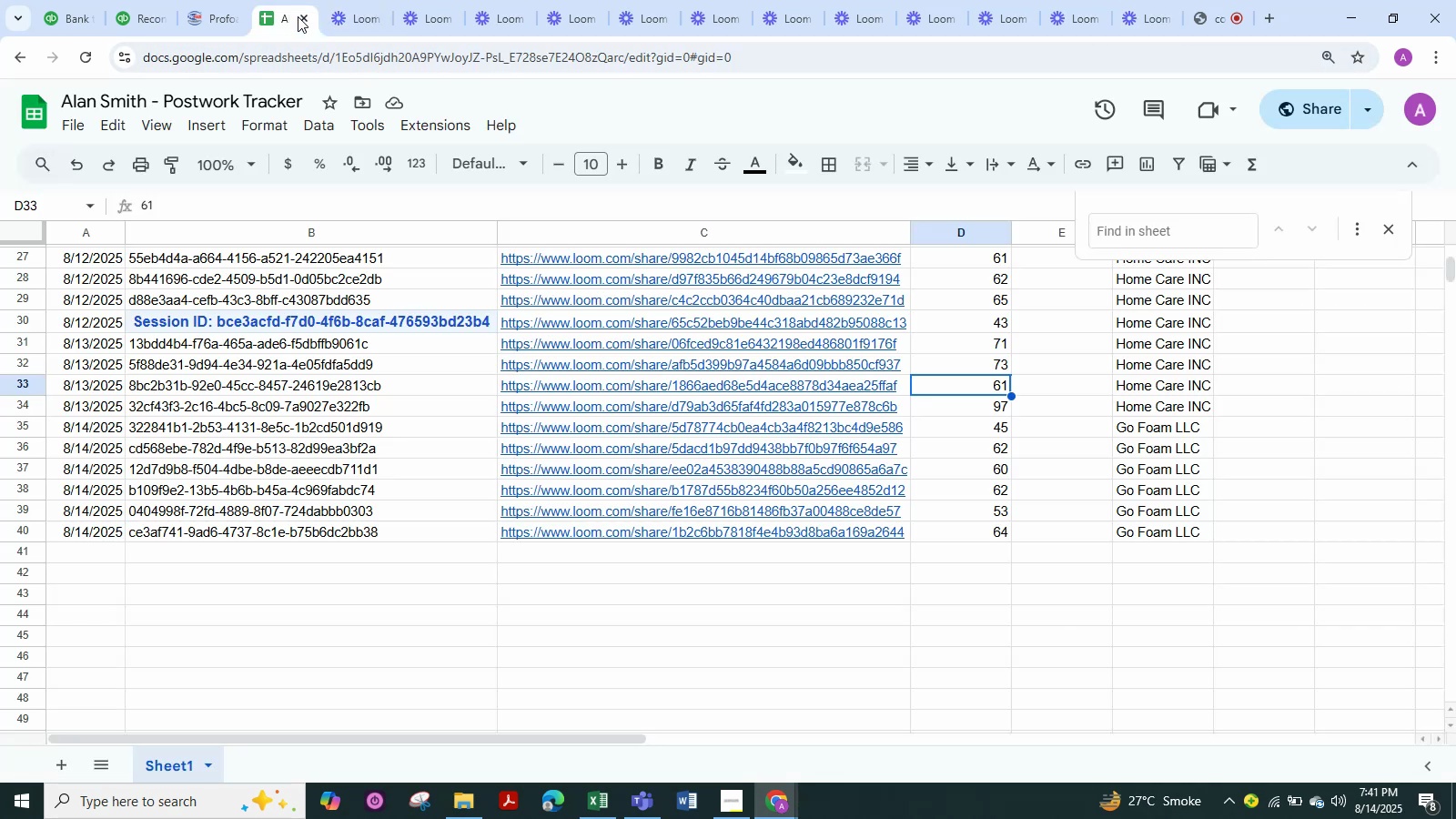 
mouse_move([364, 23])
 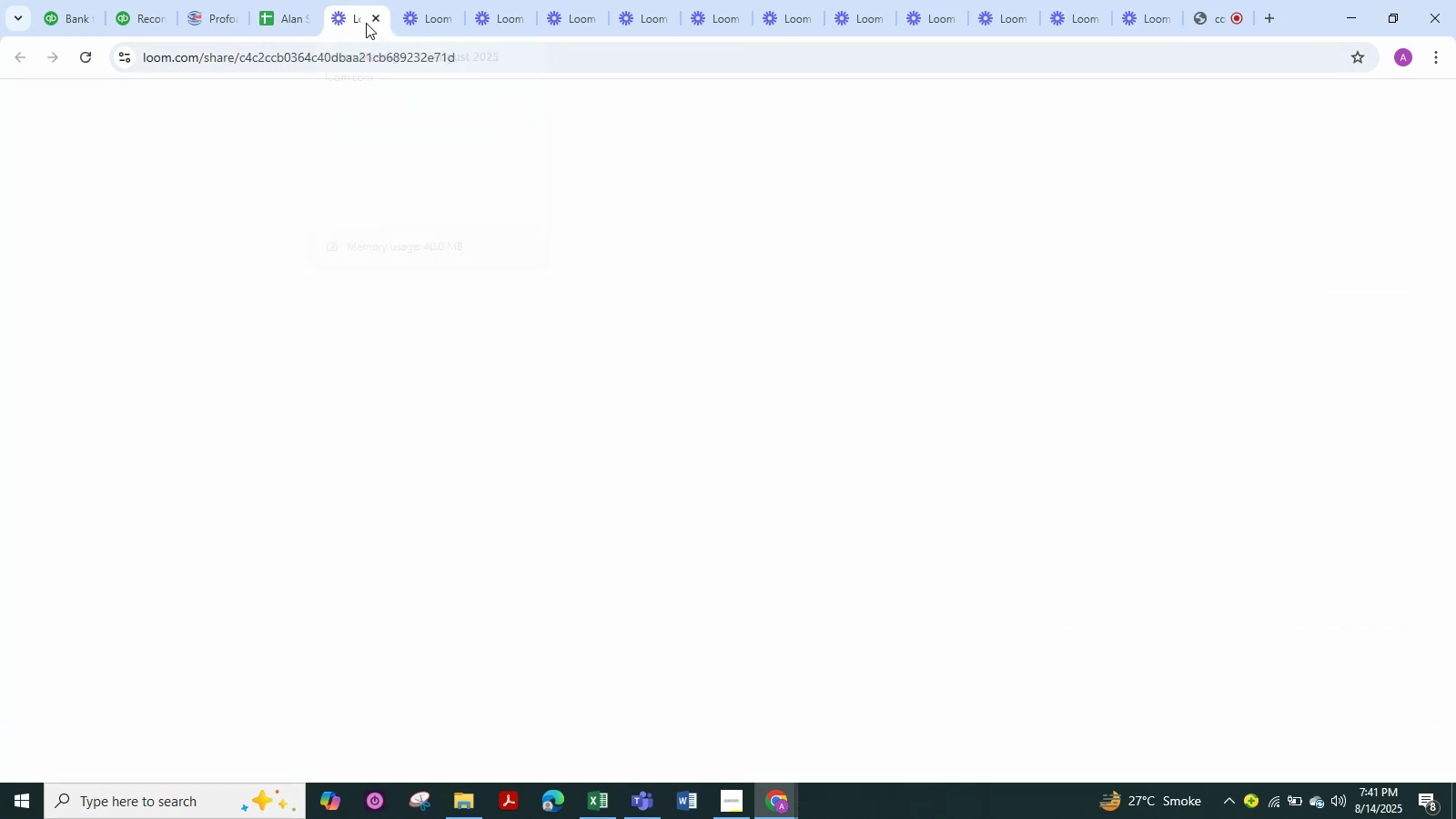 
left_click([366, 23])
 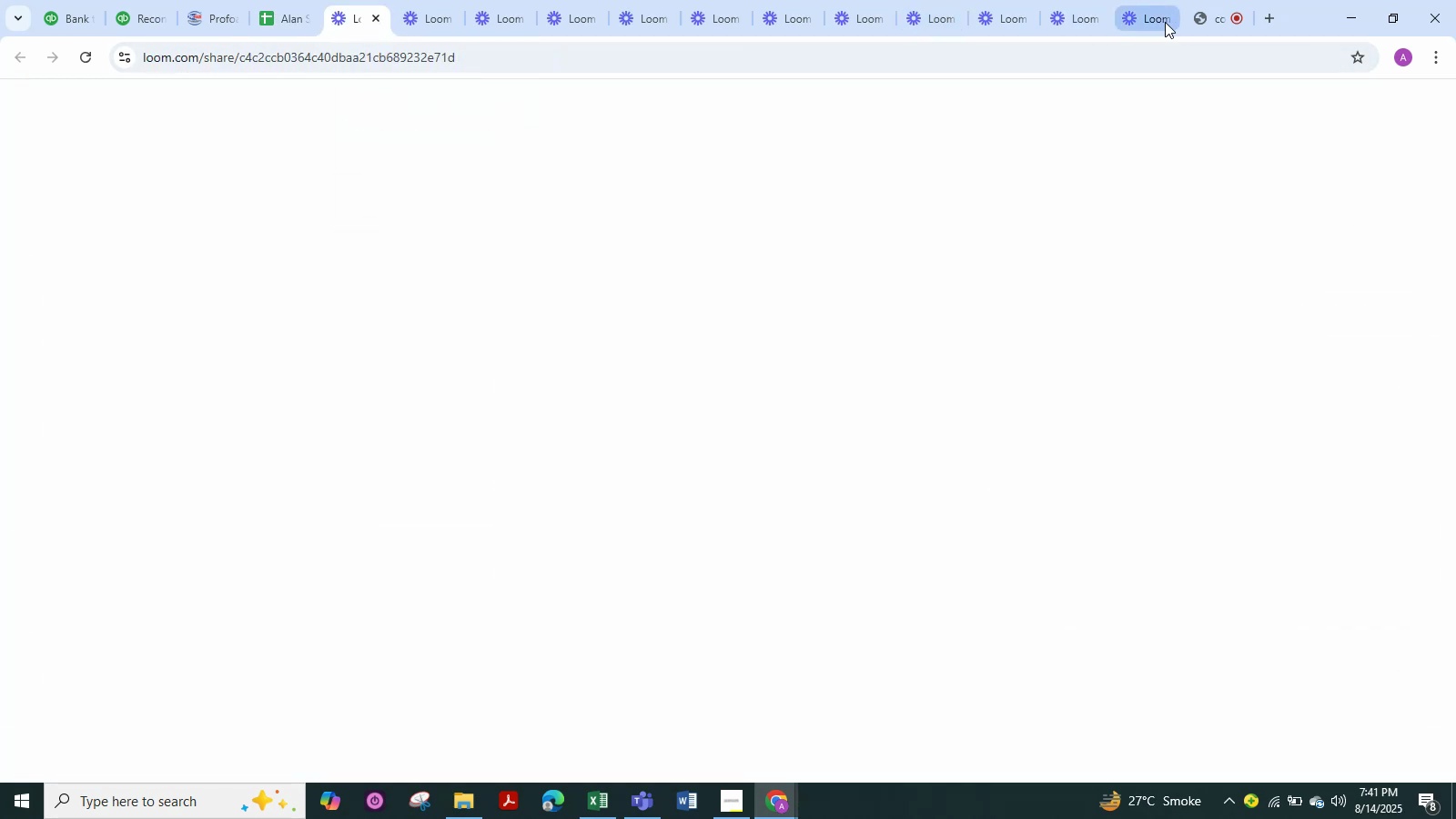 
left_click([1211, 21])
 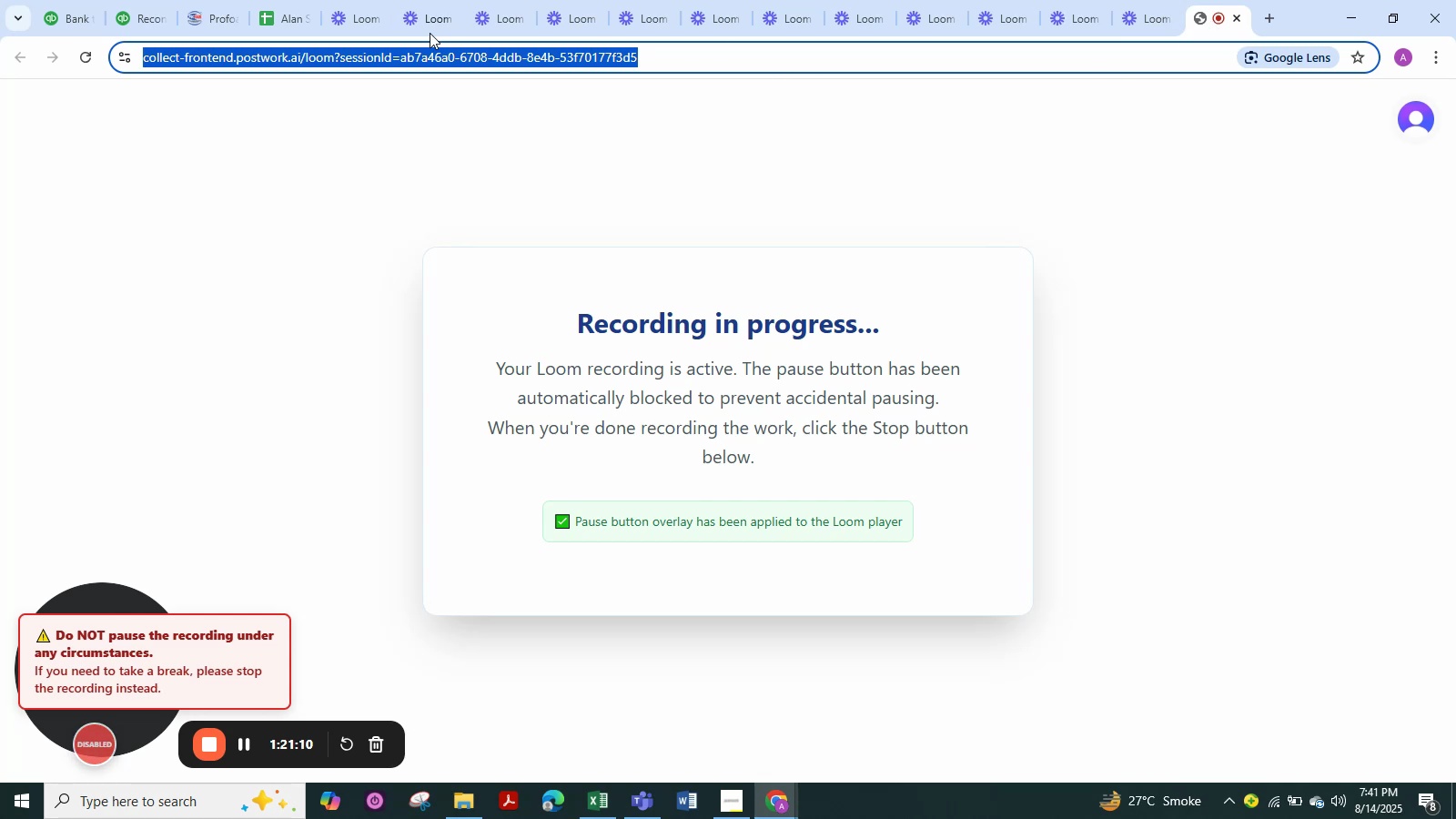 
left_click([369, 31])
 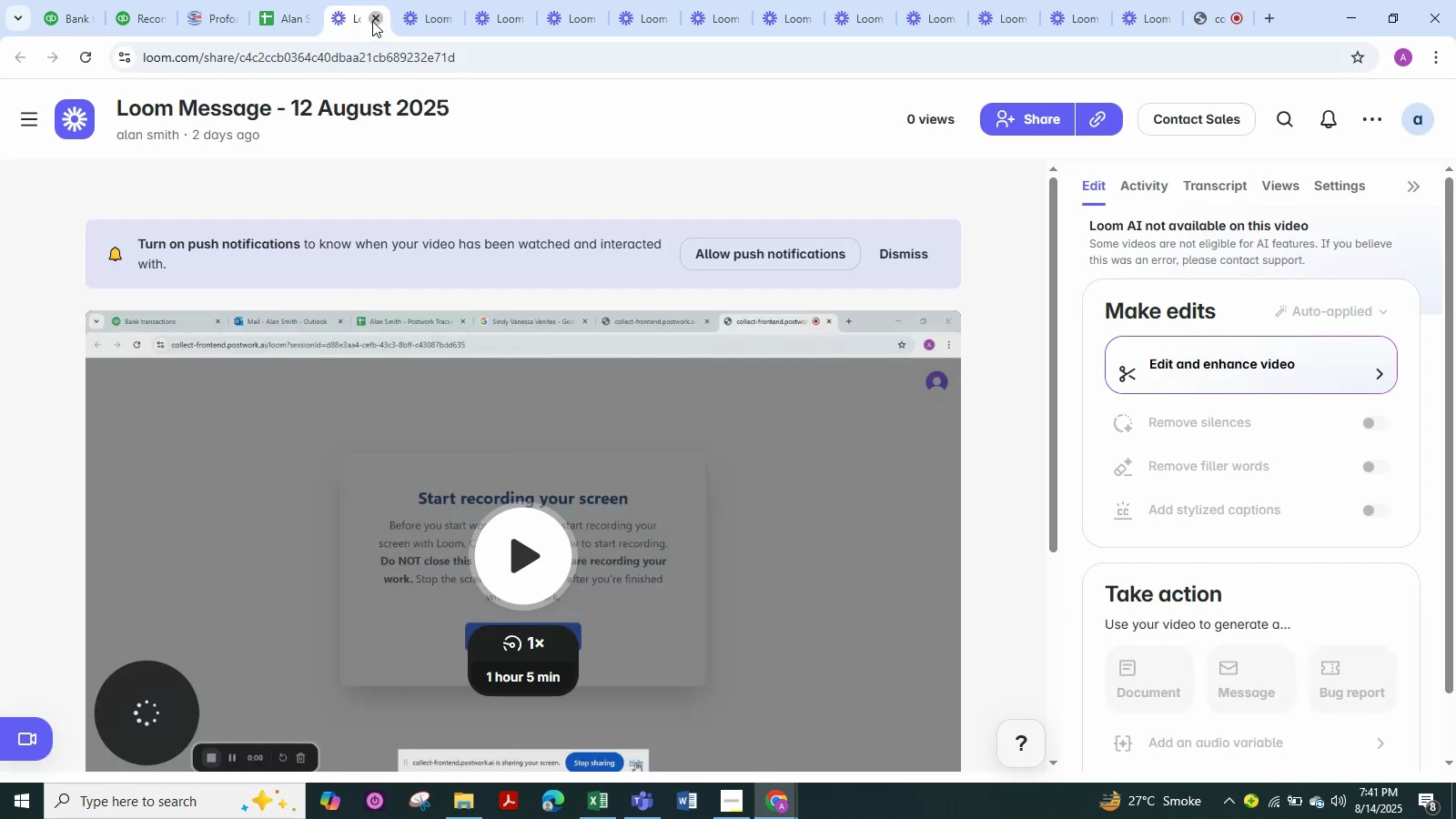 
triple_click([372, 21])
 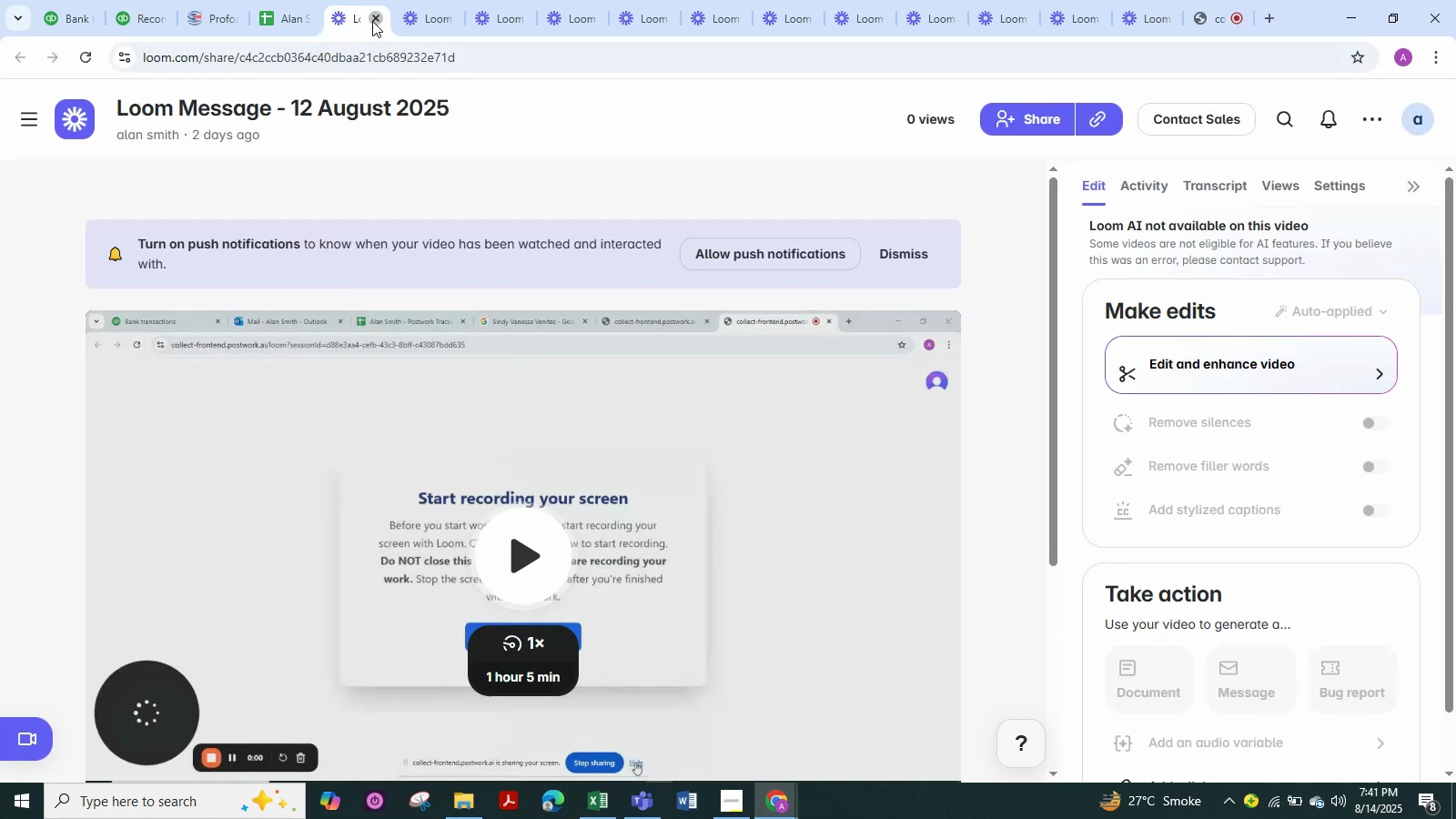 
triple_click([372, 21])
 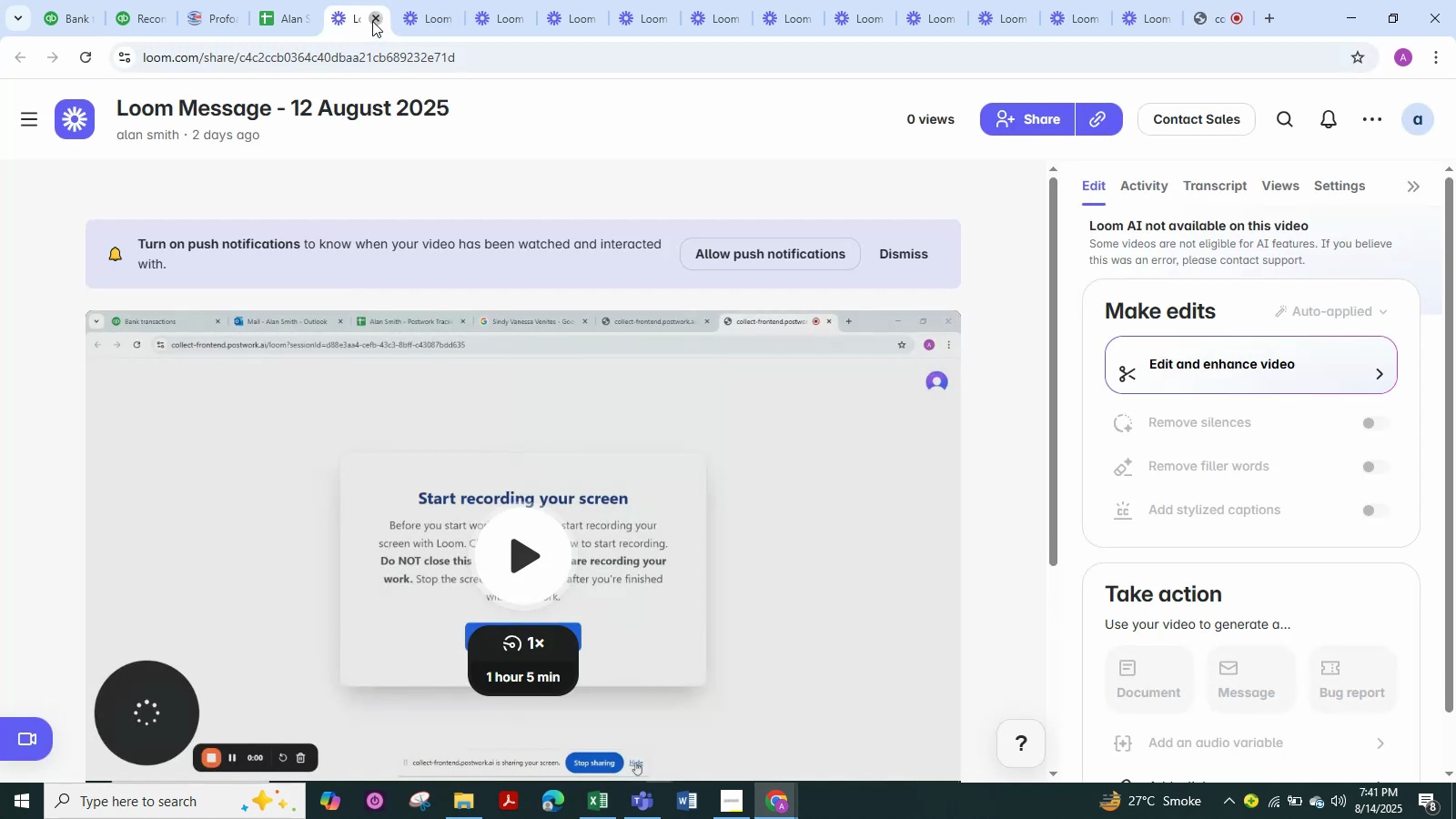 
triple_click([372, 21])
 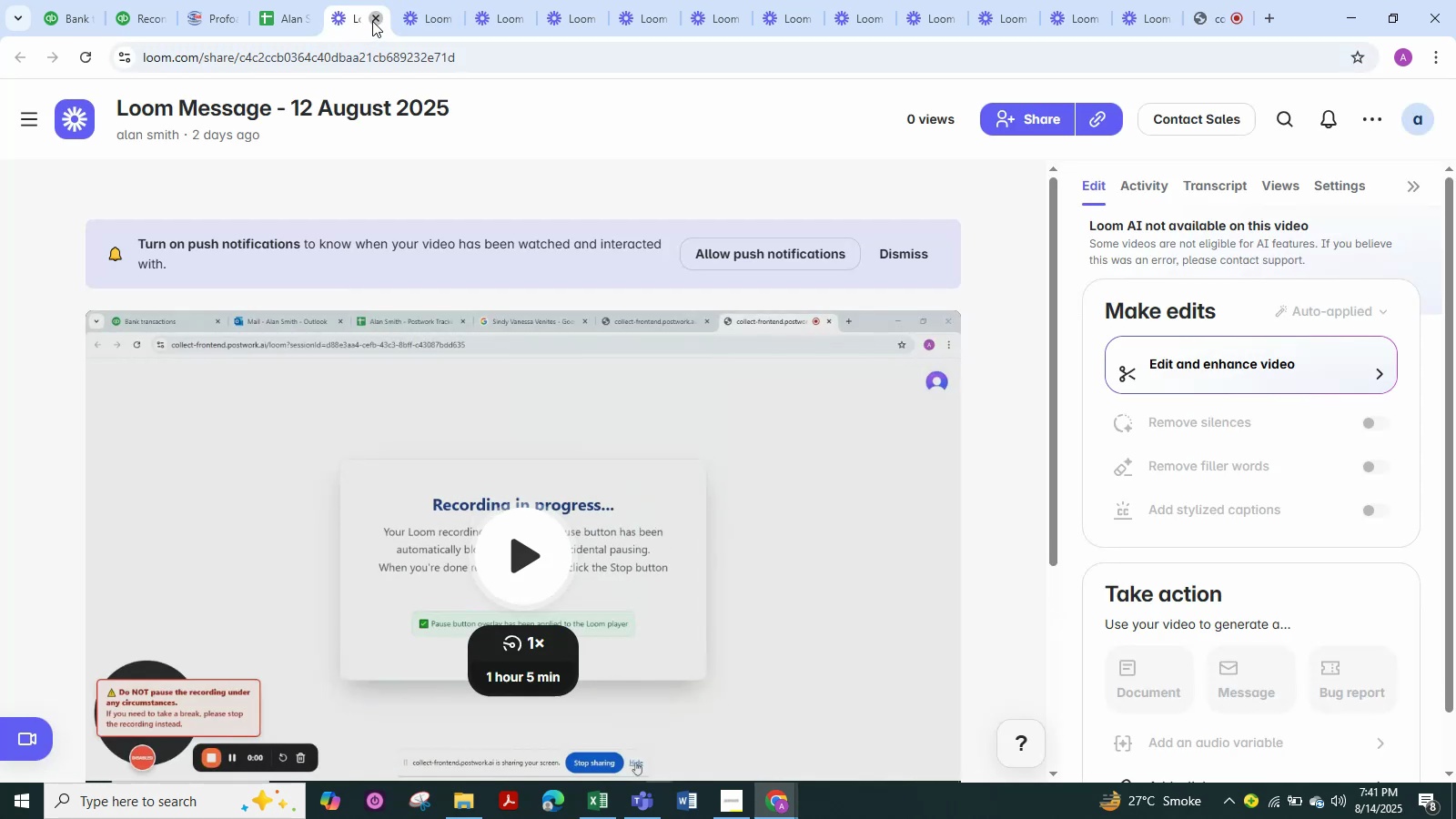 
triple_click([372, 21])
 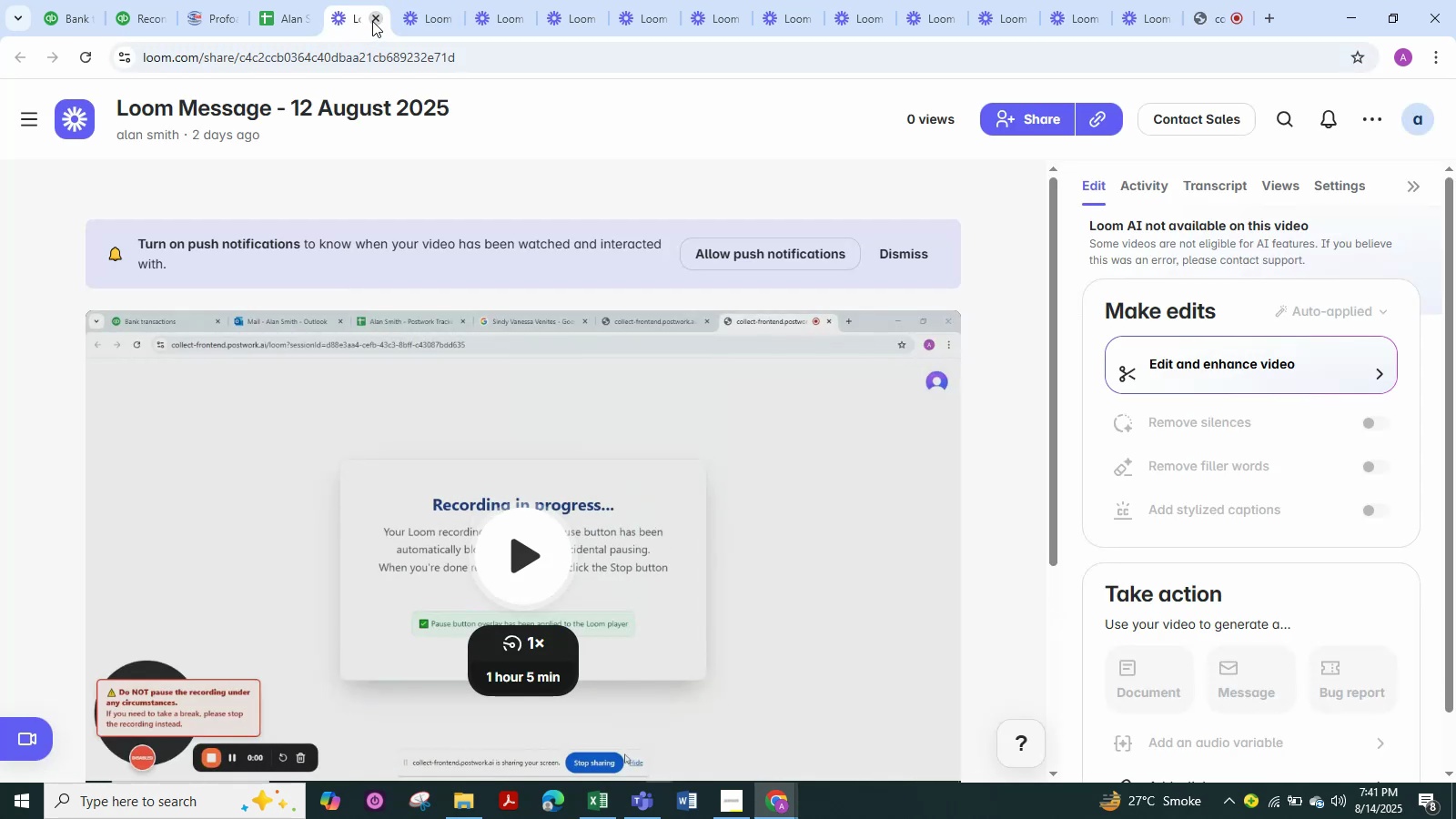 
triple_click([372, 21])
 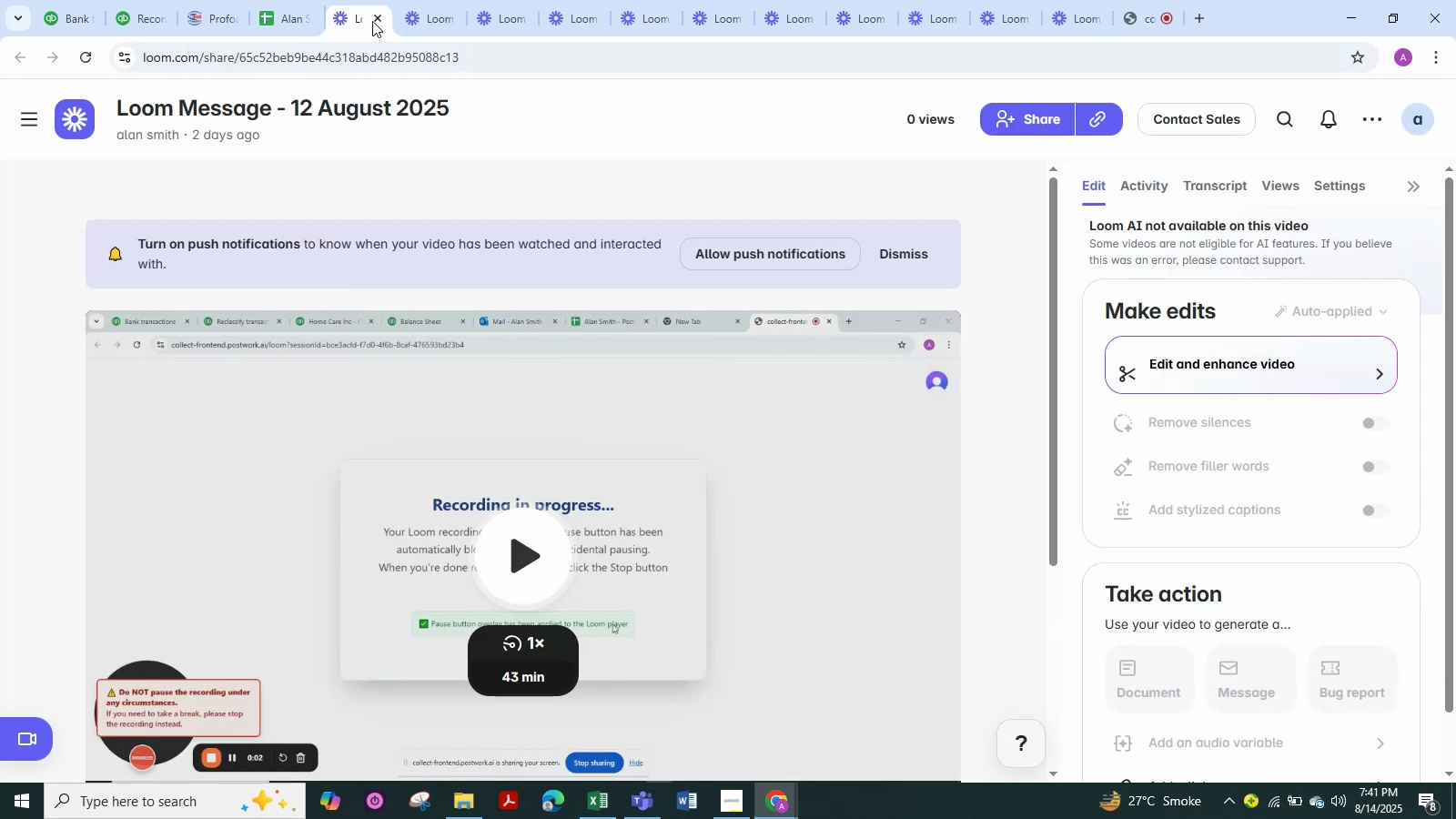 
triple_click([372, 21])
 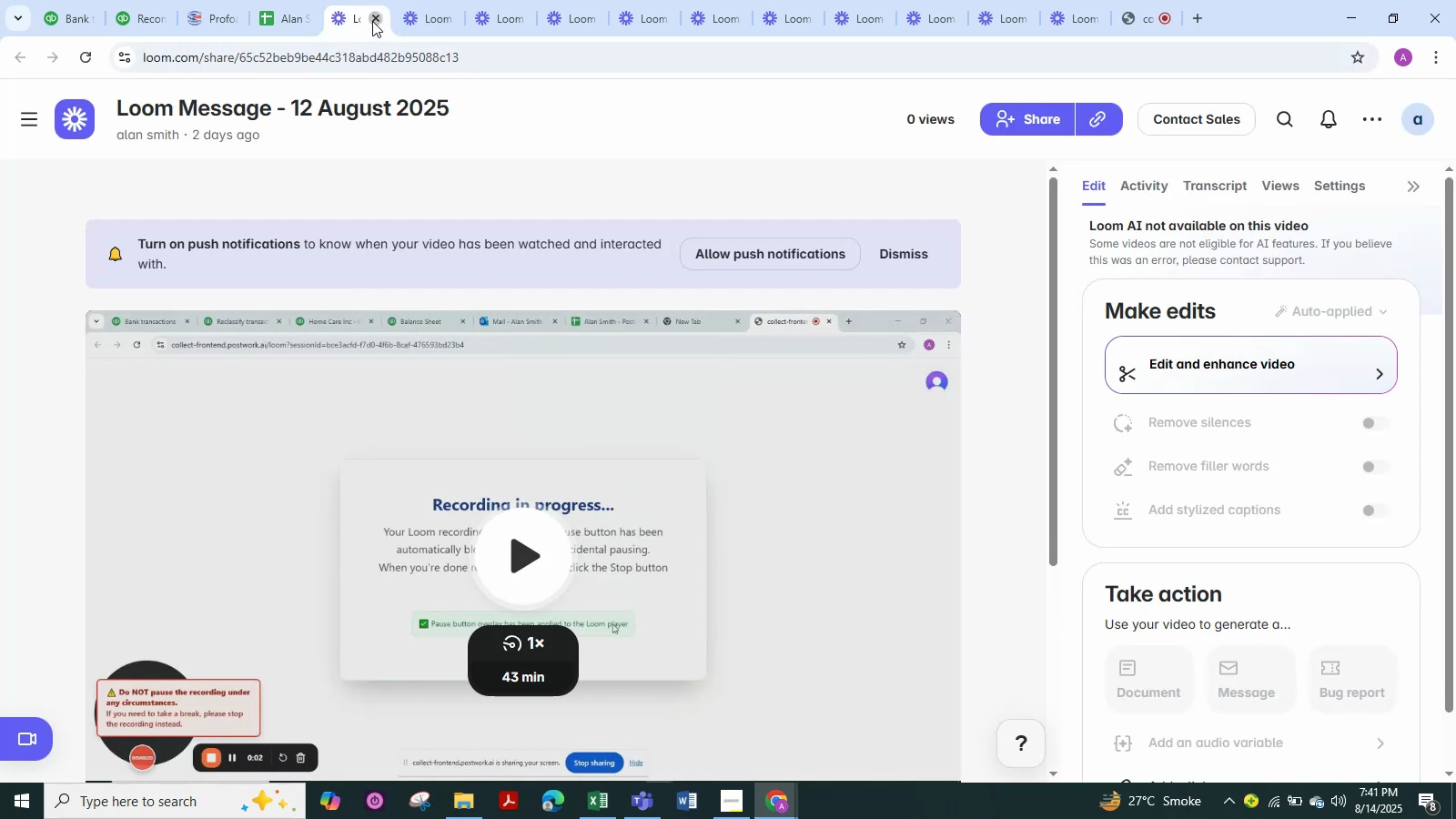 
triple_click([372, 21])
 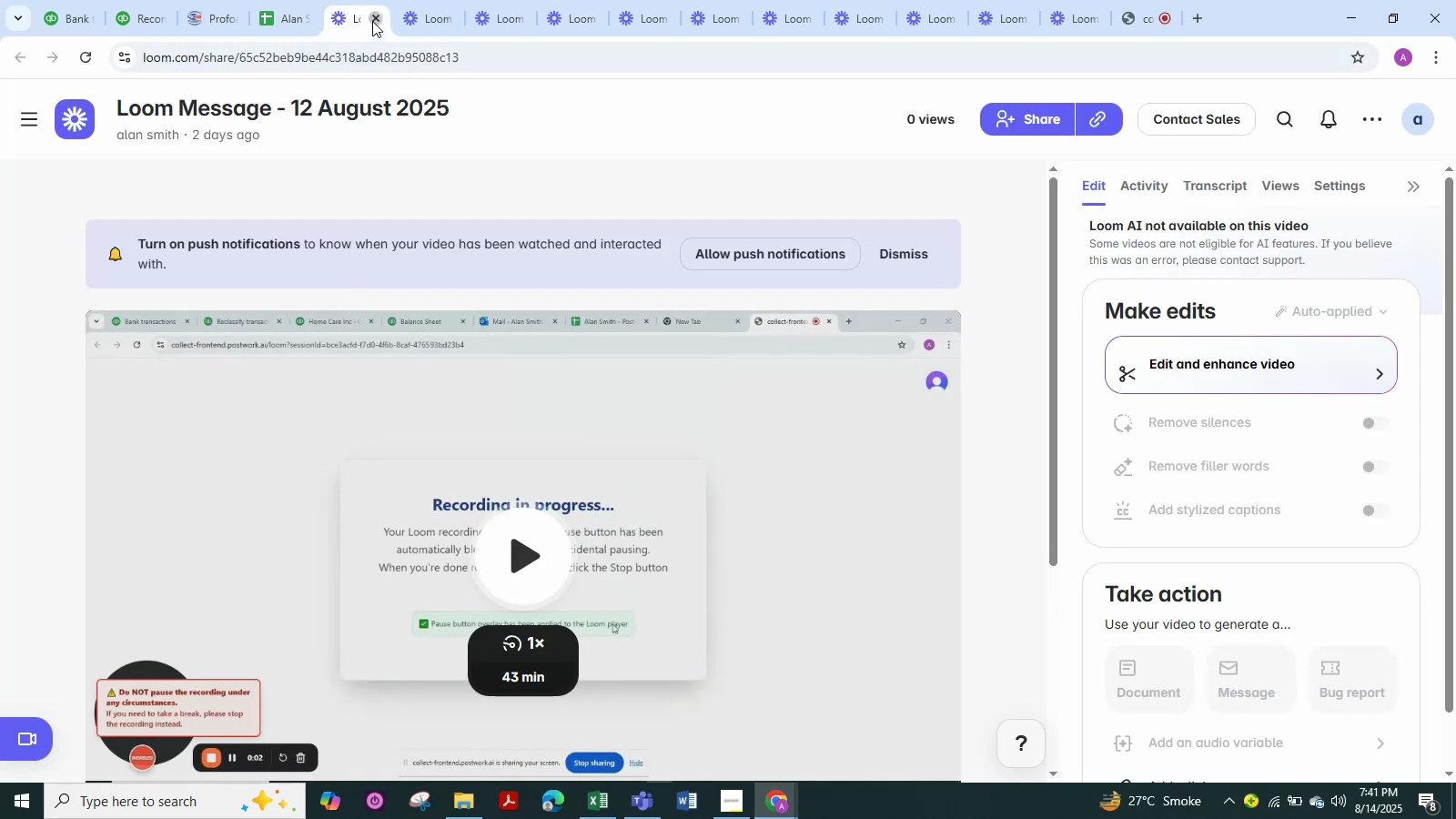 
triple_click([372, 21])
 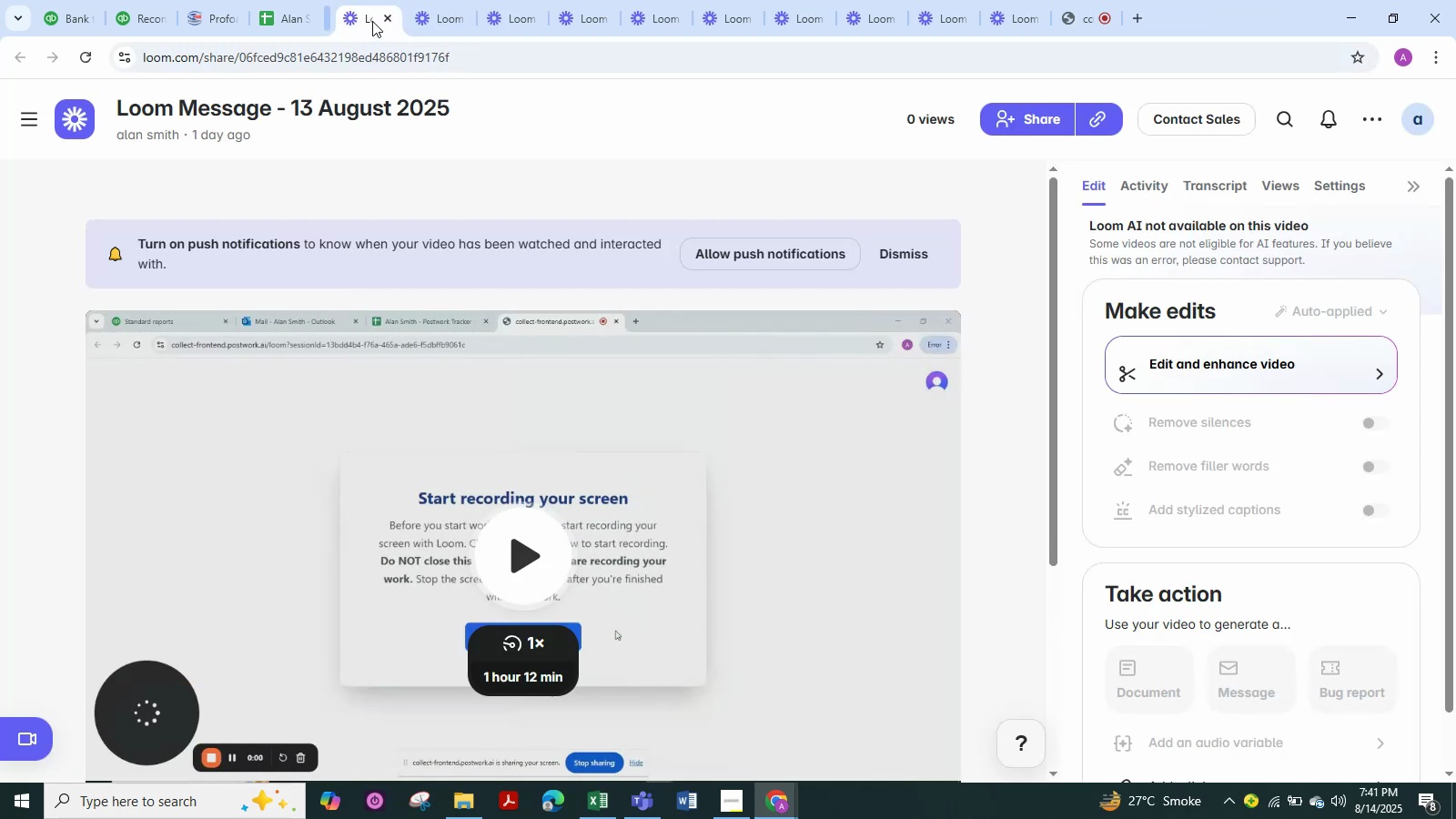 
triple_click([372, 21])
 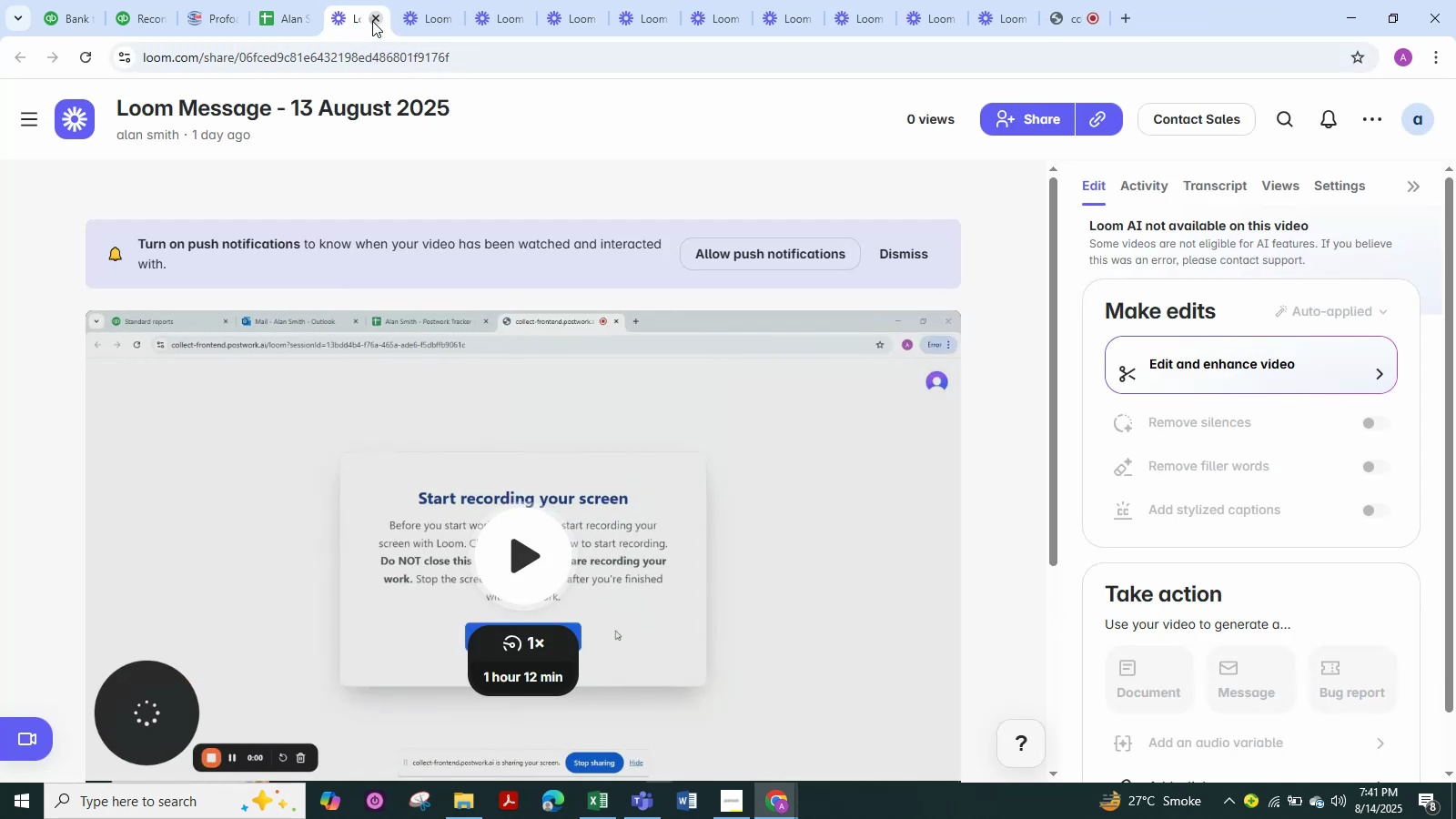 
triple_click([372, 21])
 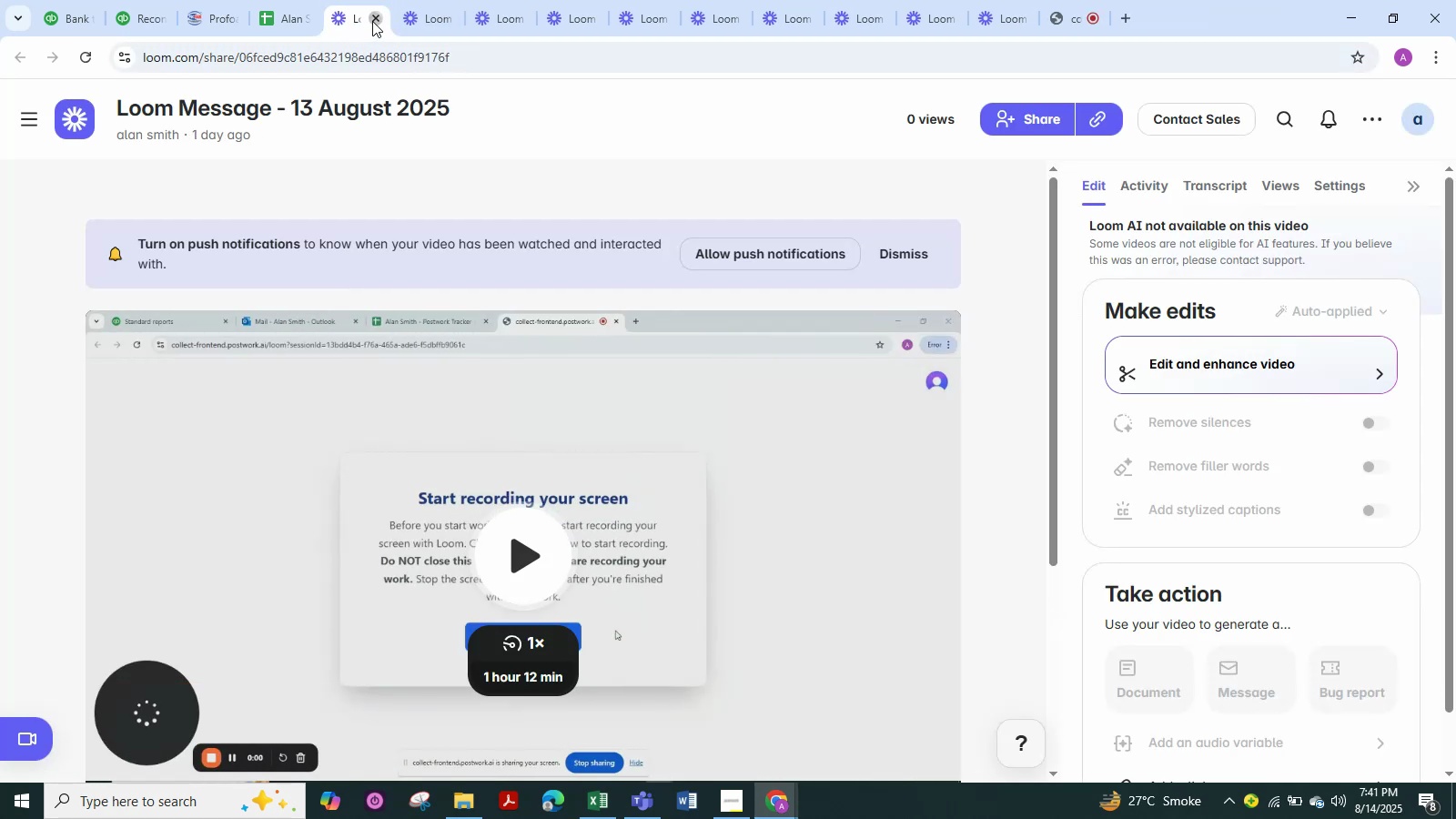 
triple_click([372, 21])
 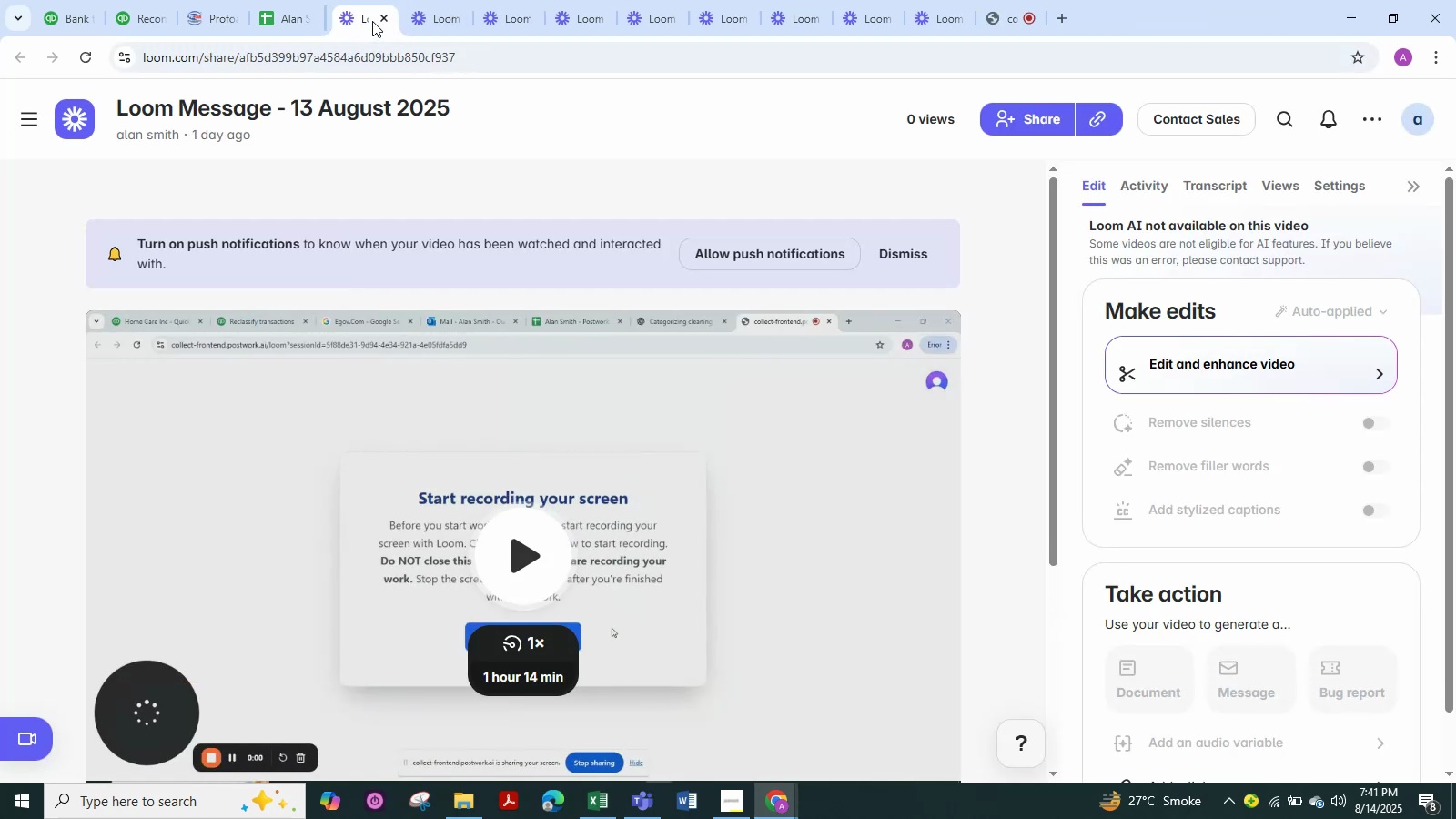 
triple_click([372, 21])
 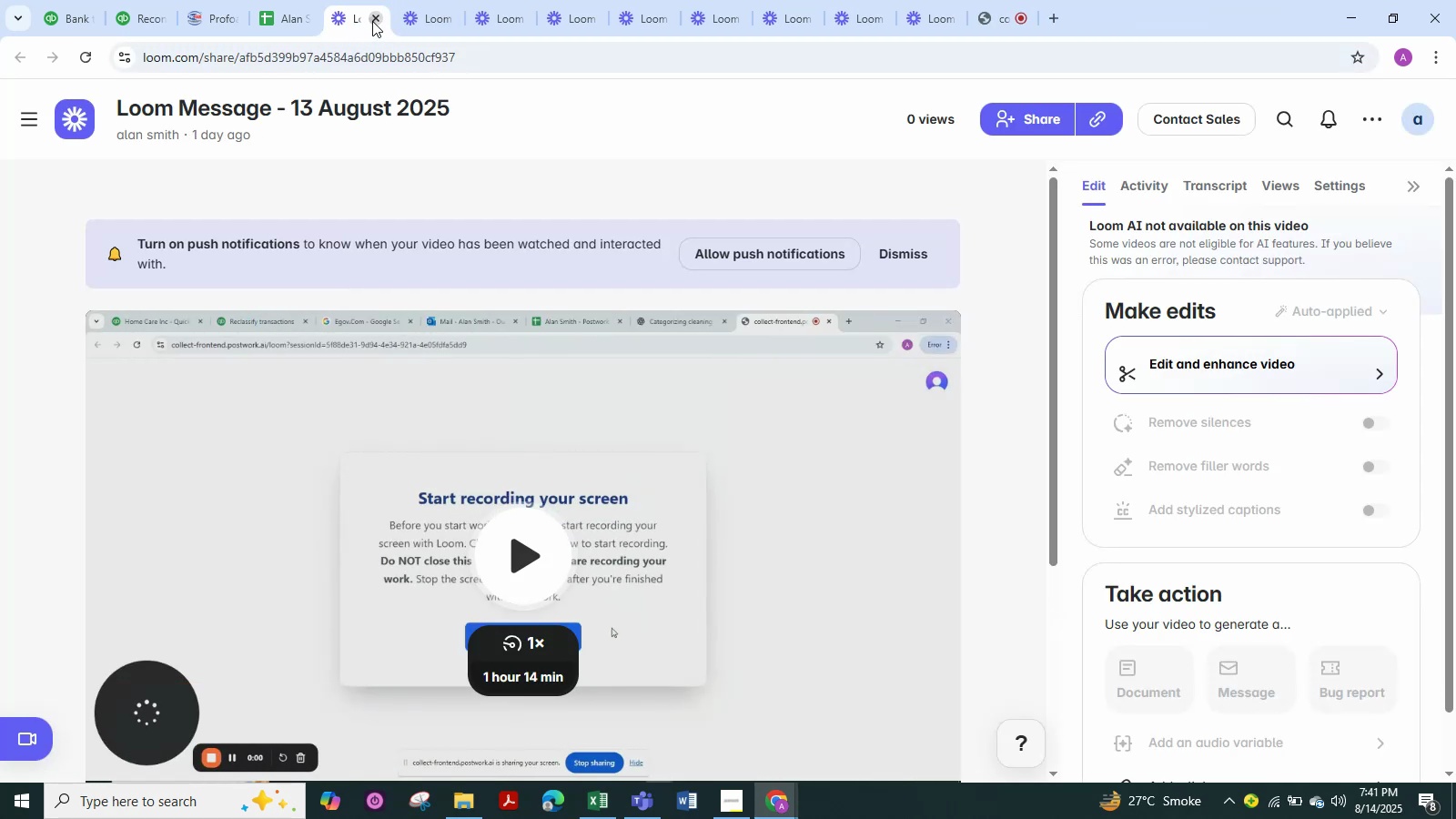 
triple_click([372, 21])
 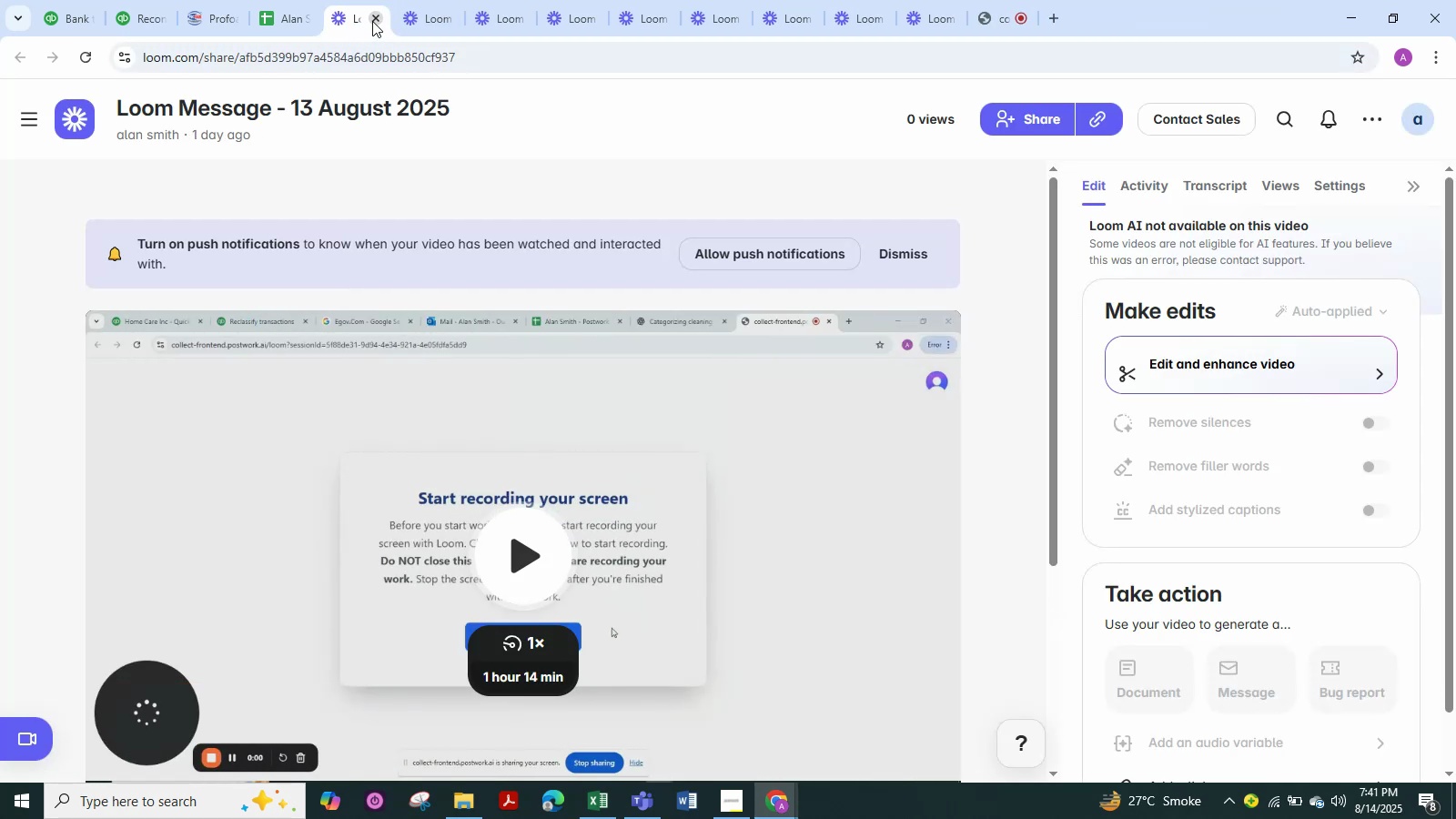 
triple_click([372, 21])
 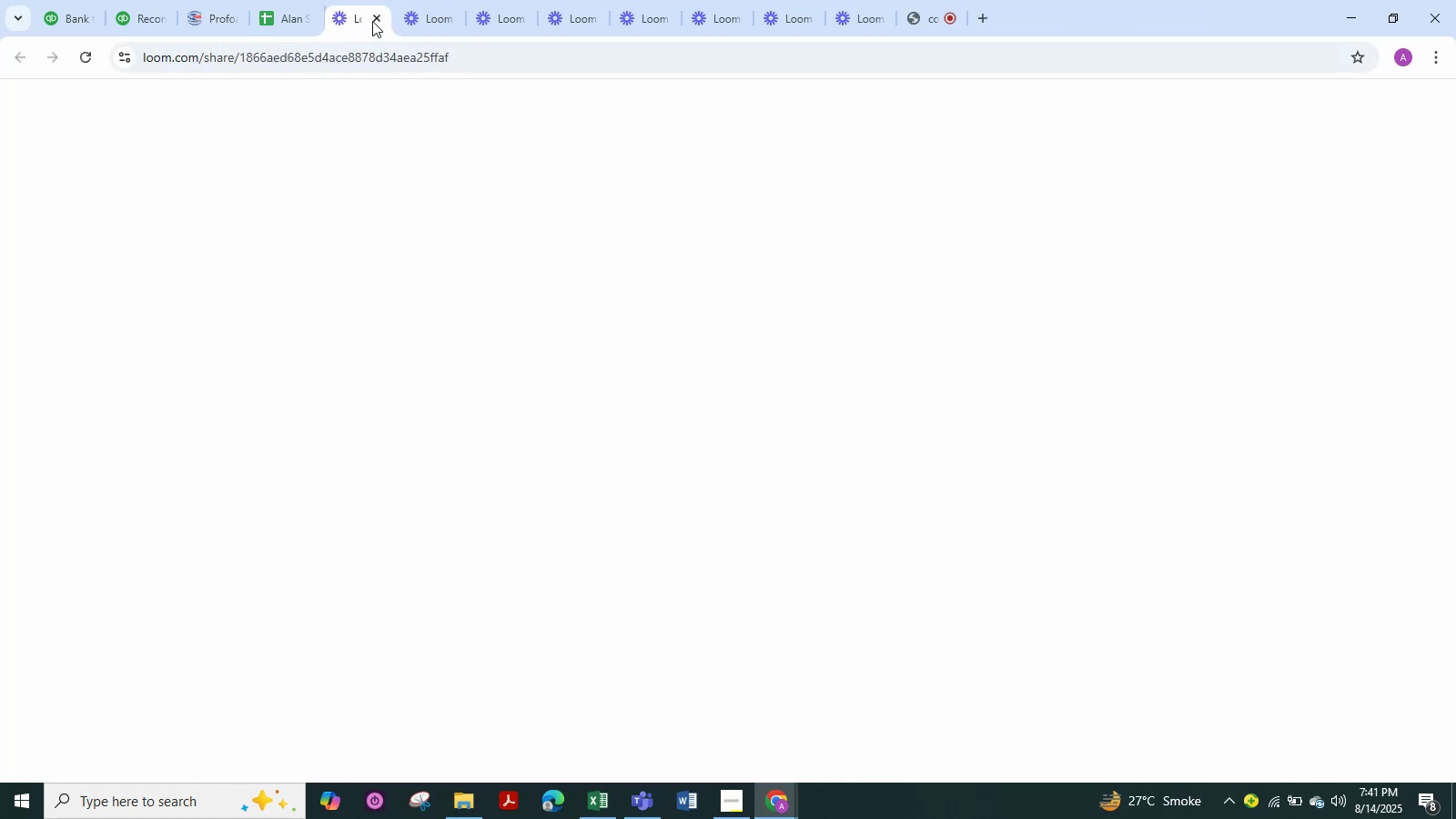 
triple_click([372, 21])
 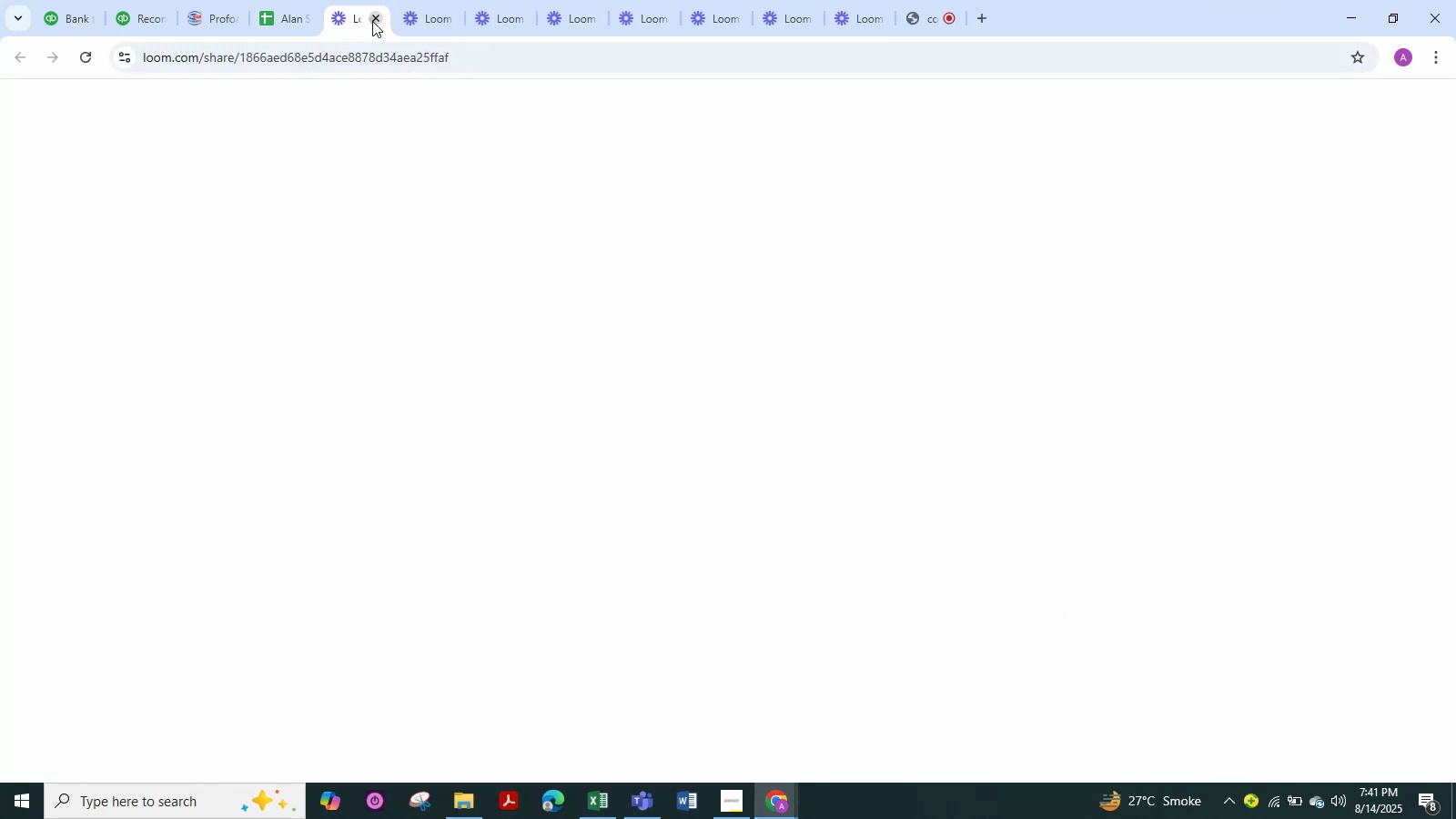 
triple_click([372, 21])
 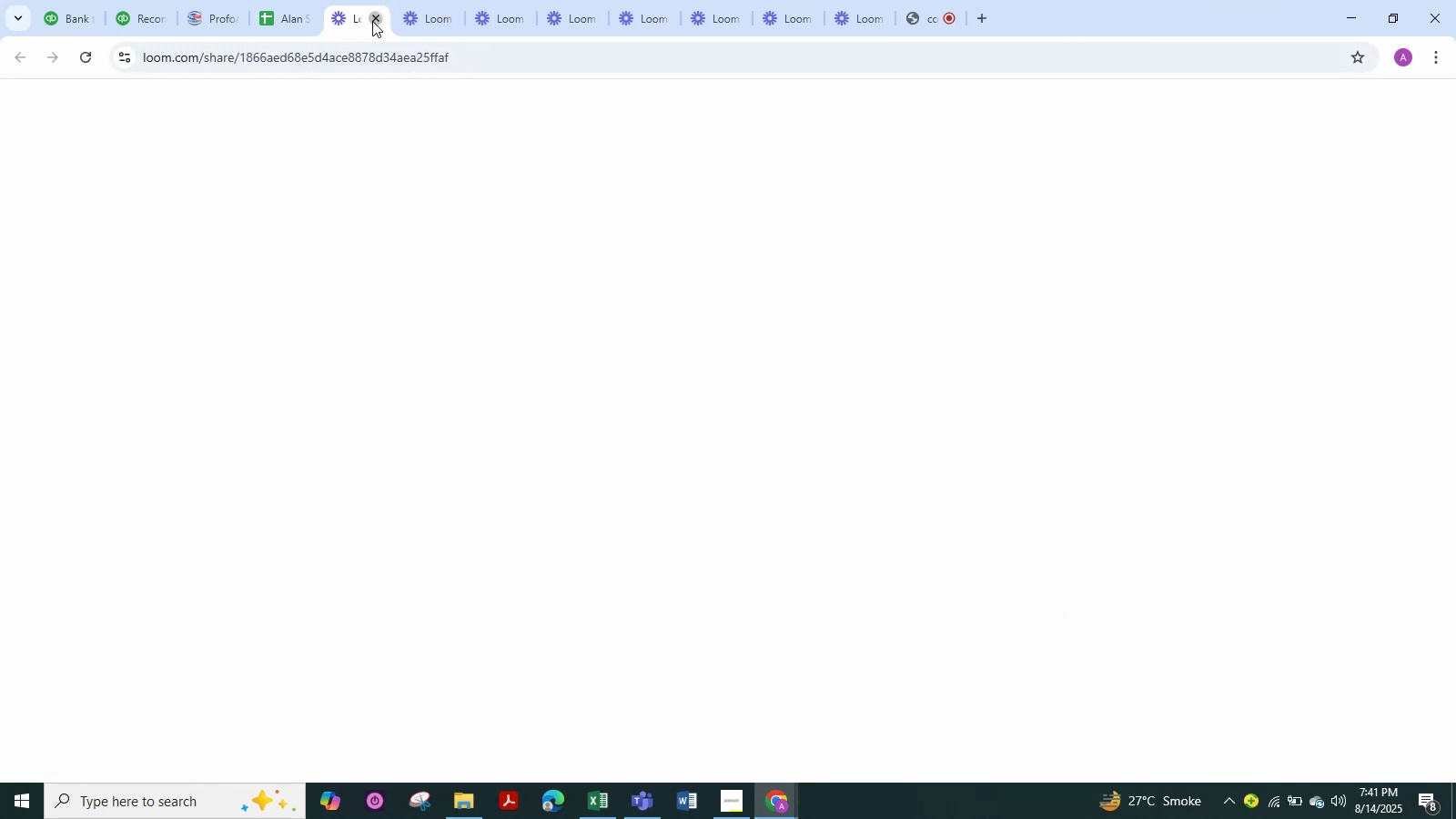 
triple_click([372, 21])
 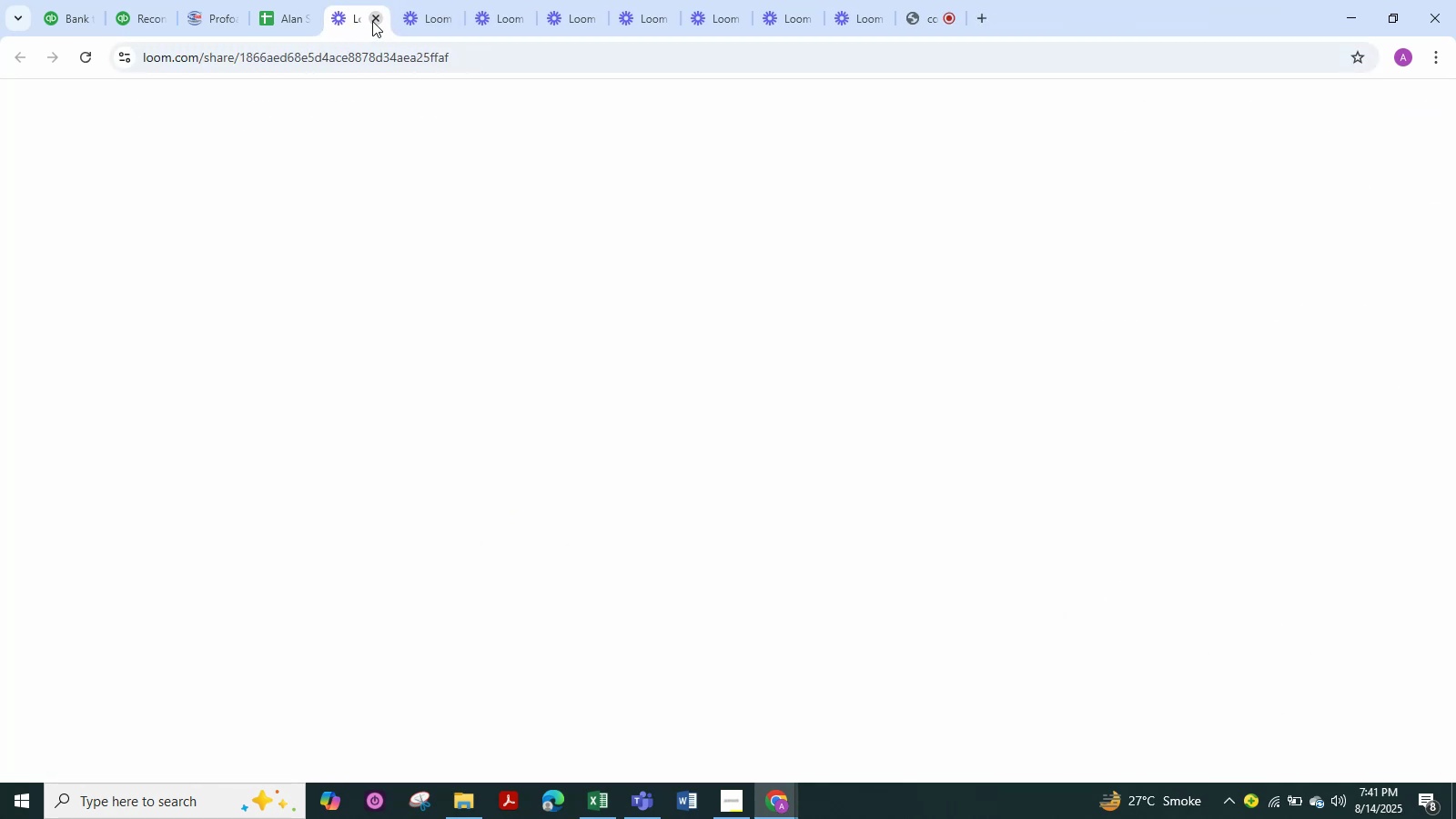 
triple_click([372, 21])
 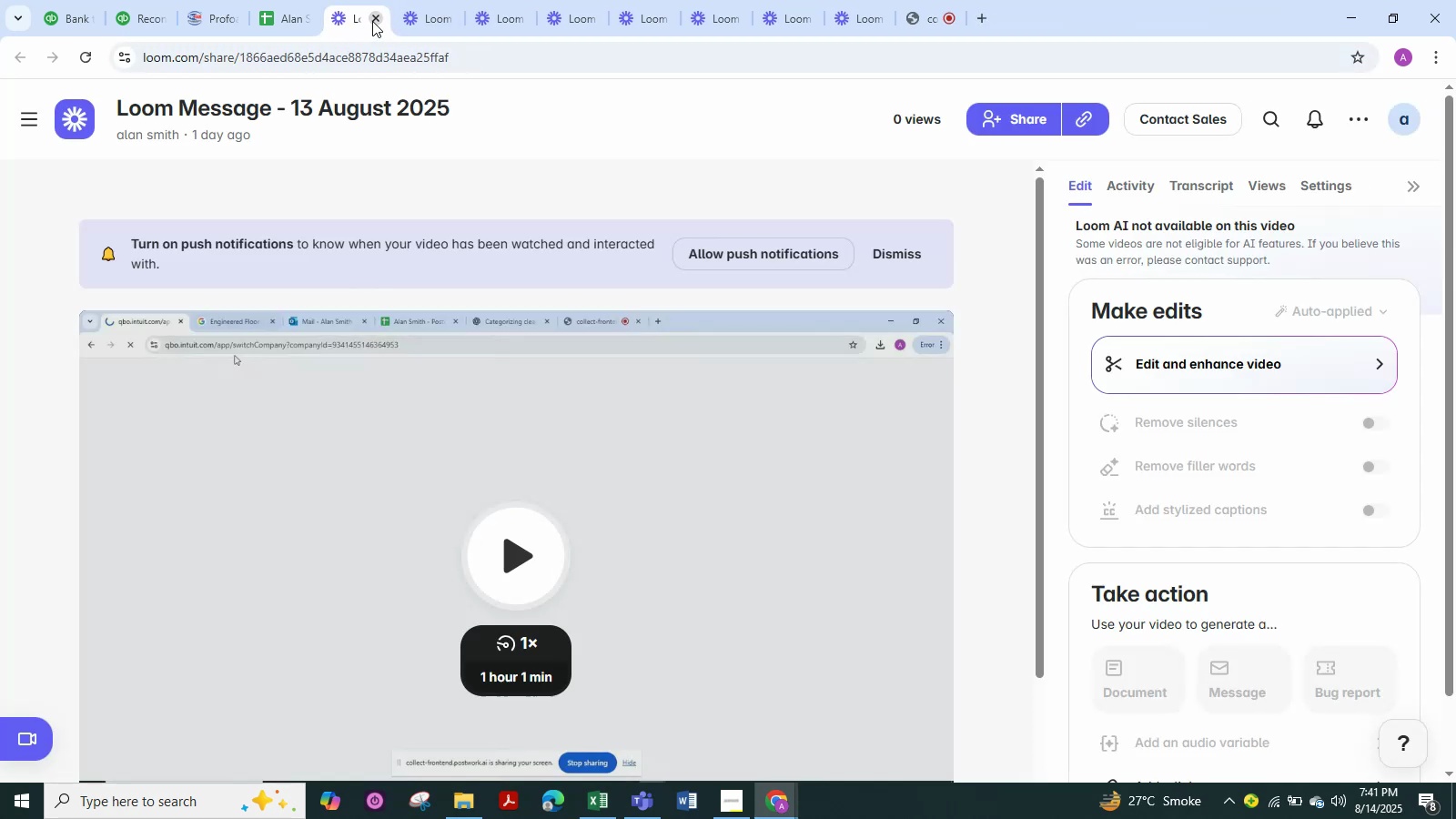 
triple_click([372, 21])
 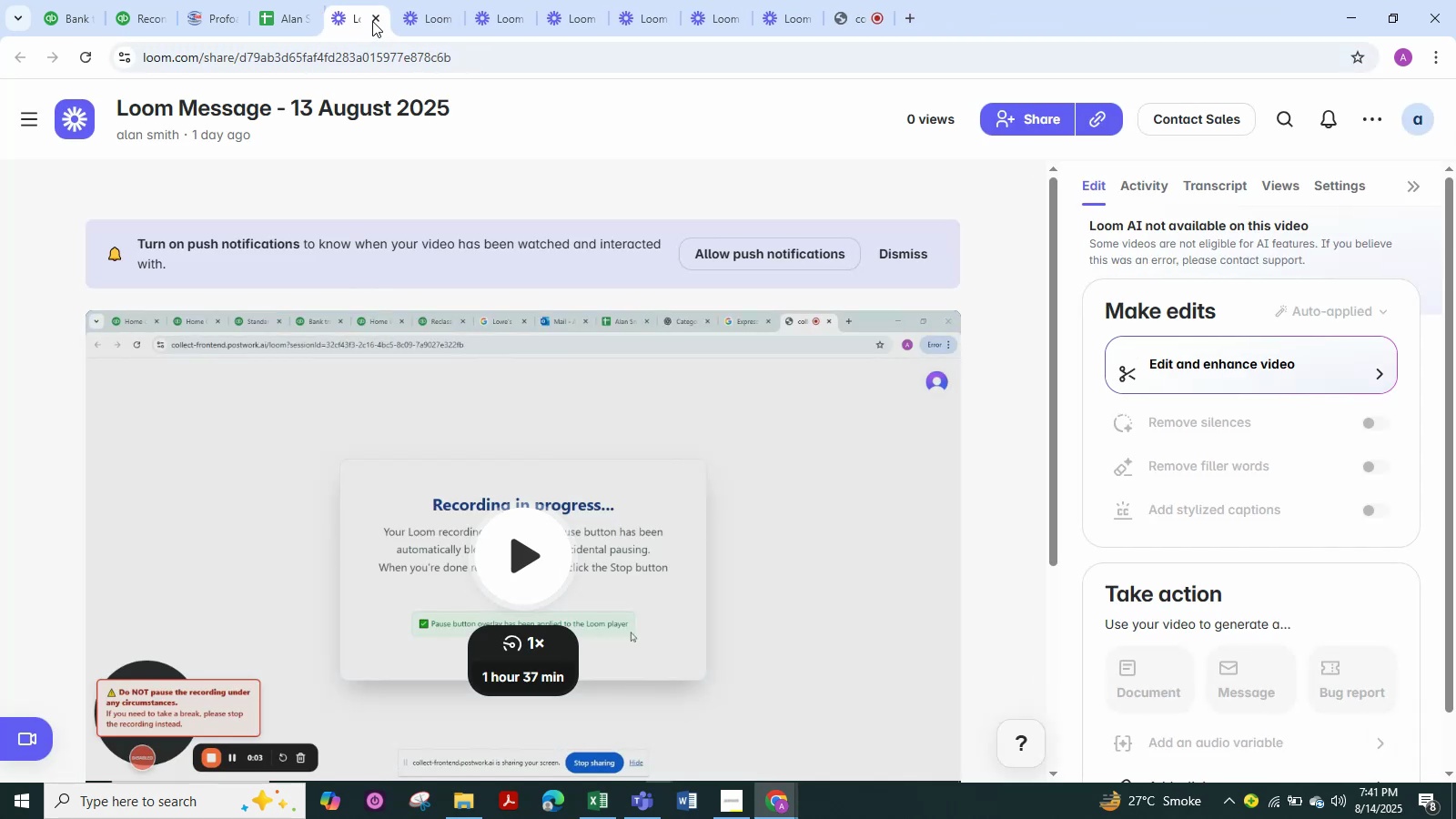 
triple_click([372, 21])
 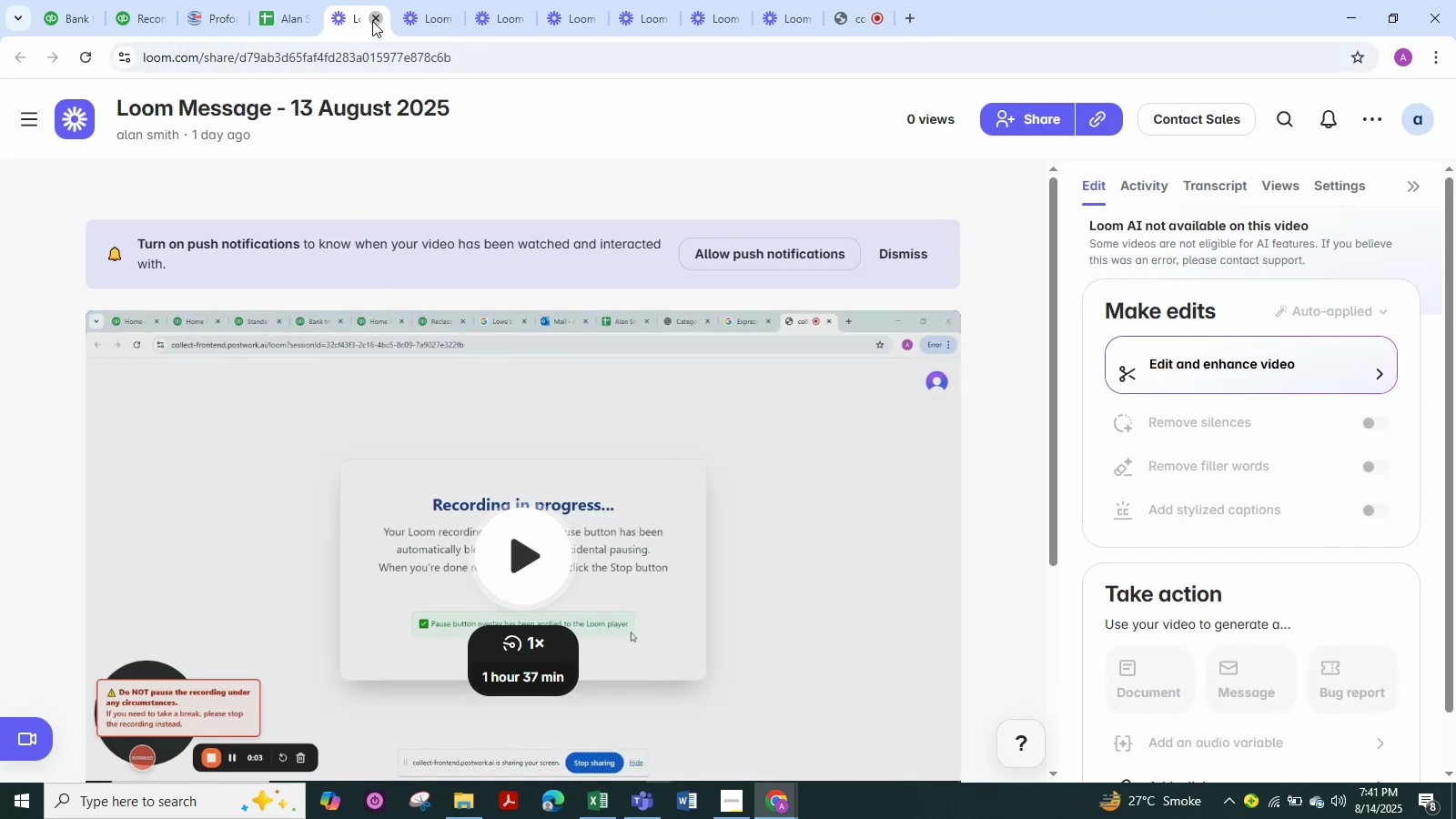 
triple_click([372, 21])
 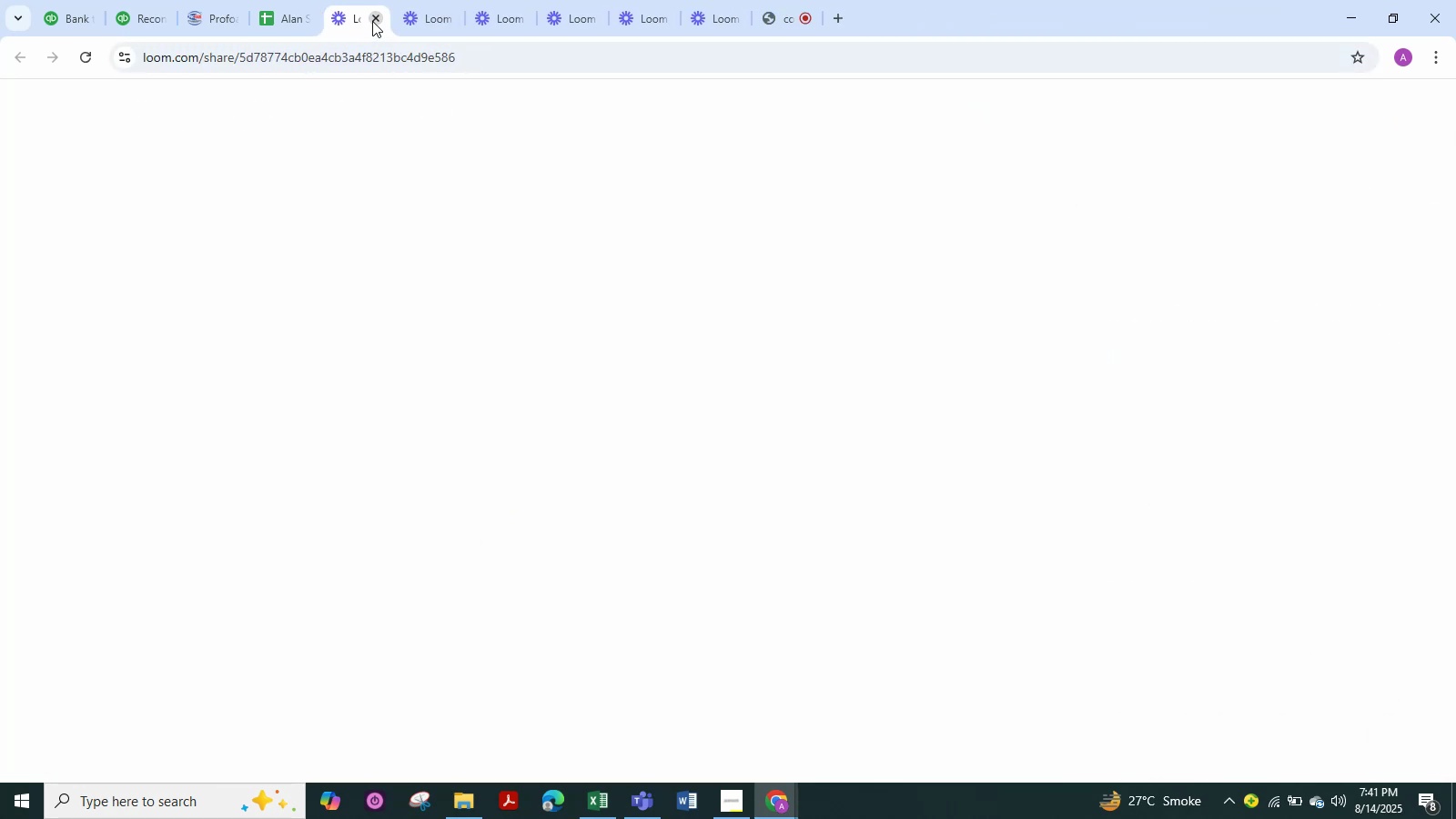 
triple_click([372, 21])
 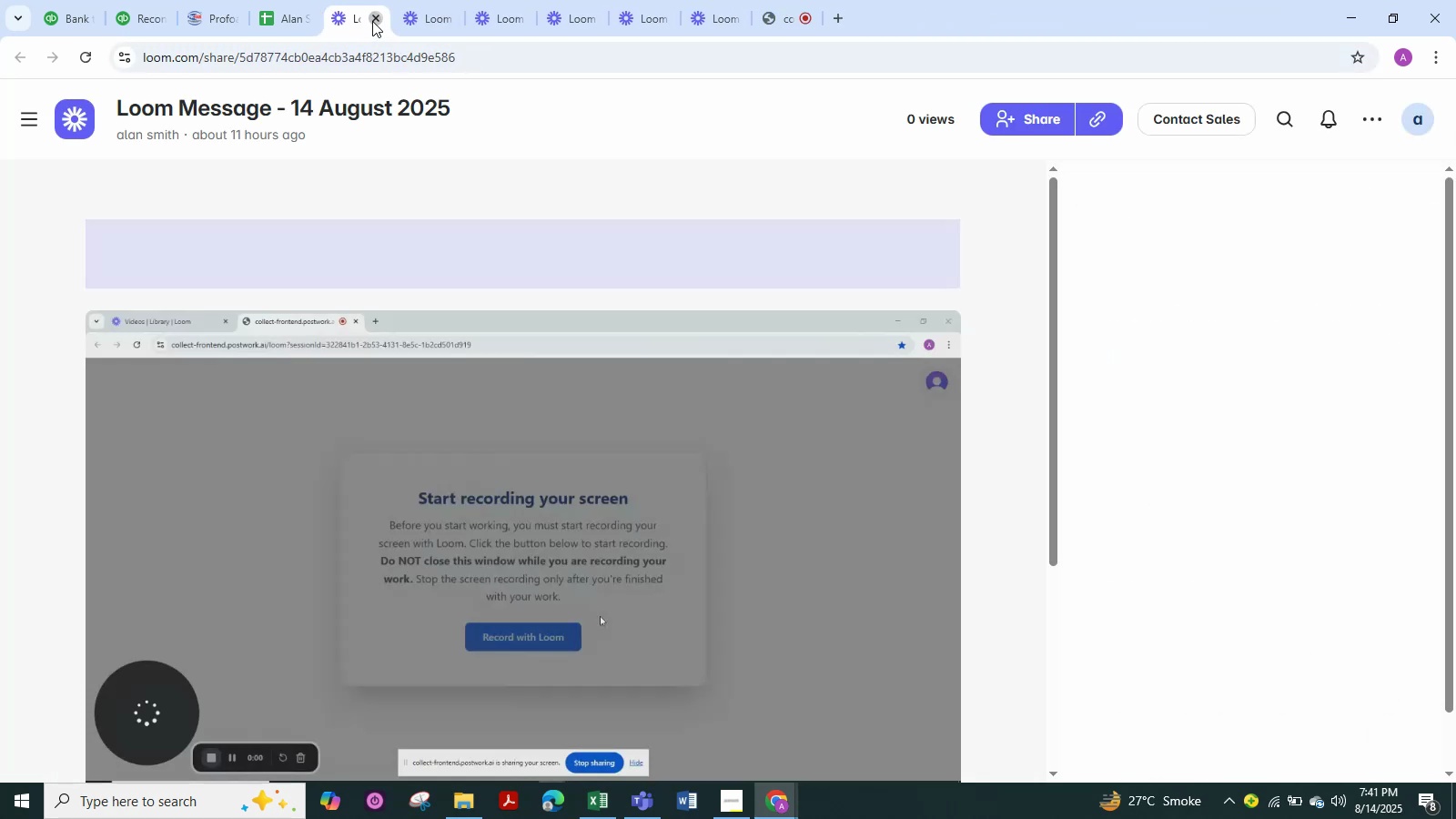 
triple_click([372, 21])
 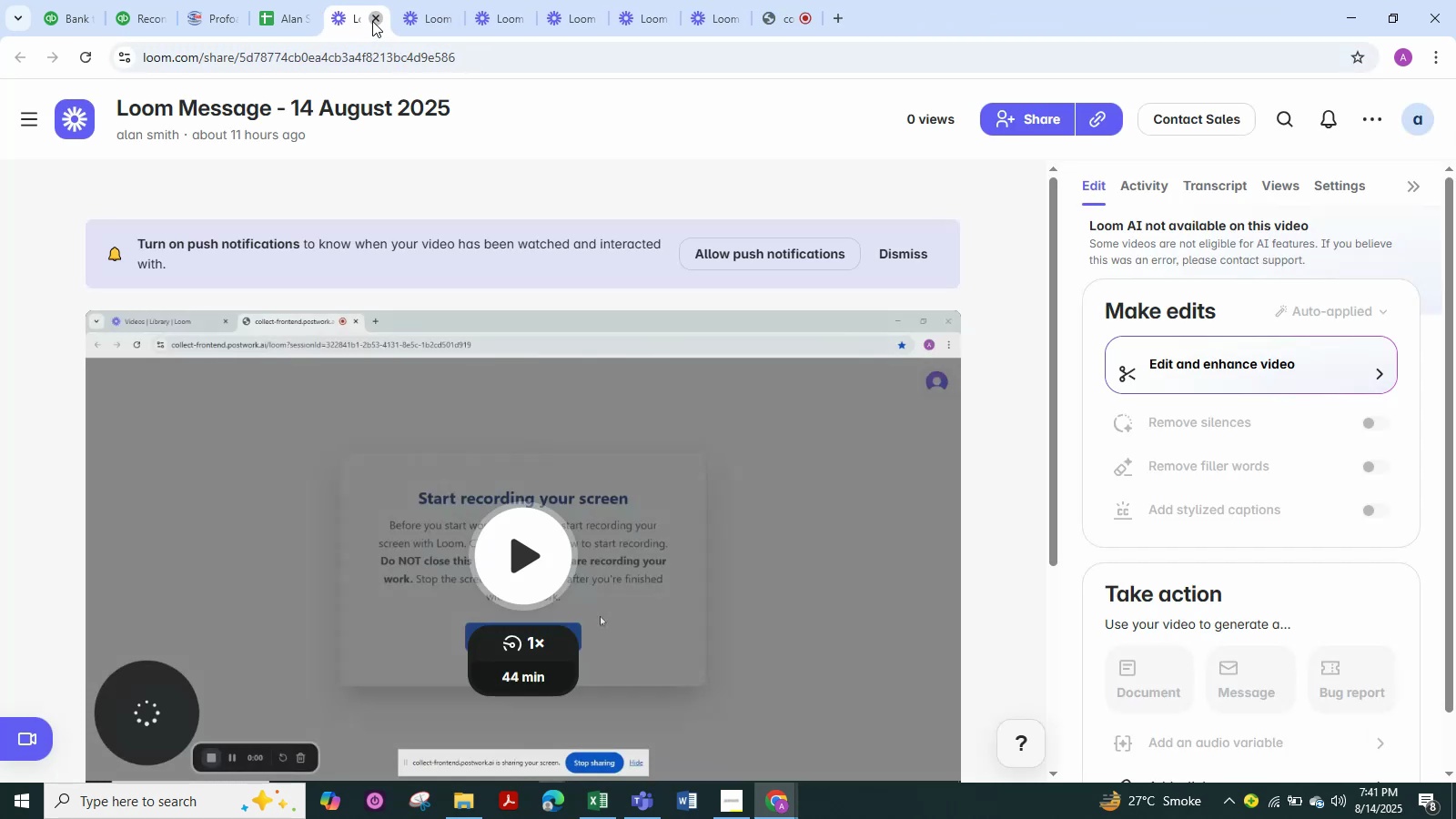 
triple_click([372, 21])
 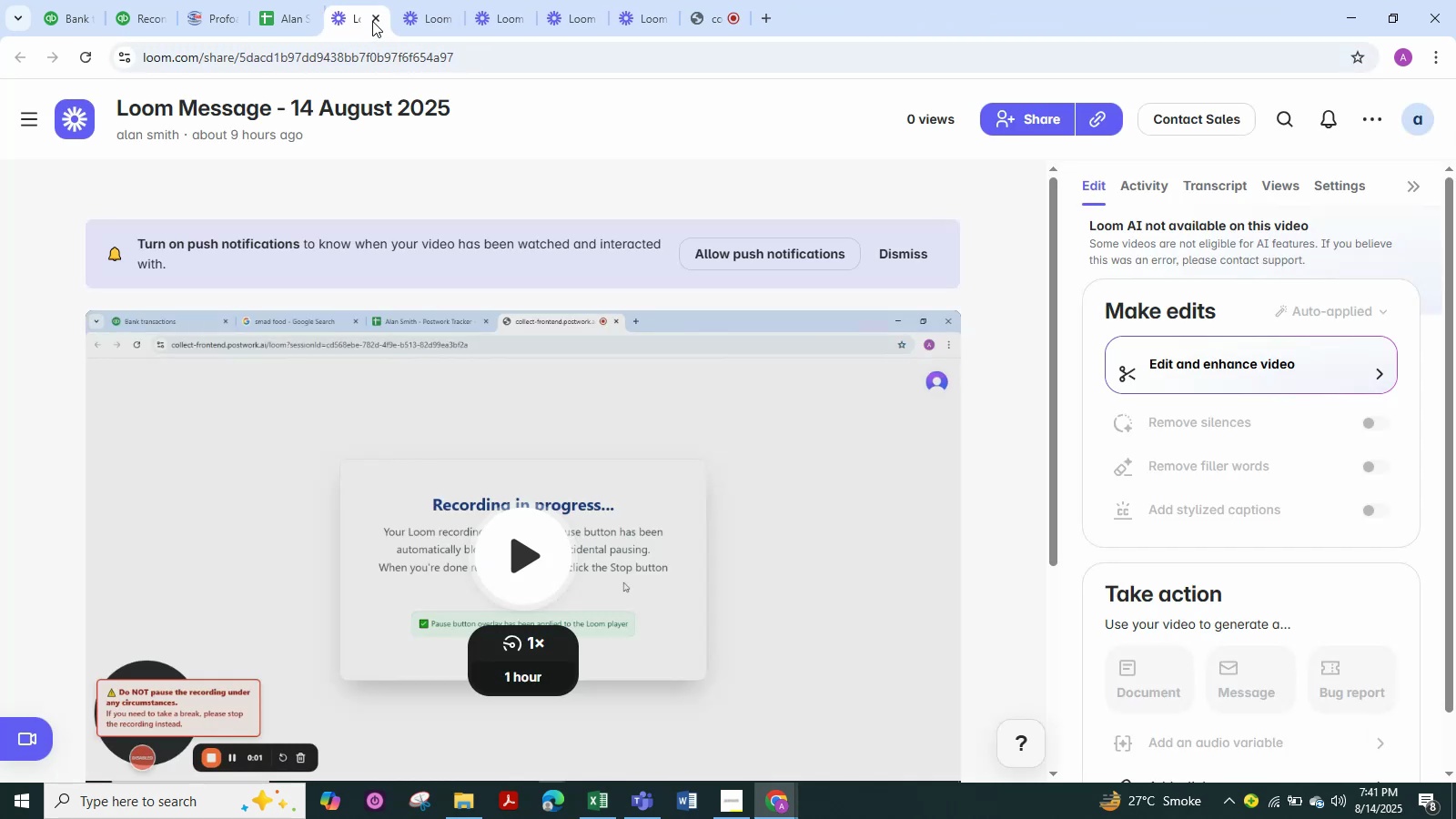 
triple_click([372, 21])
 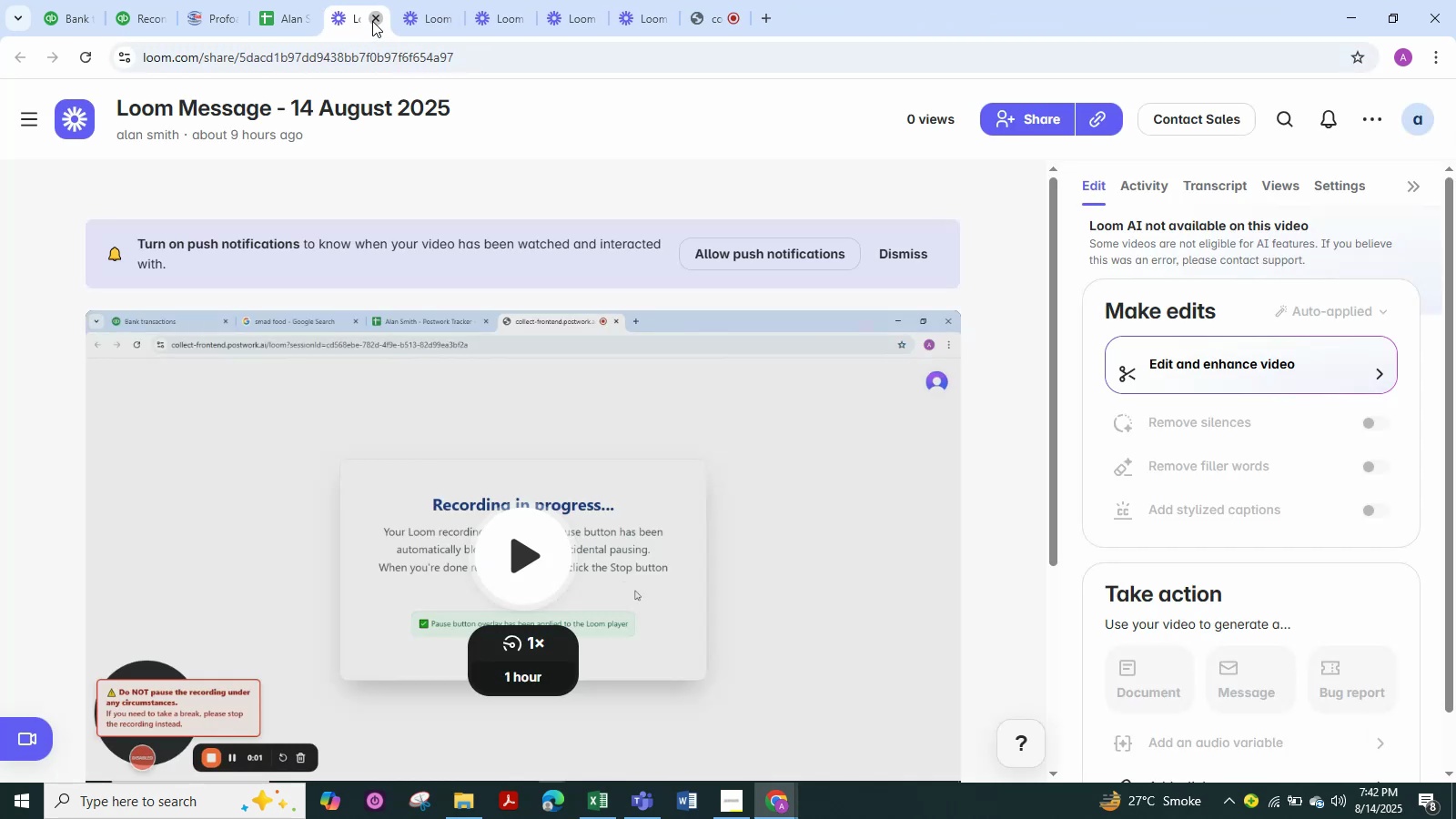 
triple_click([372, 21])
 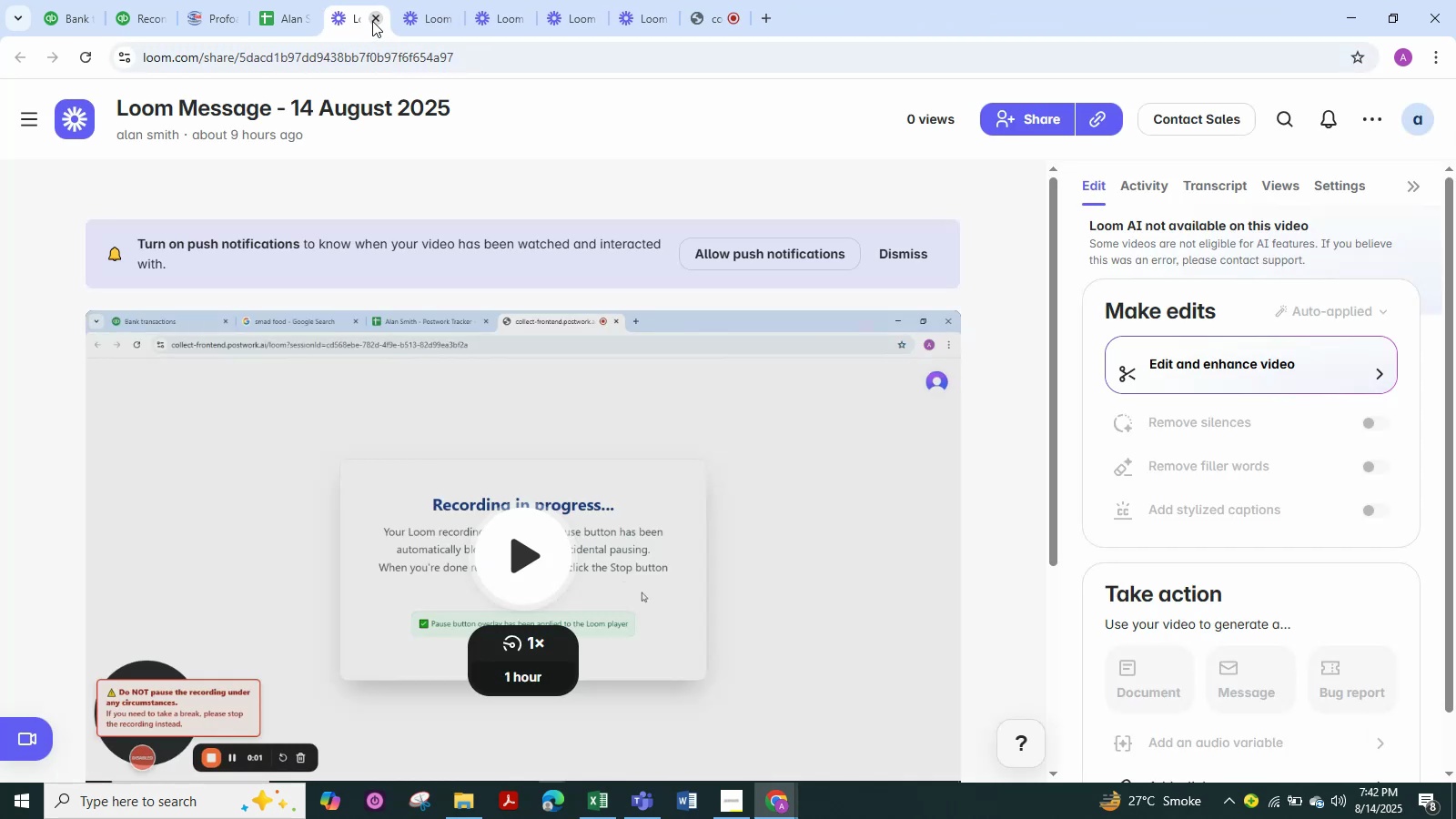 
triple_click([372, 21])
 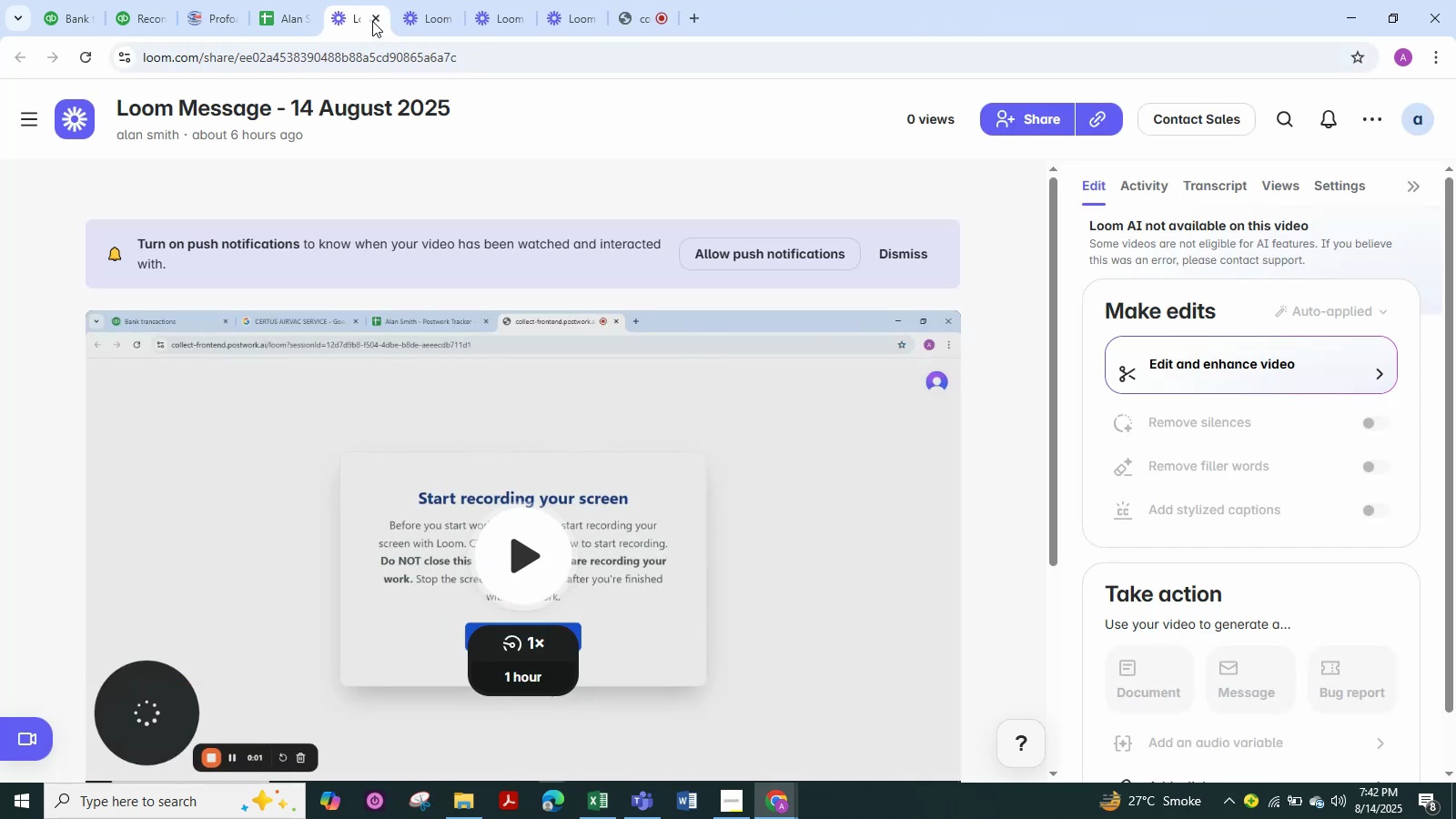 
triple_click([372, 21])
 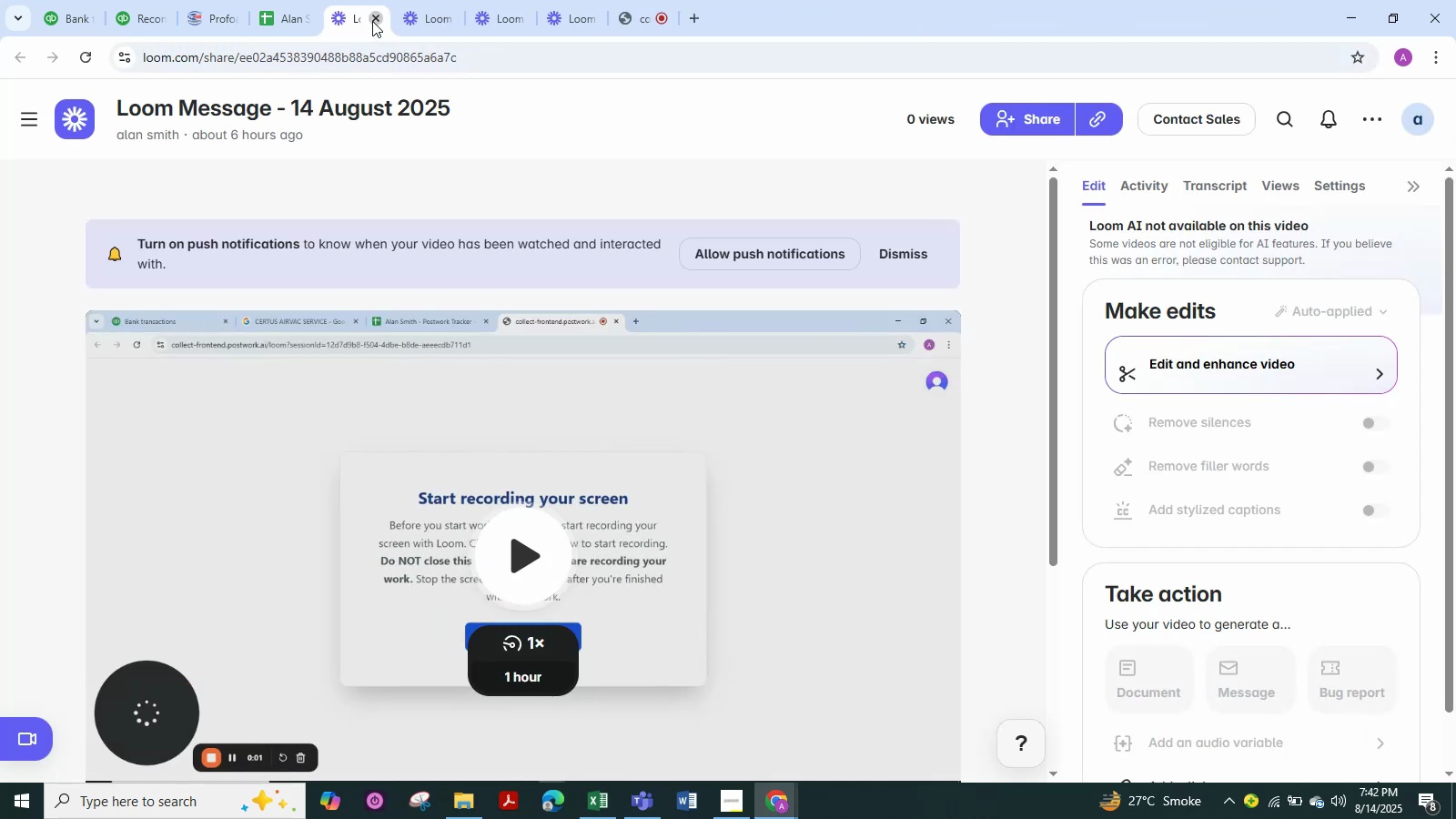 
triple_click([372, 21])
 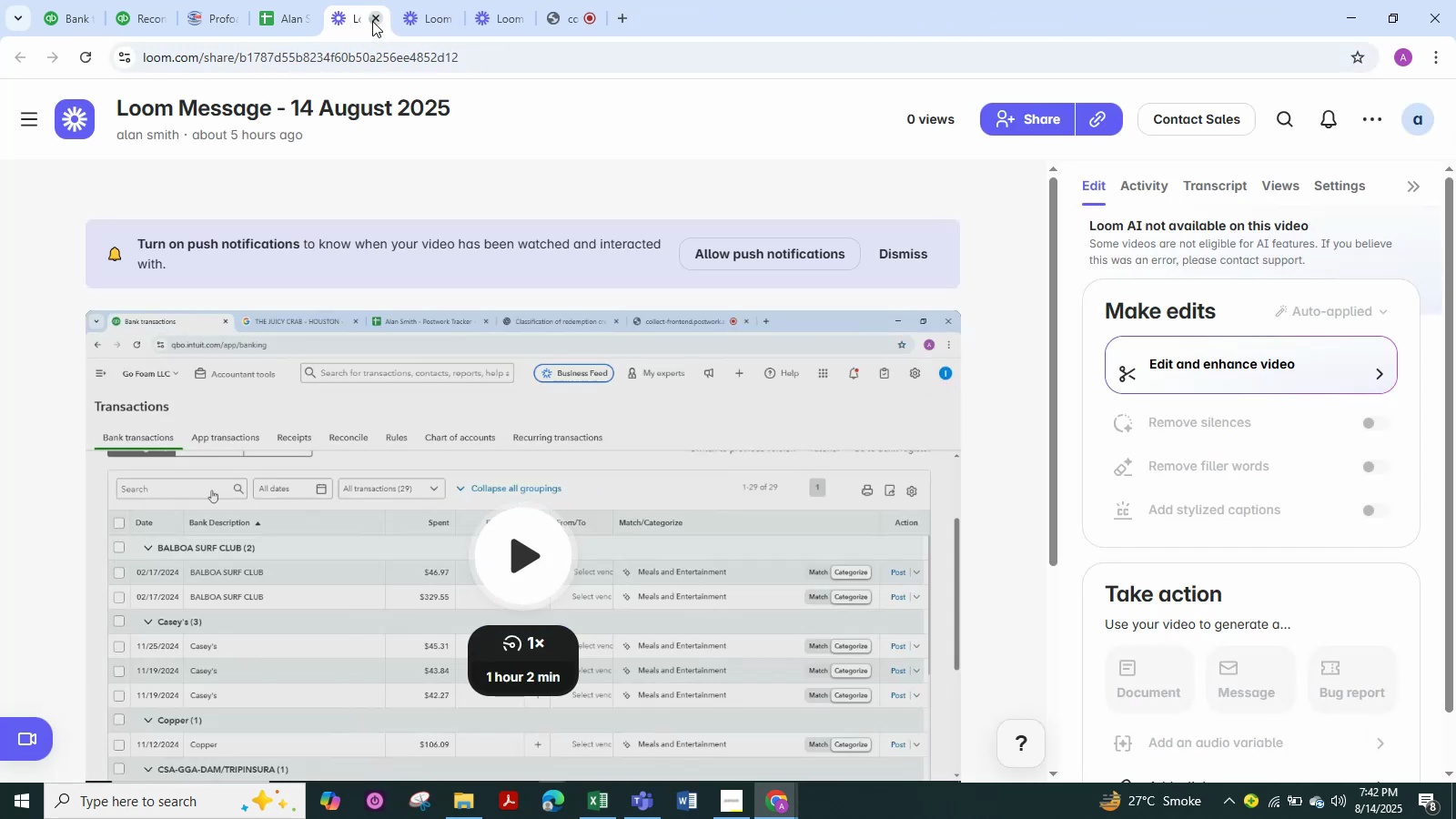 
triple_click([372, 21])
 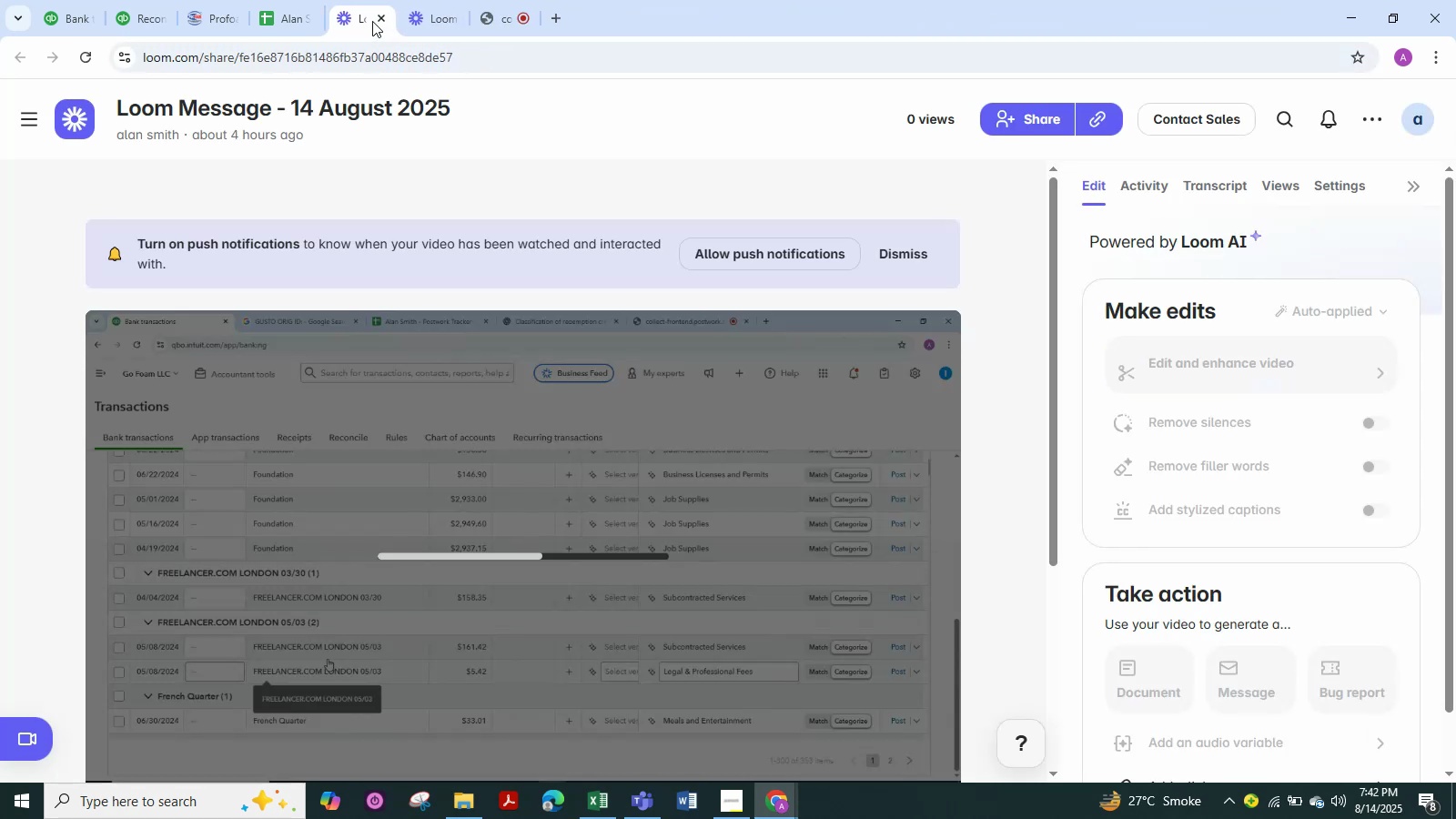 
triple_click([372, 21])
 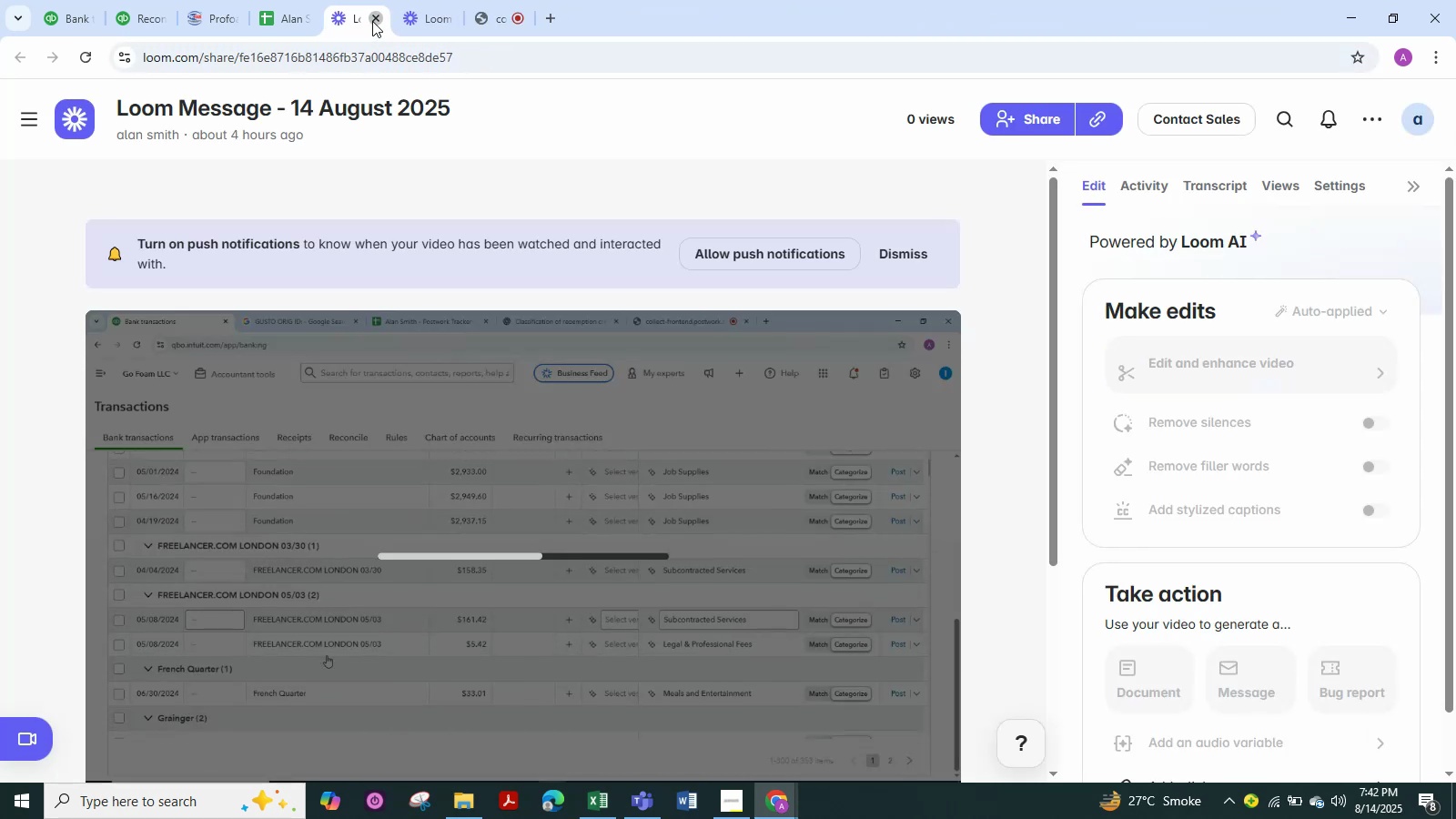 
triple_click([372, 21])
 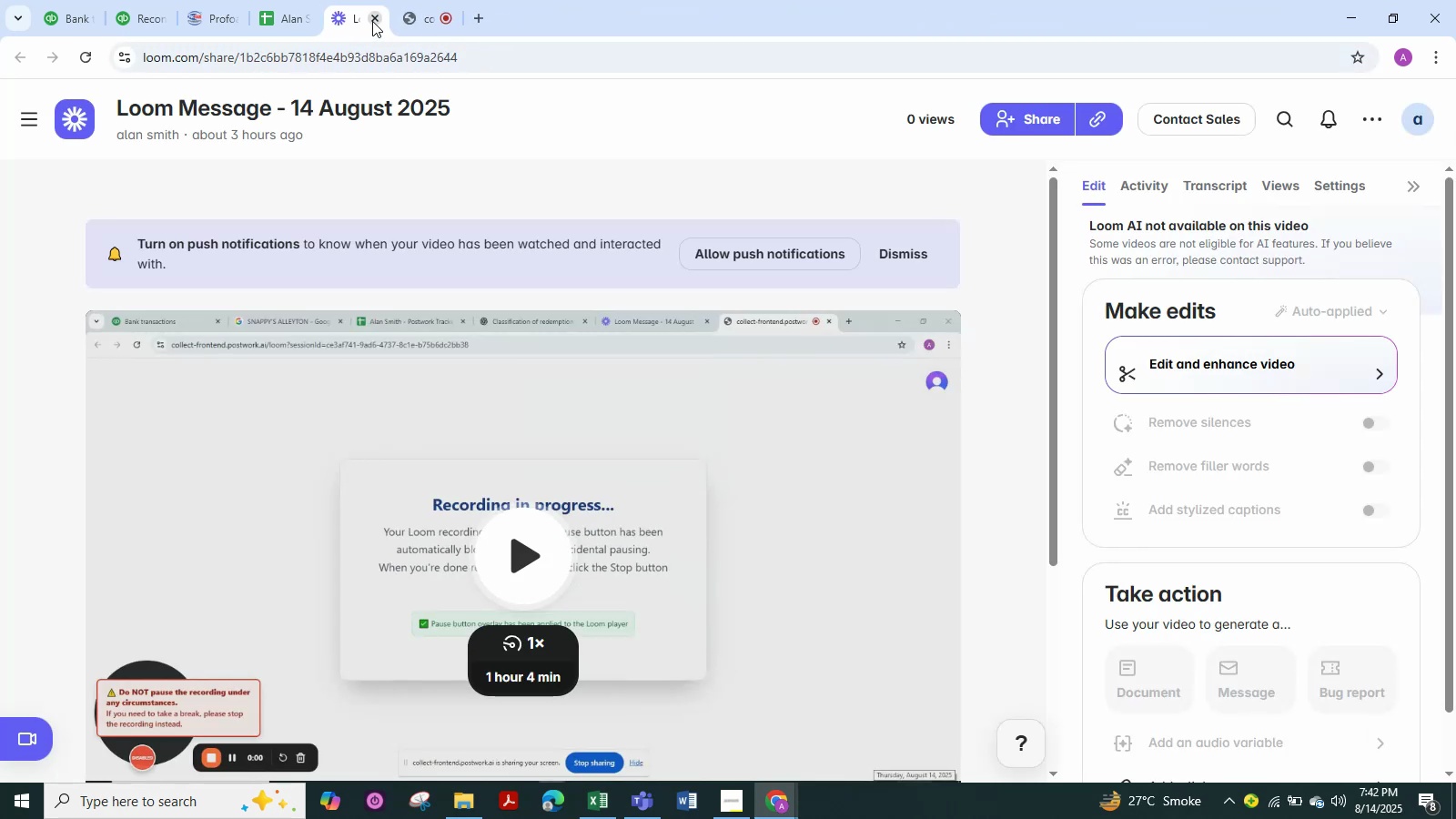 
left_click([372, 21])
 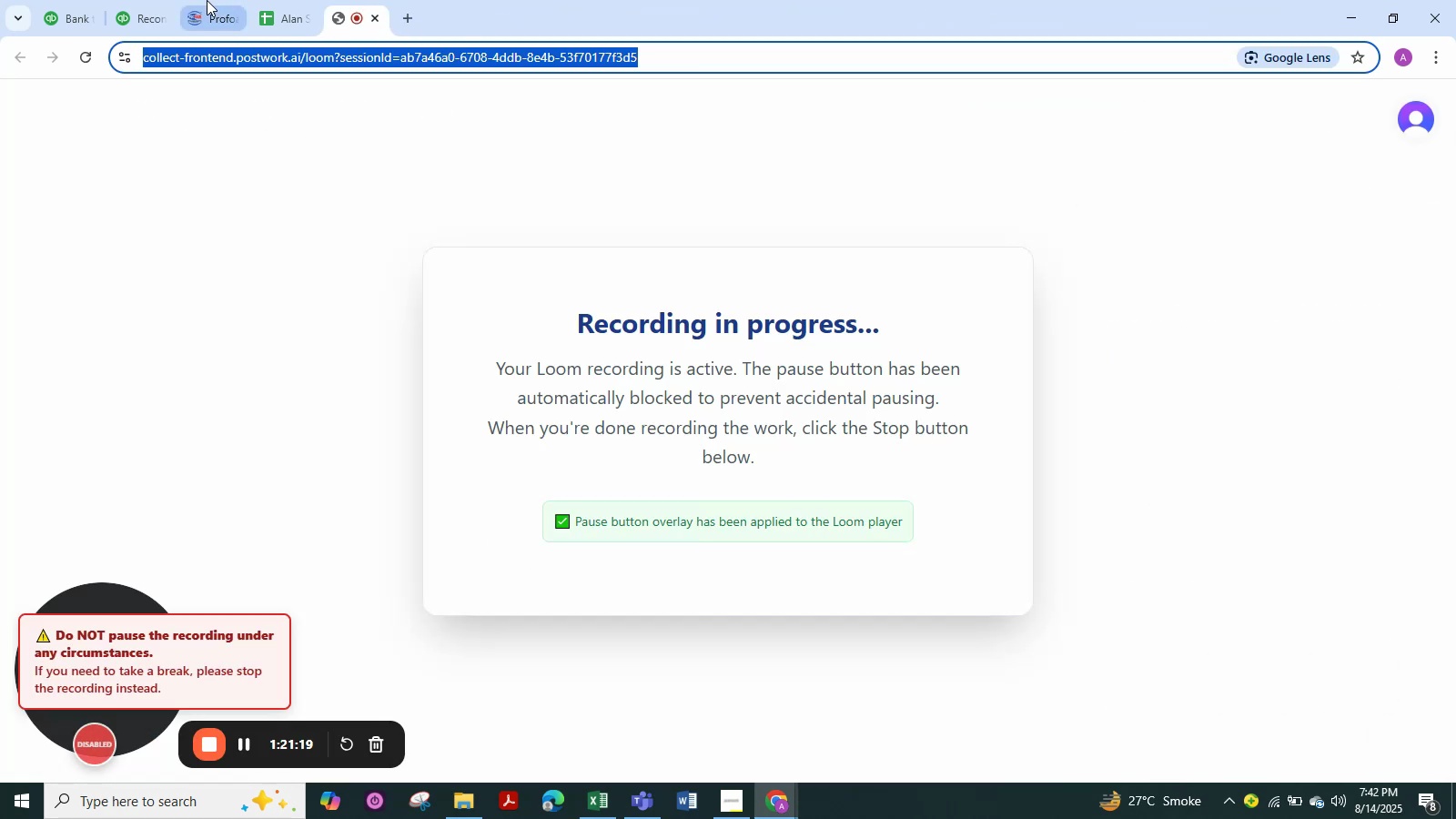 
left_click([207, 0])
 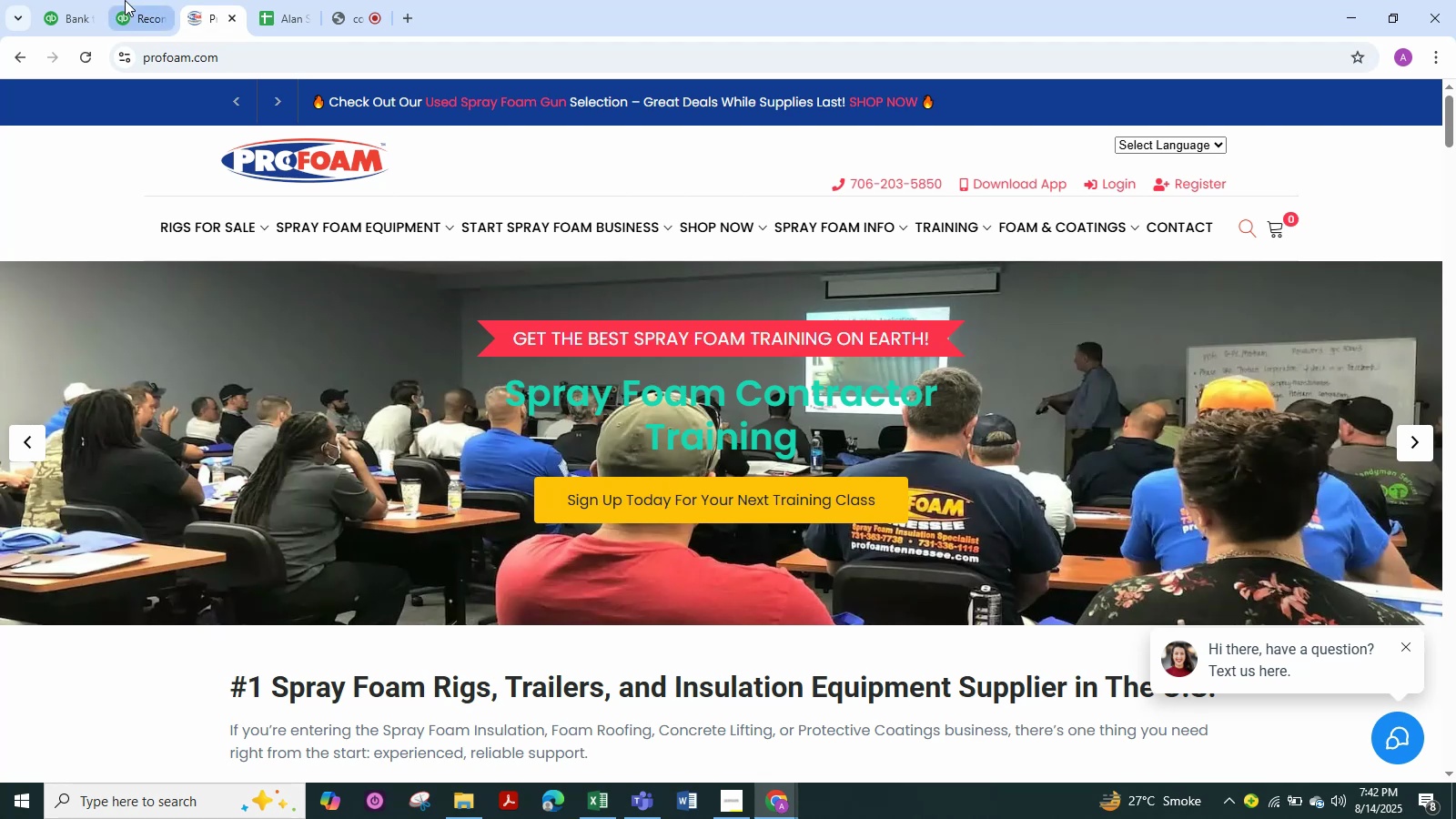 
left_click([125, 0])
 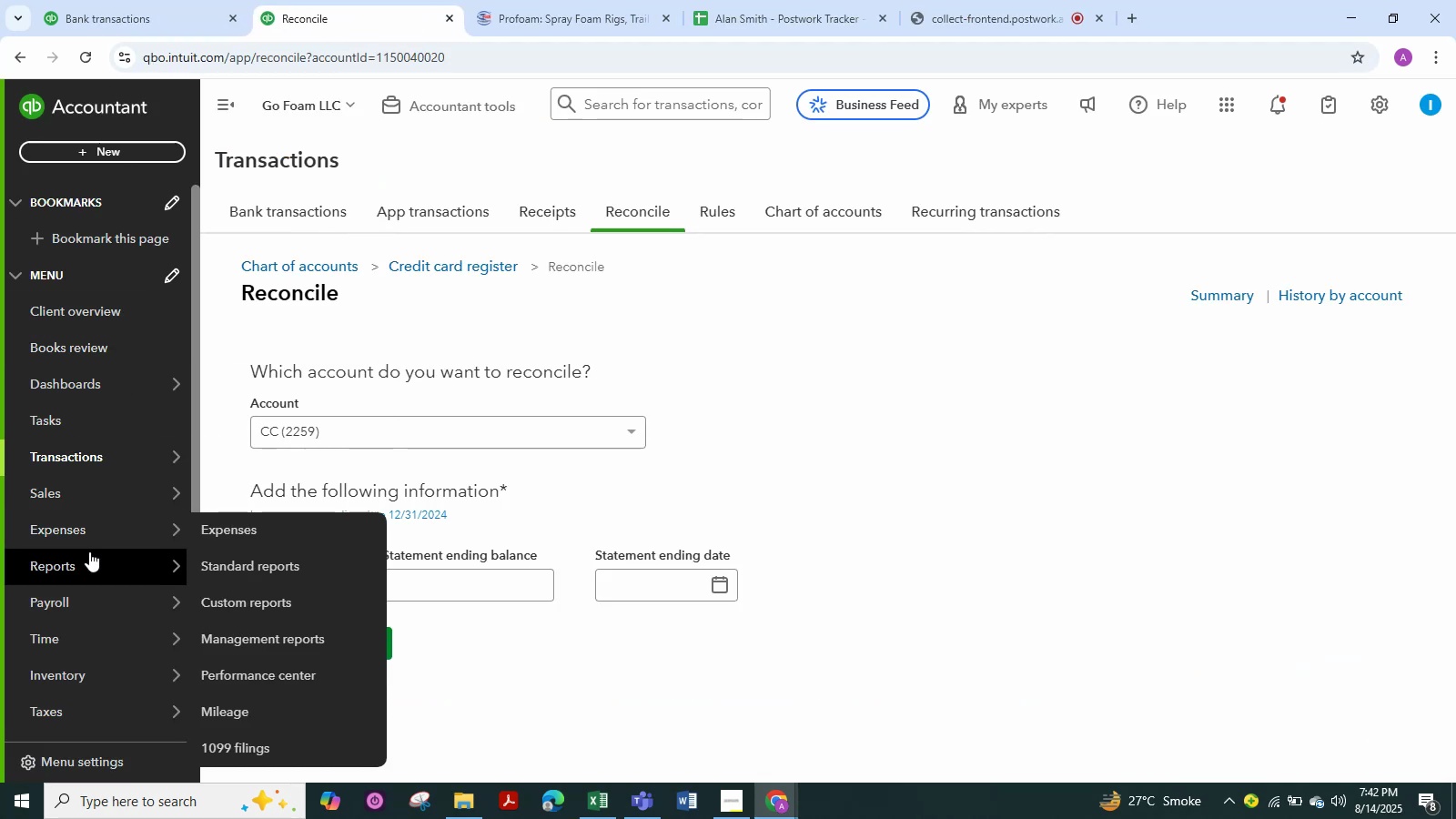 
right_click([171, 565])
 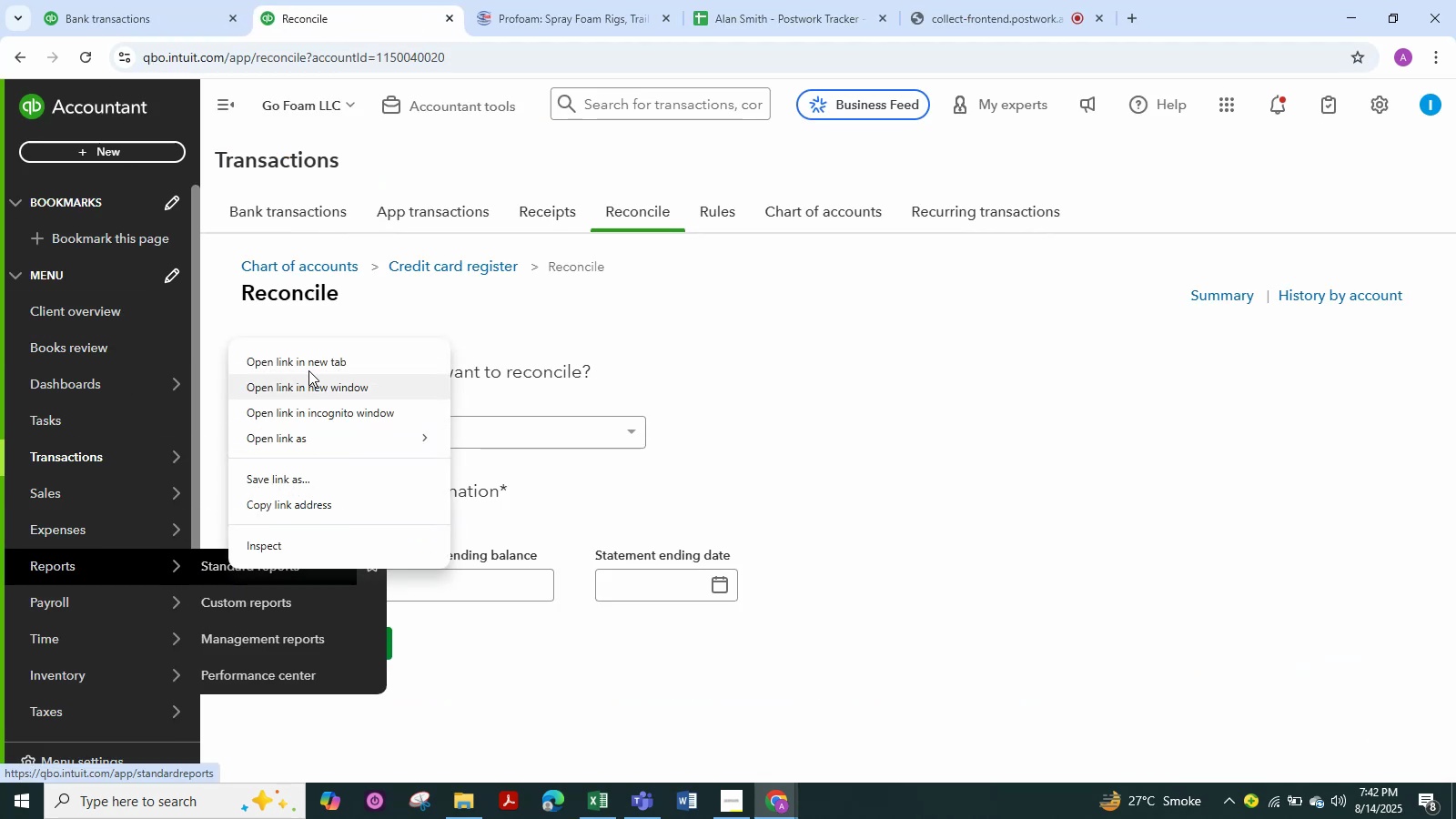 
left_click([314, 355])
 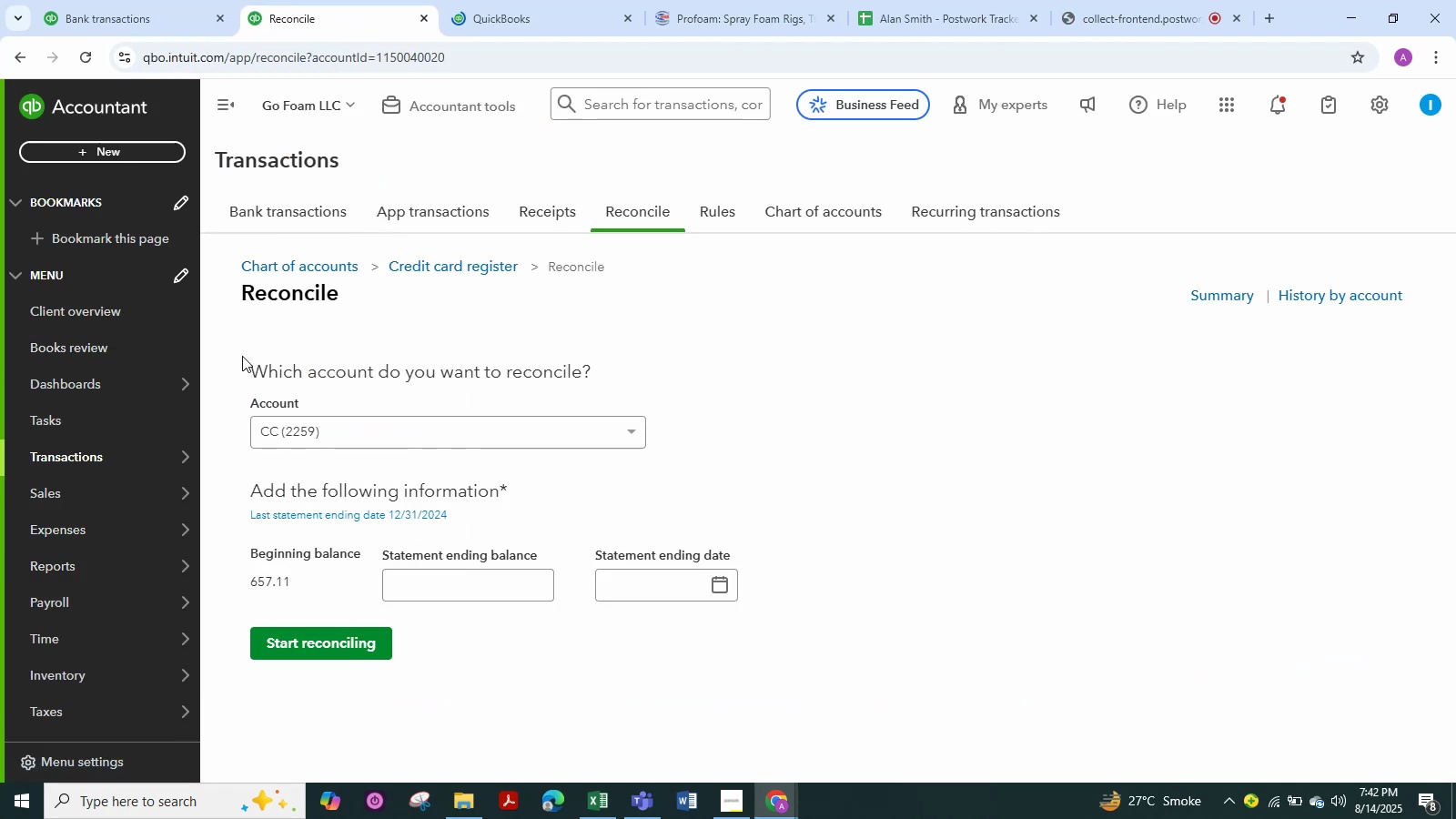 
wait(5.93)
 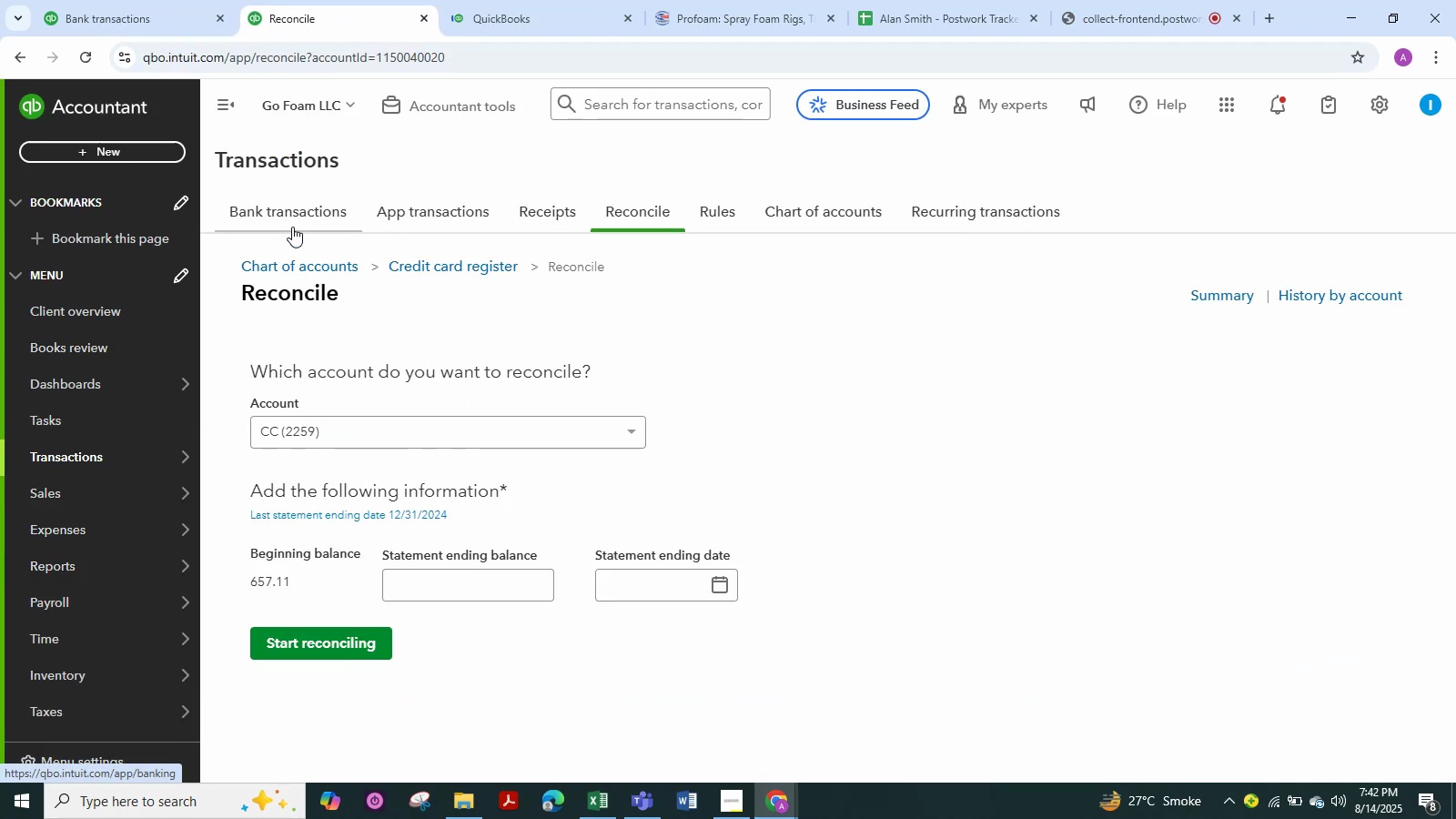 
right_click([217, 561])
 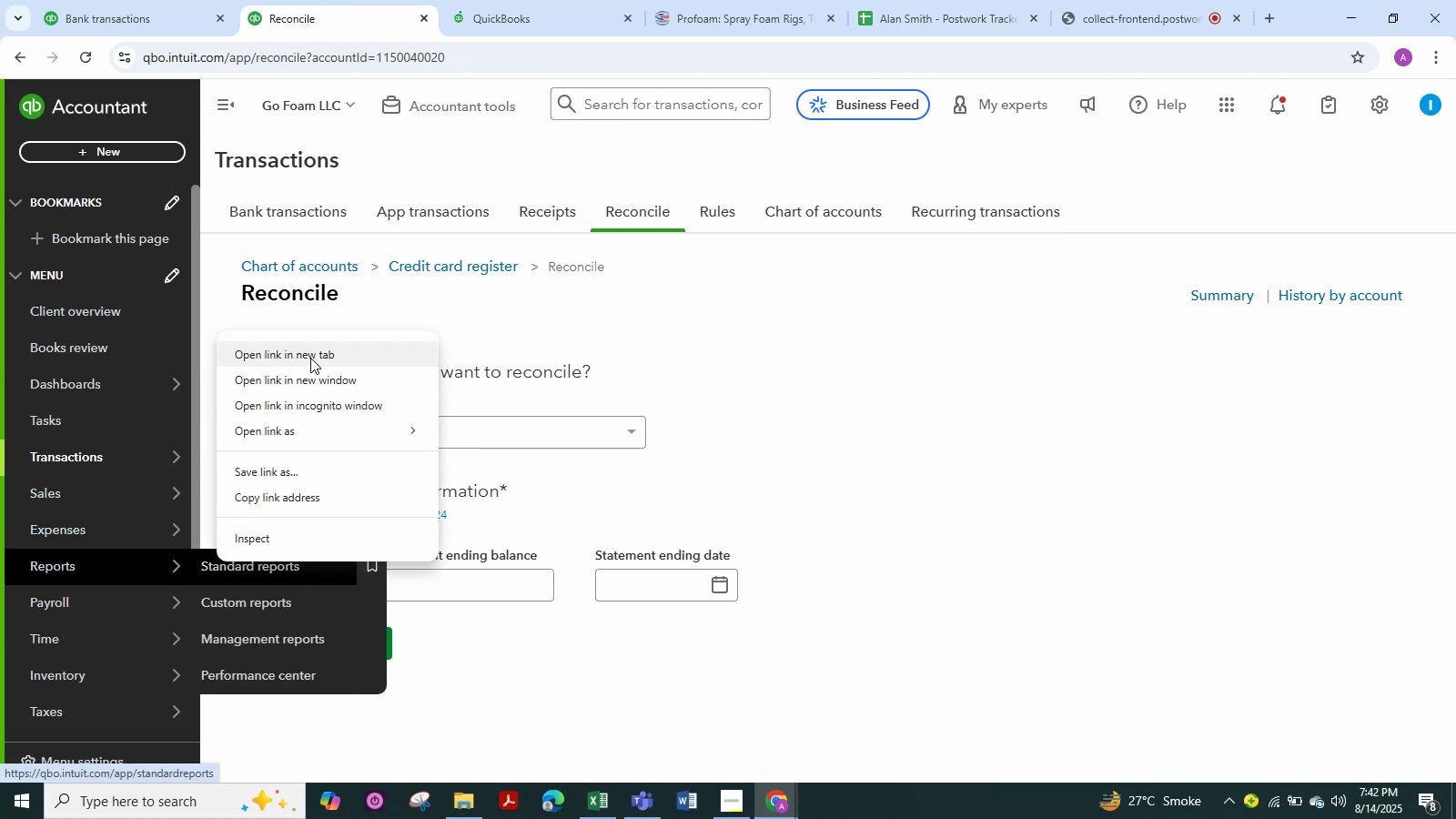 
left_click([311, 356])
 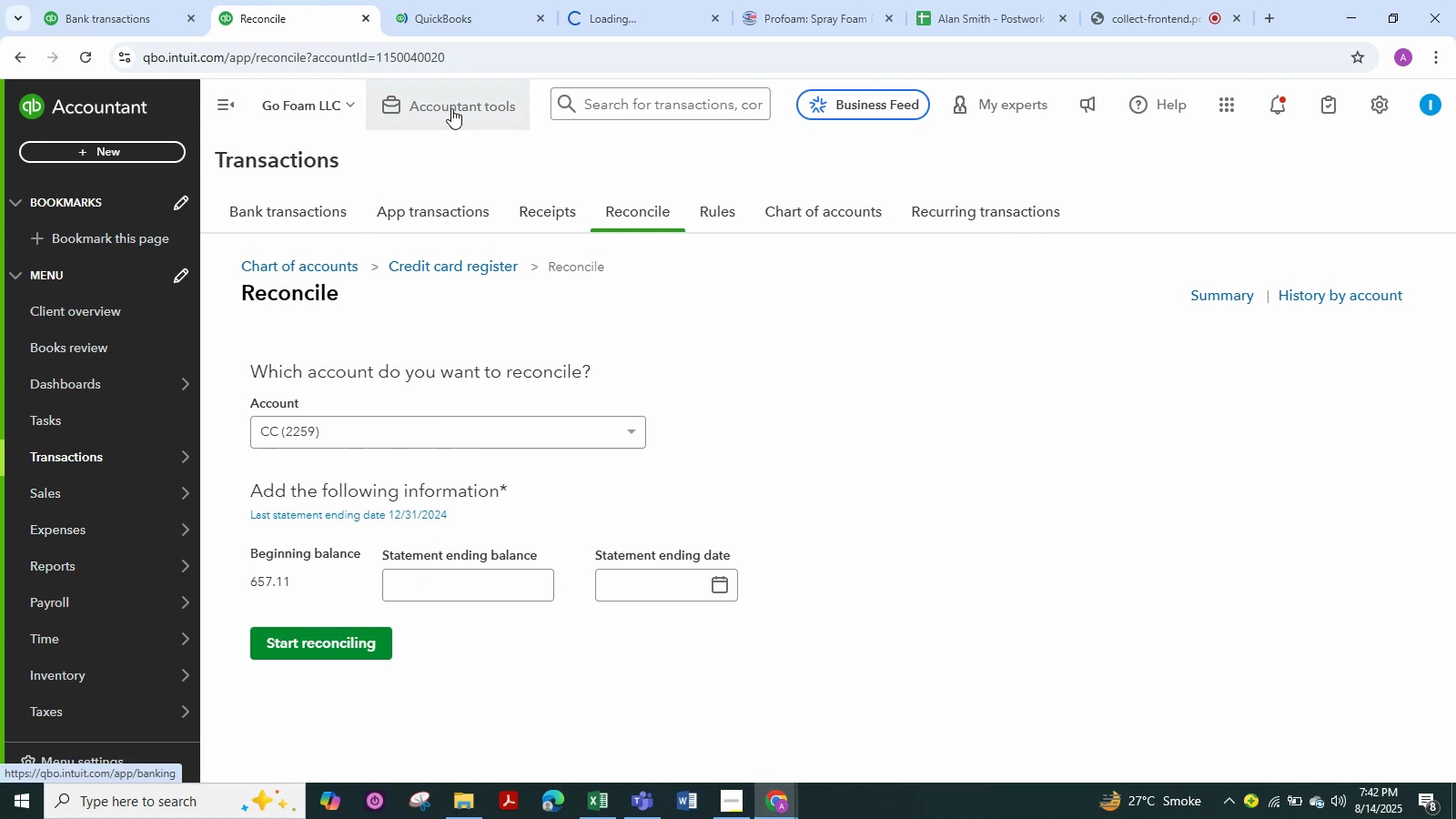 
left_click([451, 108])
 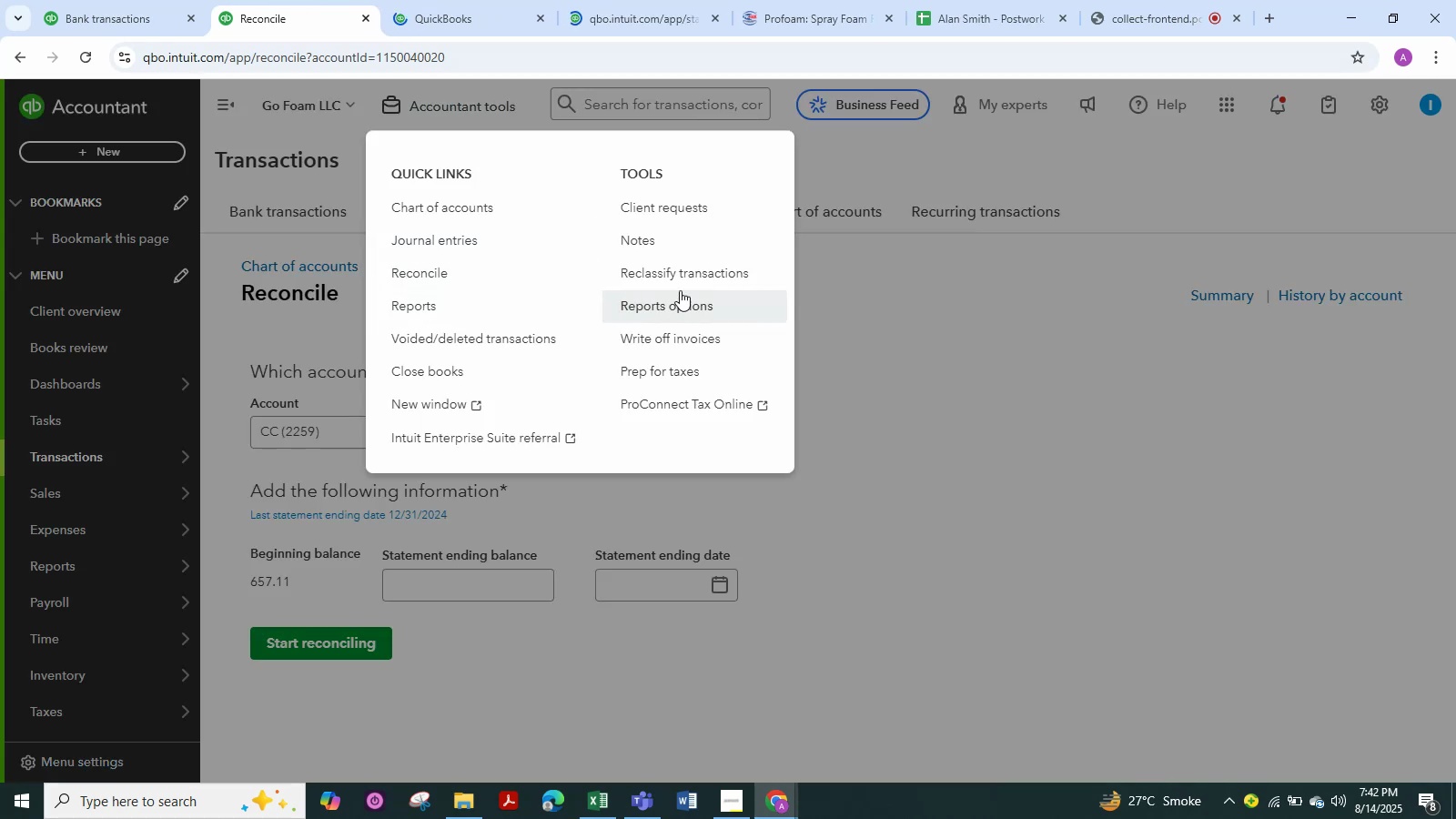 
right_click([682, 274])
 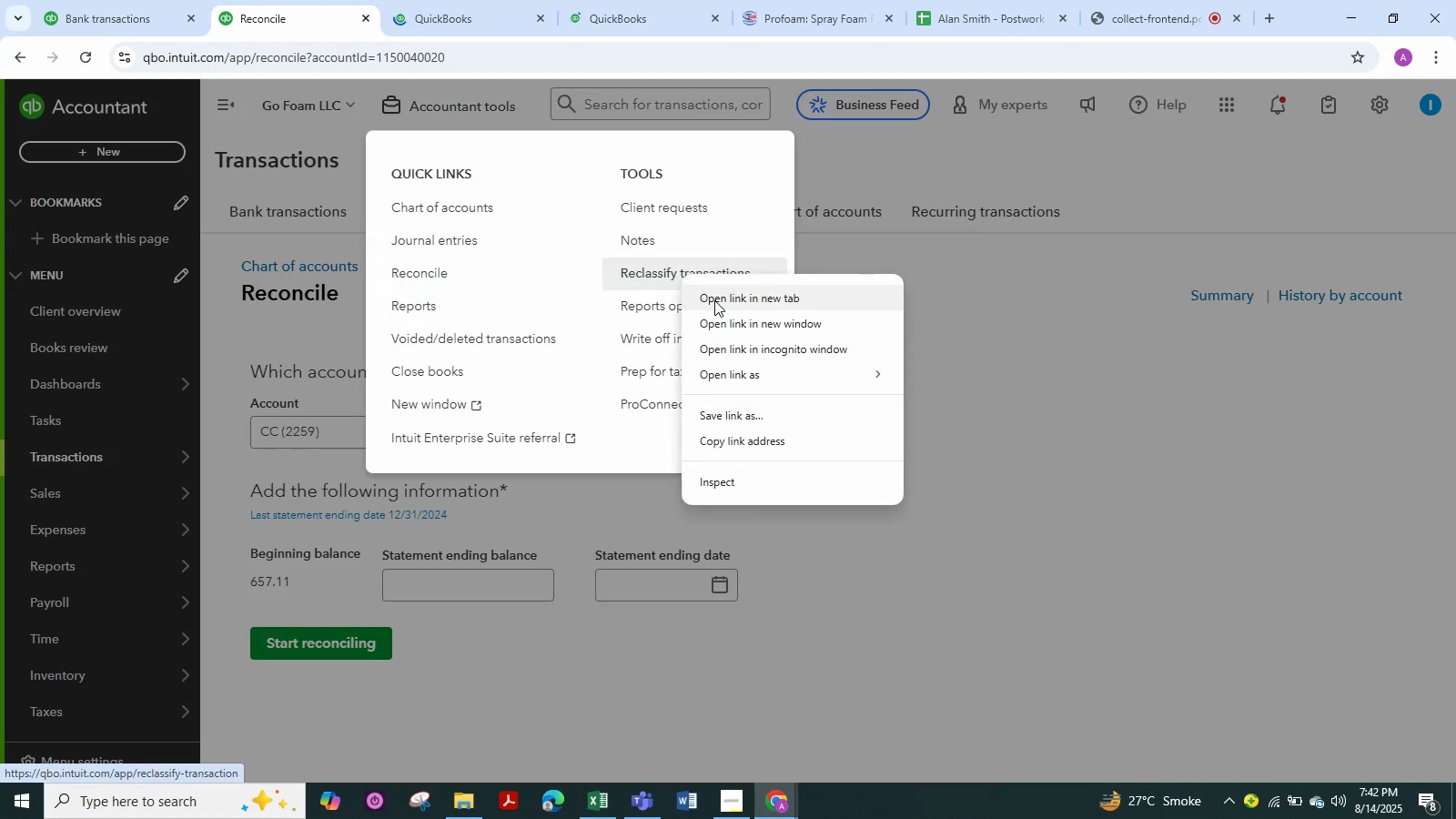 
left_click([714, 300])
 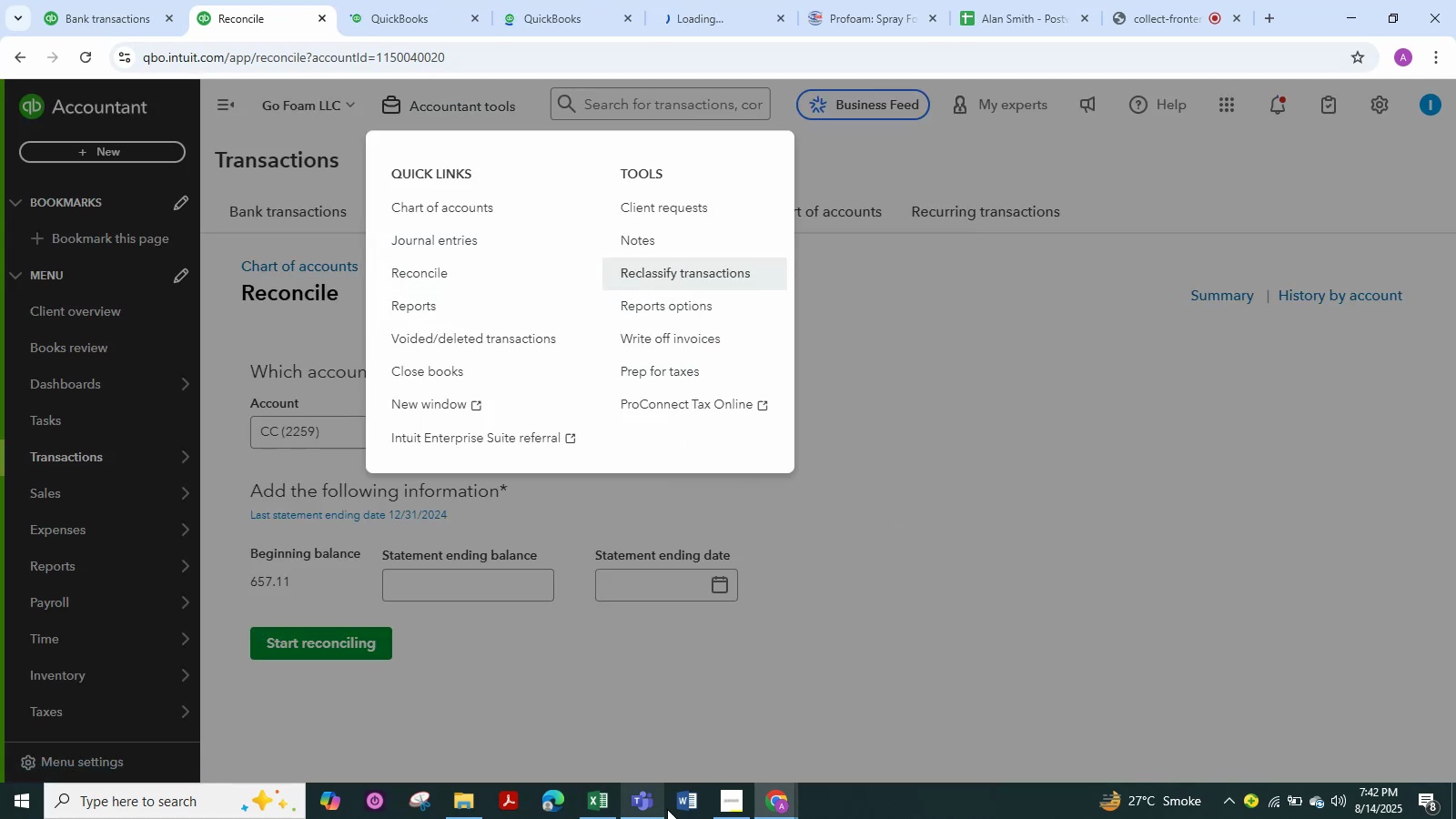 
left_click([682, 808])
 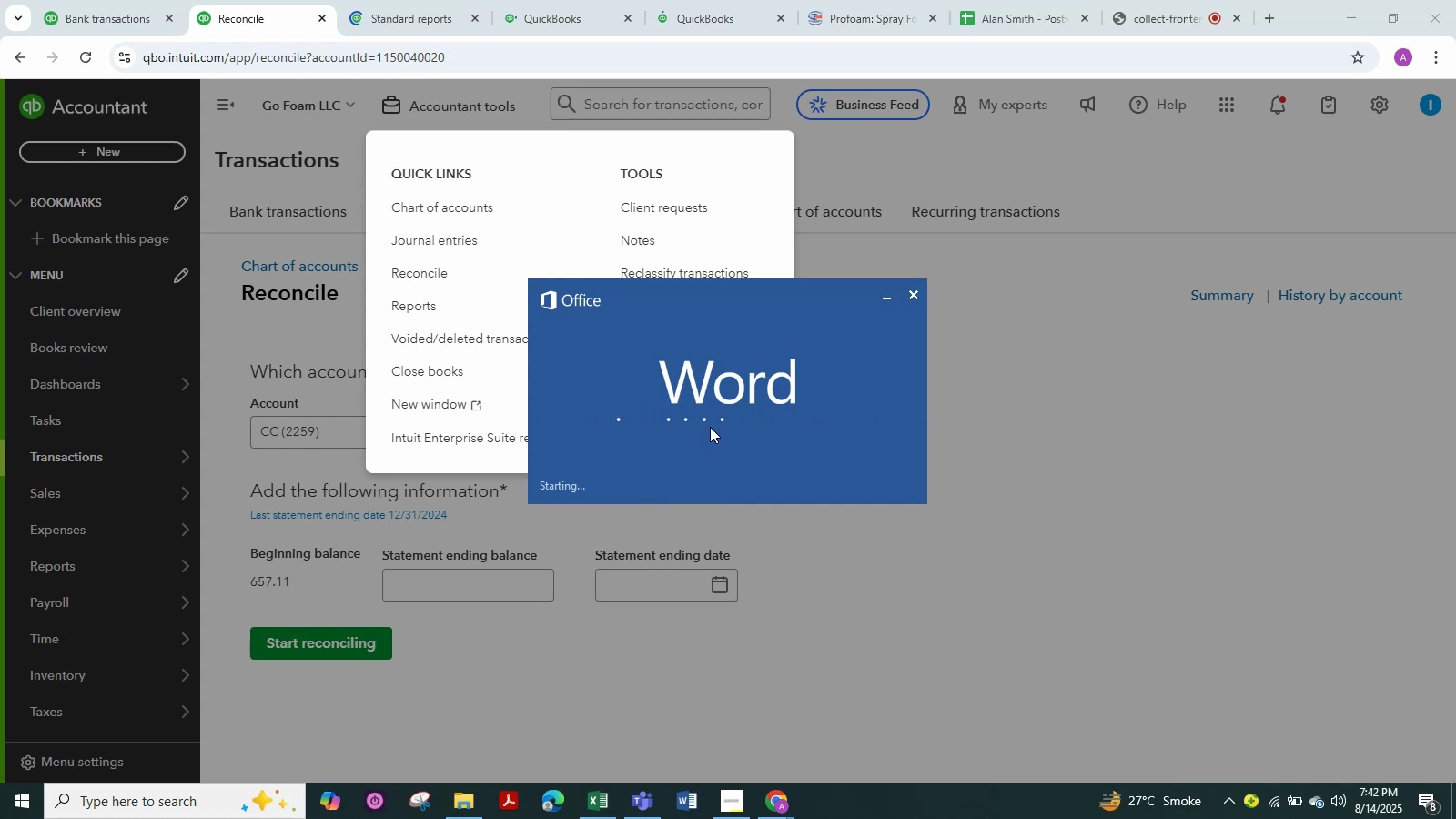 
wait(7.12)
 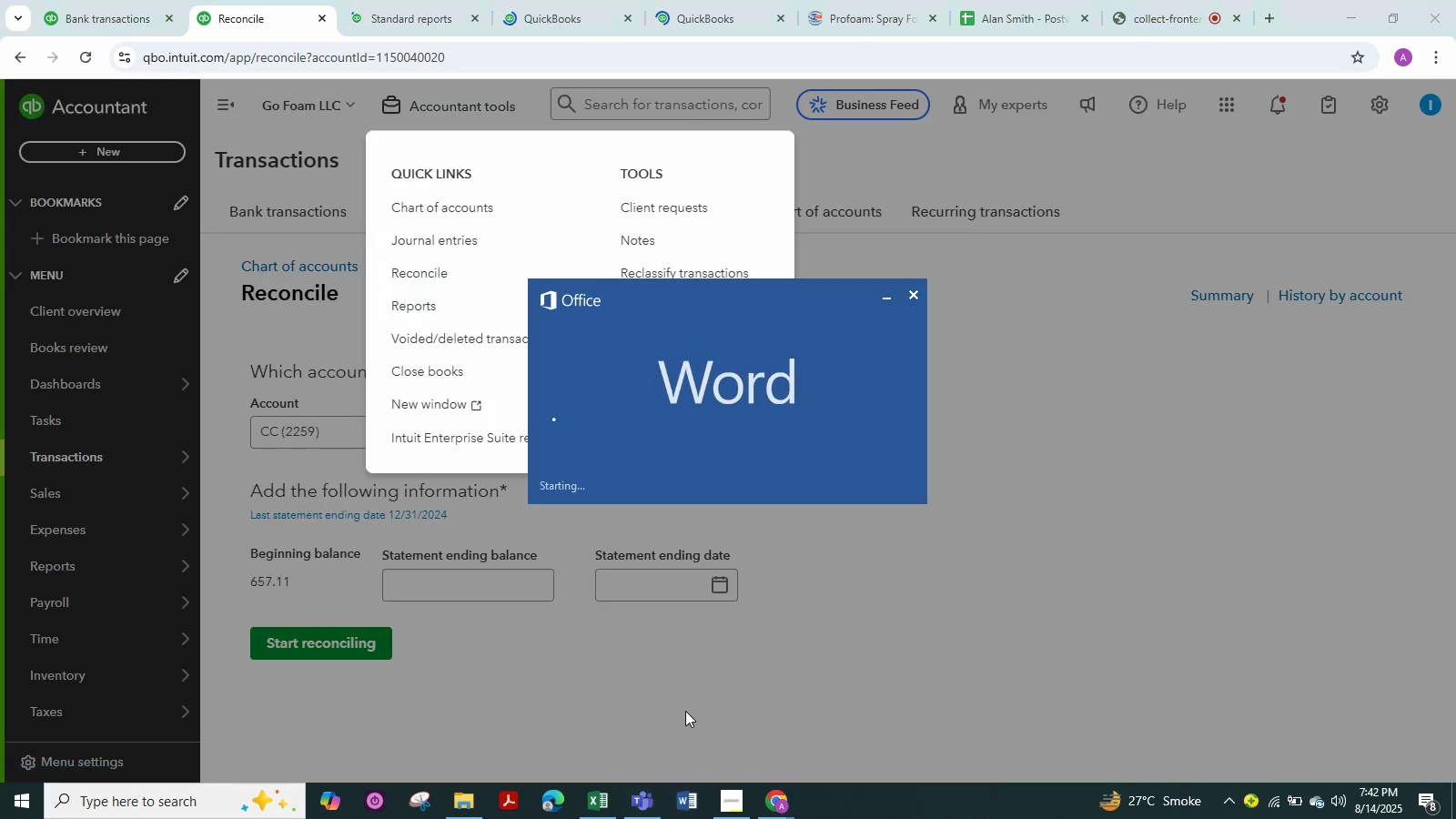 
left_click([915, 236])
 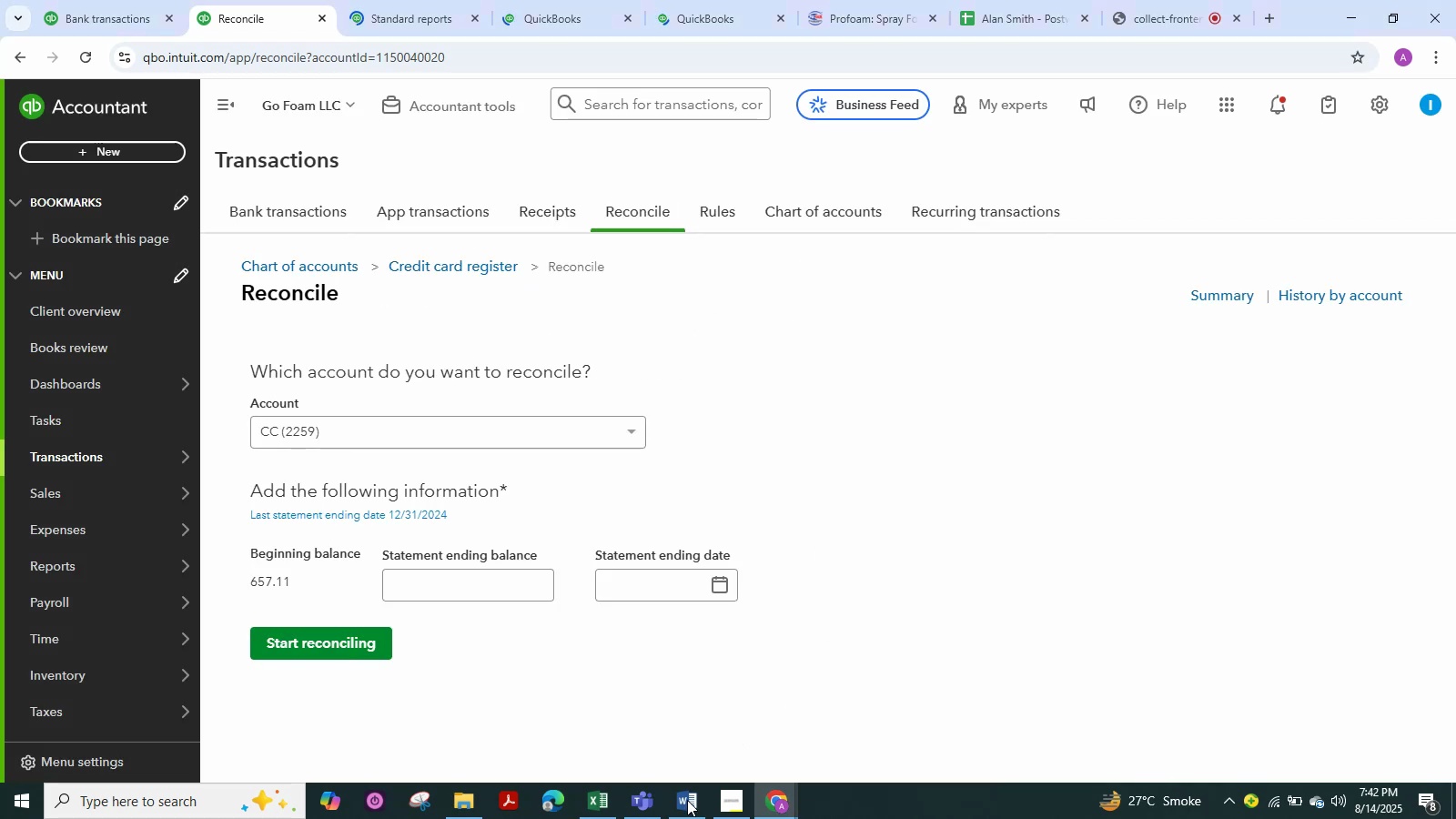 
left_click([687, 804])
 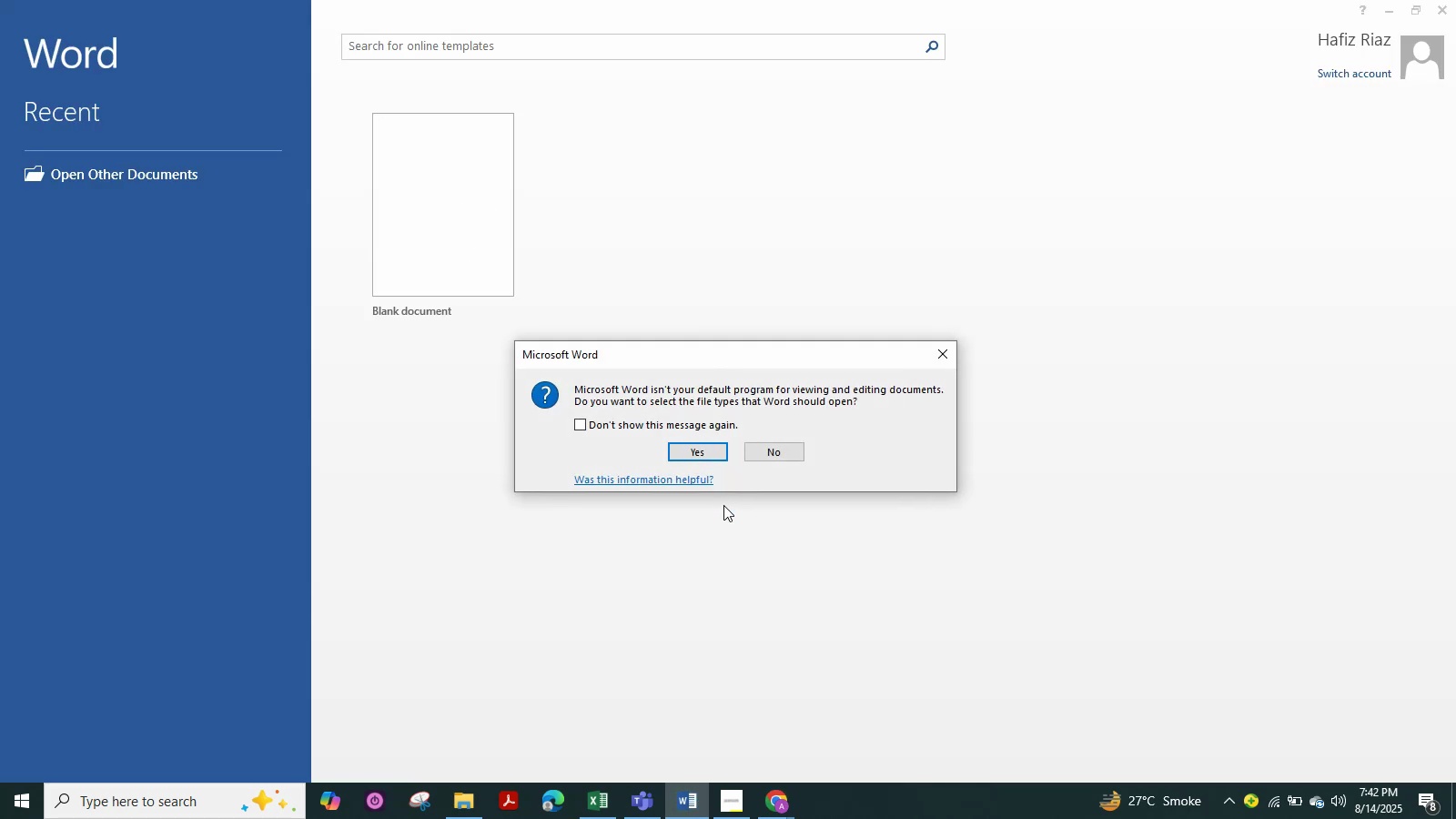 
key(Enter)
 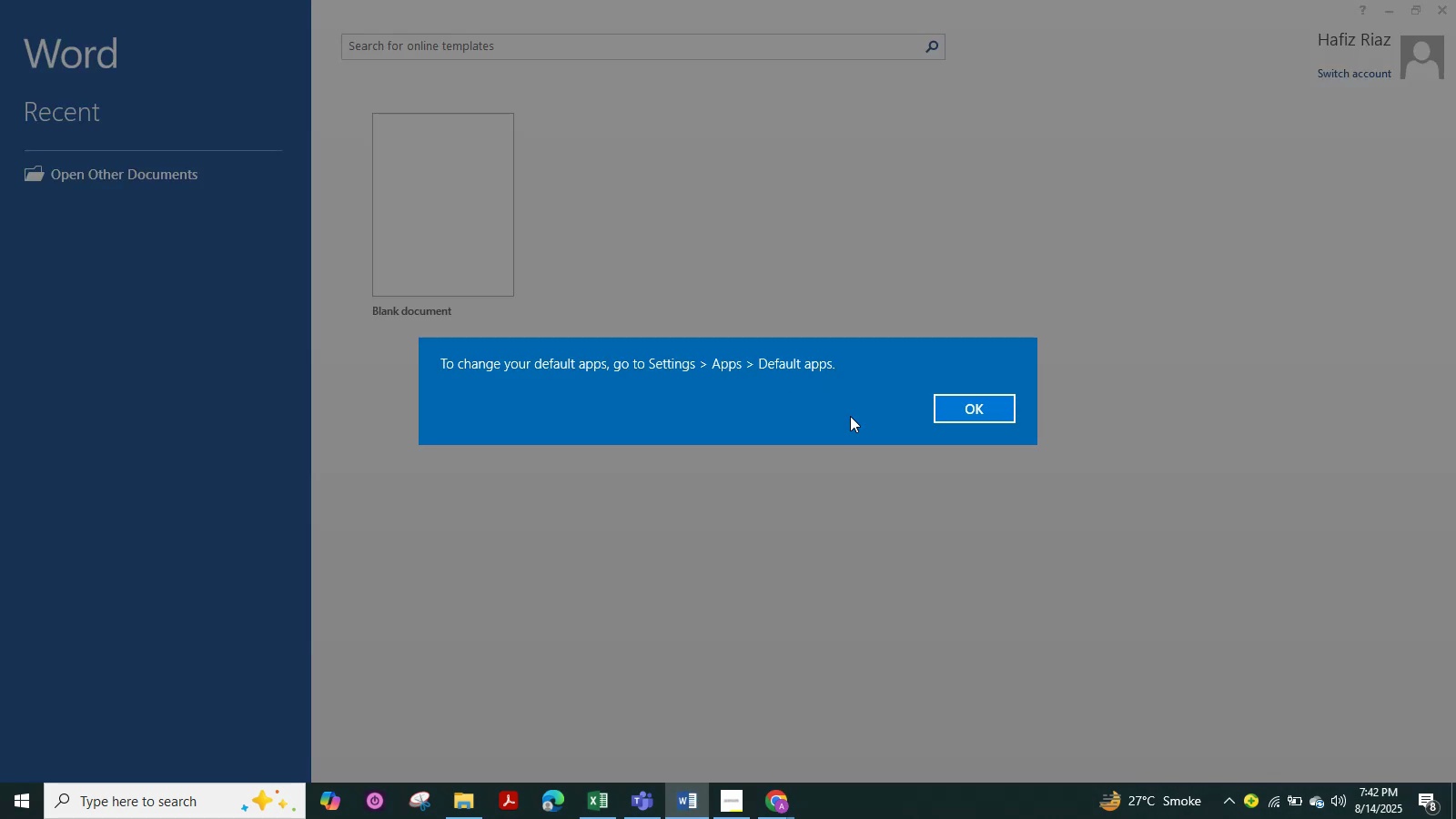 
left_click([960, 399])
 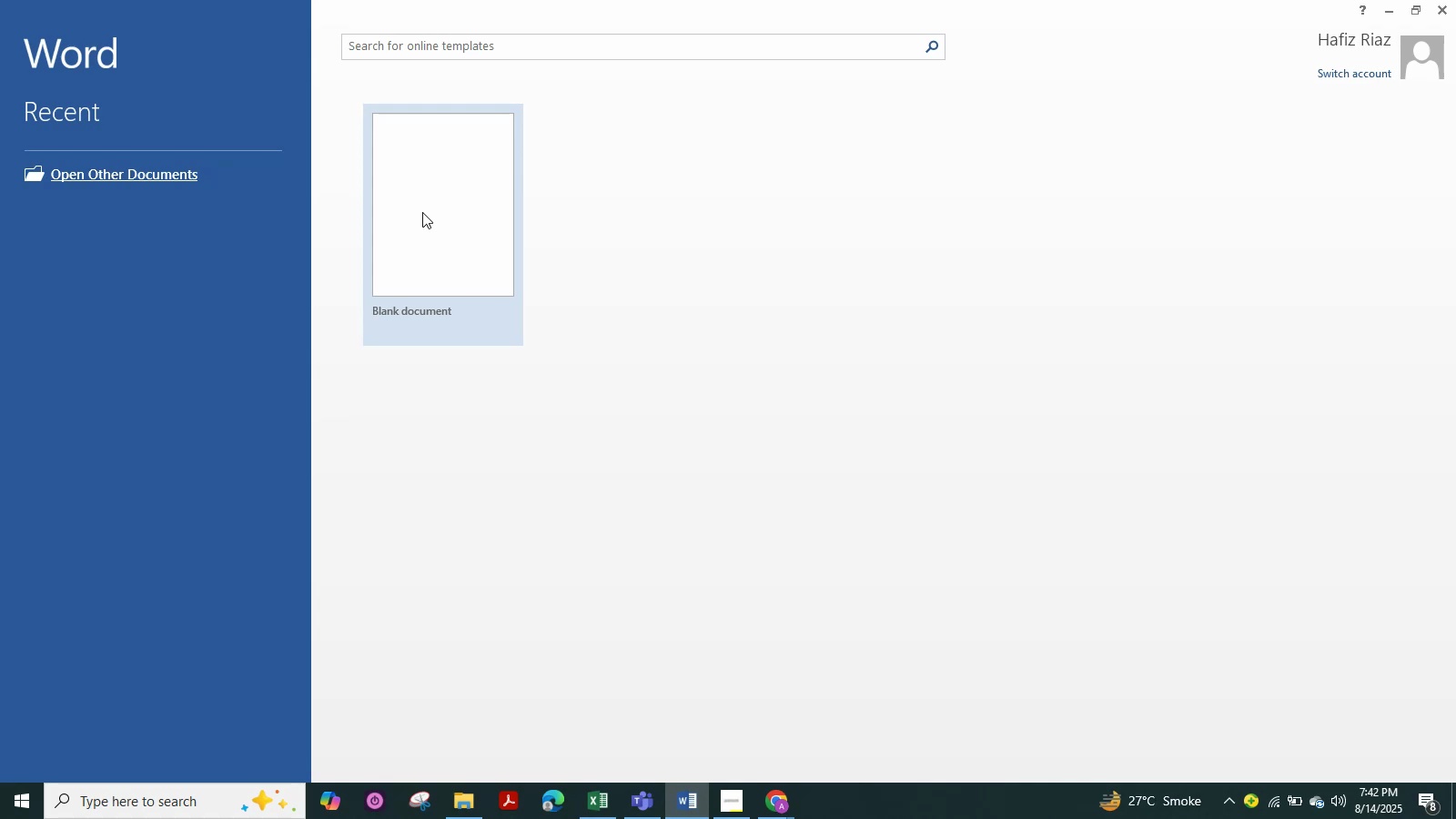 
left_click([422, 212])
 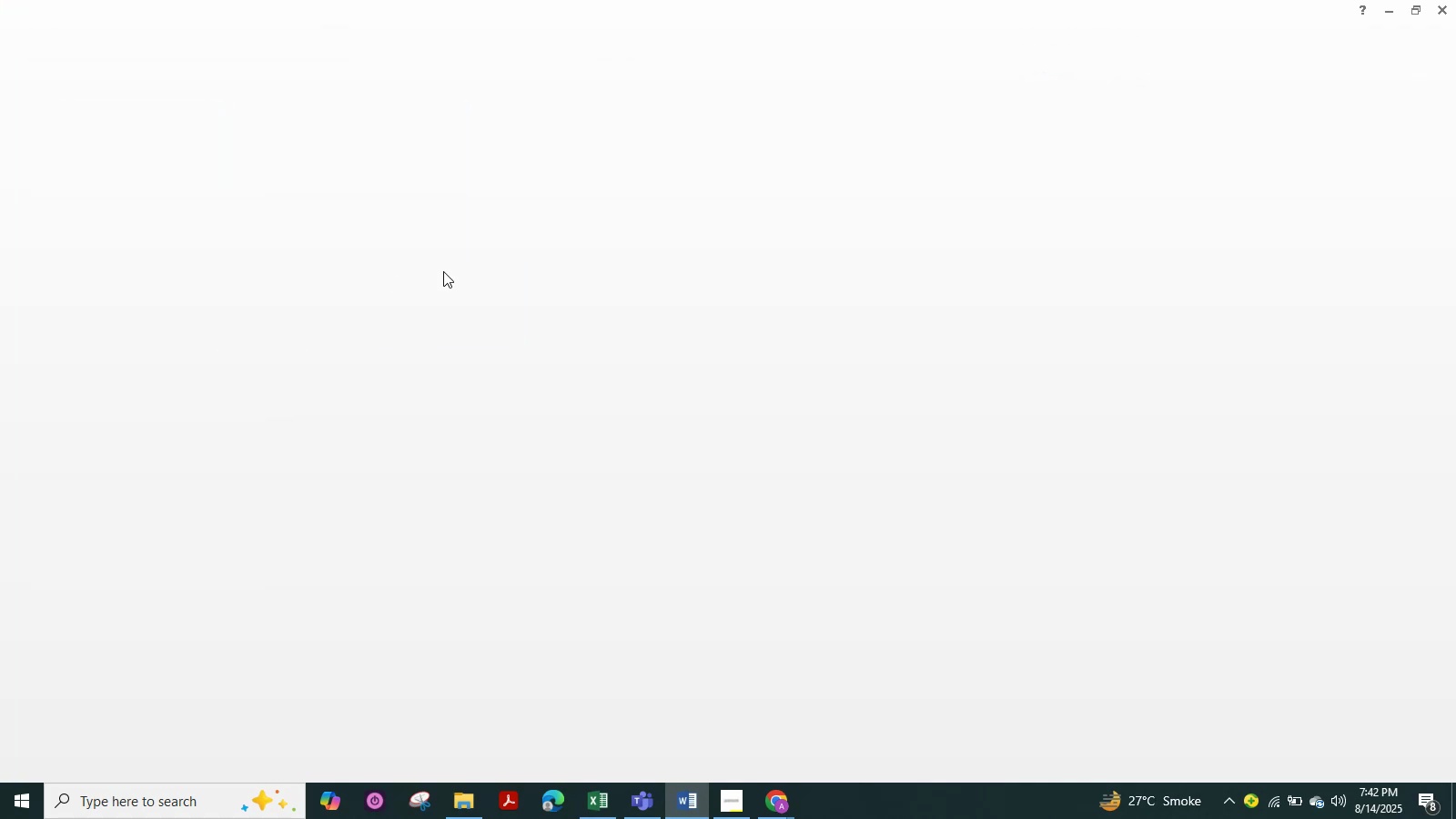 
type(Go Foam L:L)
key(Backspace)
key(Backspace)
type(LC)
 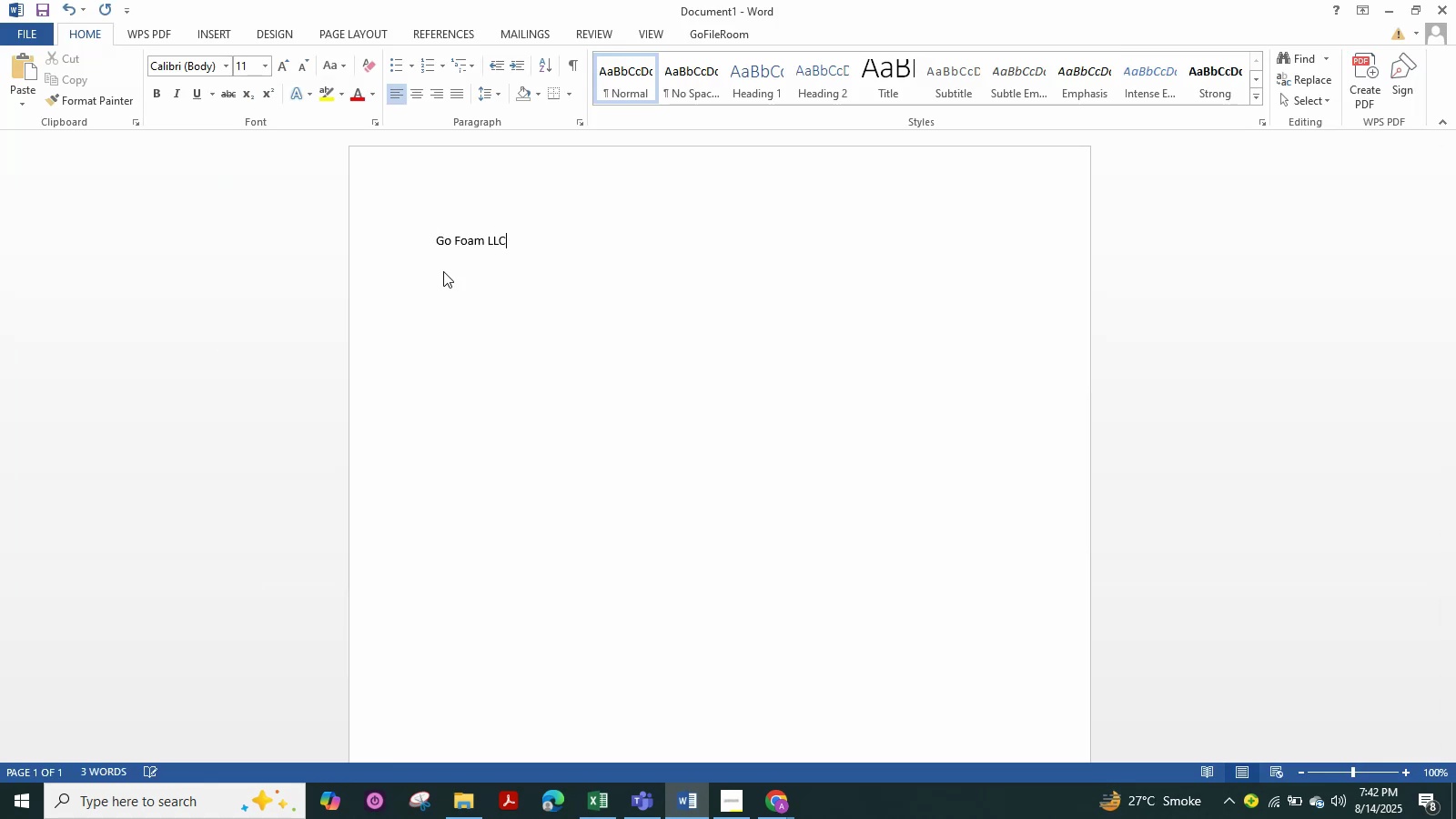 
key(Enter)
 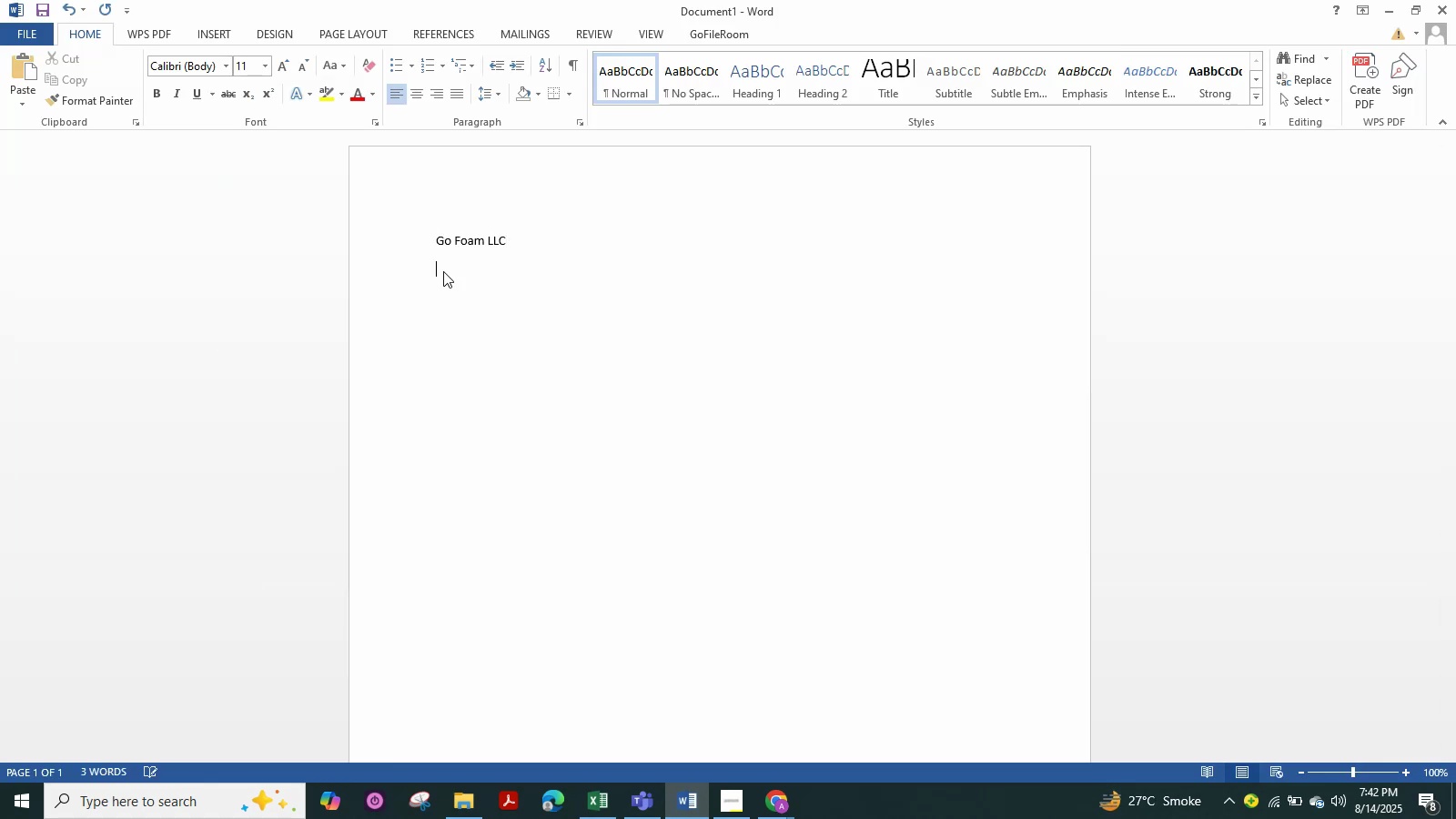 
type(Period: Jaqn tp0o)
key(Backspace)
key(Backspace)
key(Backspace)
key(Backspace)
key(Backspace)
key(Backspace)
key(Backspace)
type(m)
key(Backspace)
type(n to DEc)
key(Backspace)
key(Backspace)
type(ec 2024)
key(NumpadEnter)
type(Period: )
key(Backspace)
key(Backspace)
key(Backspace)
key(Backspace)
key(Backspace)
key(Backspace)
key(Backspace)
key(Backspace)
type(Work DOne)
 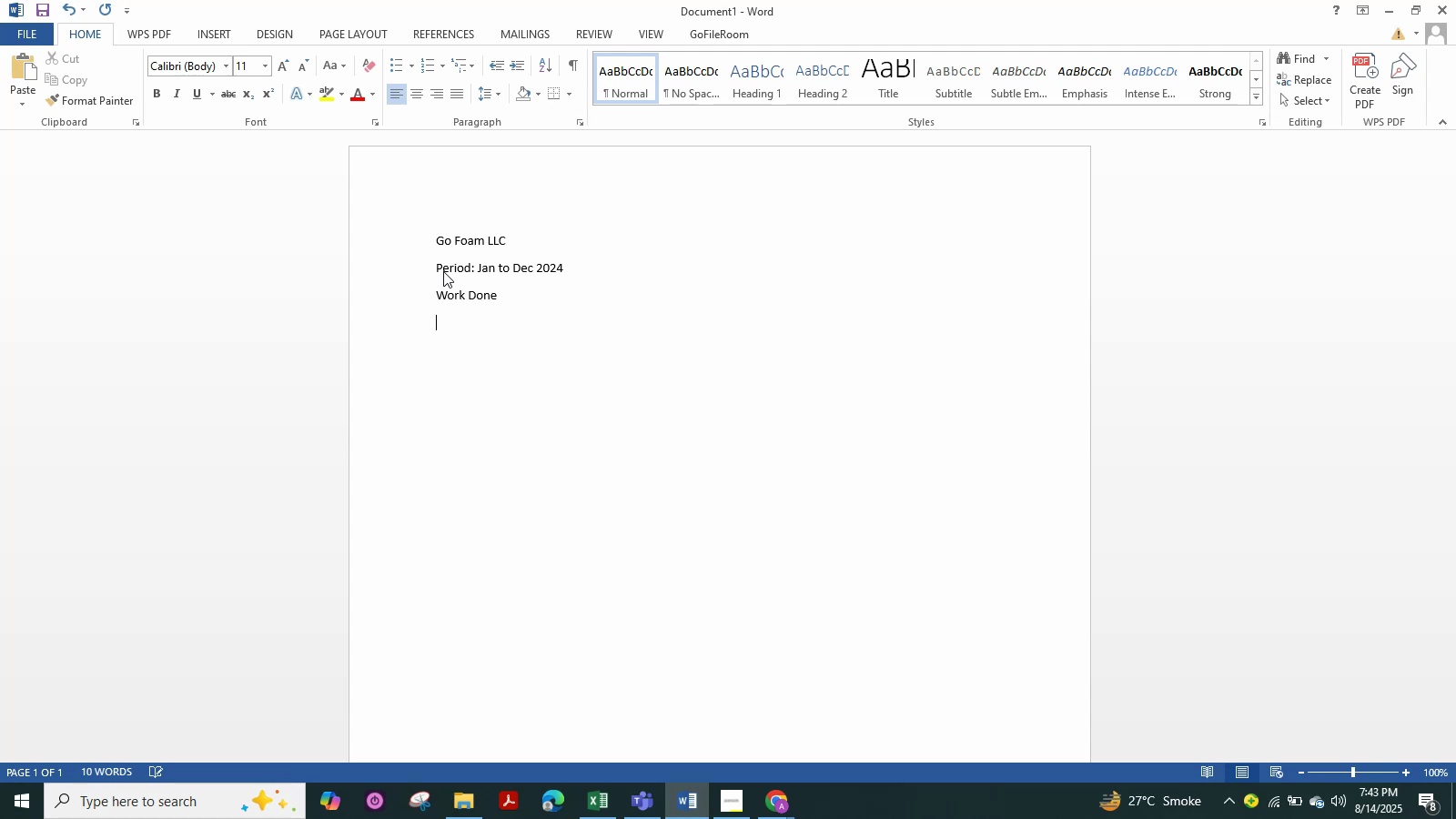 
 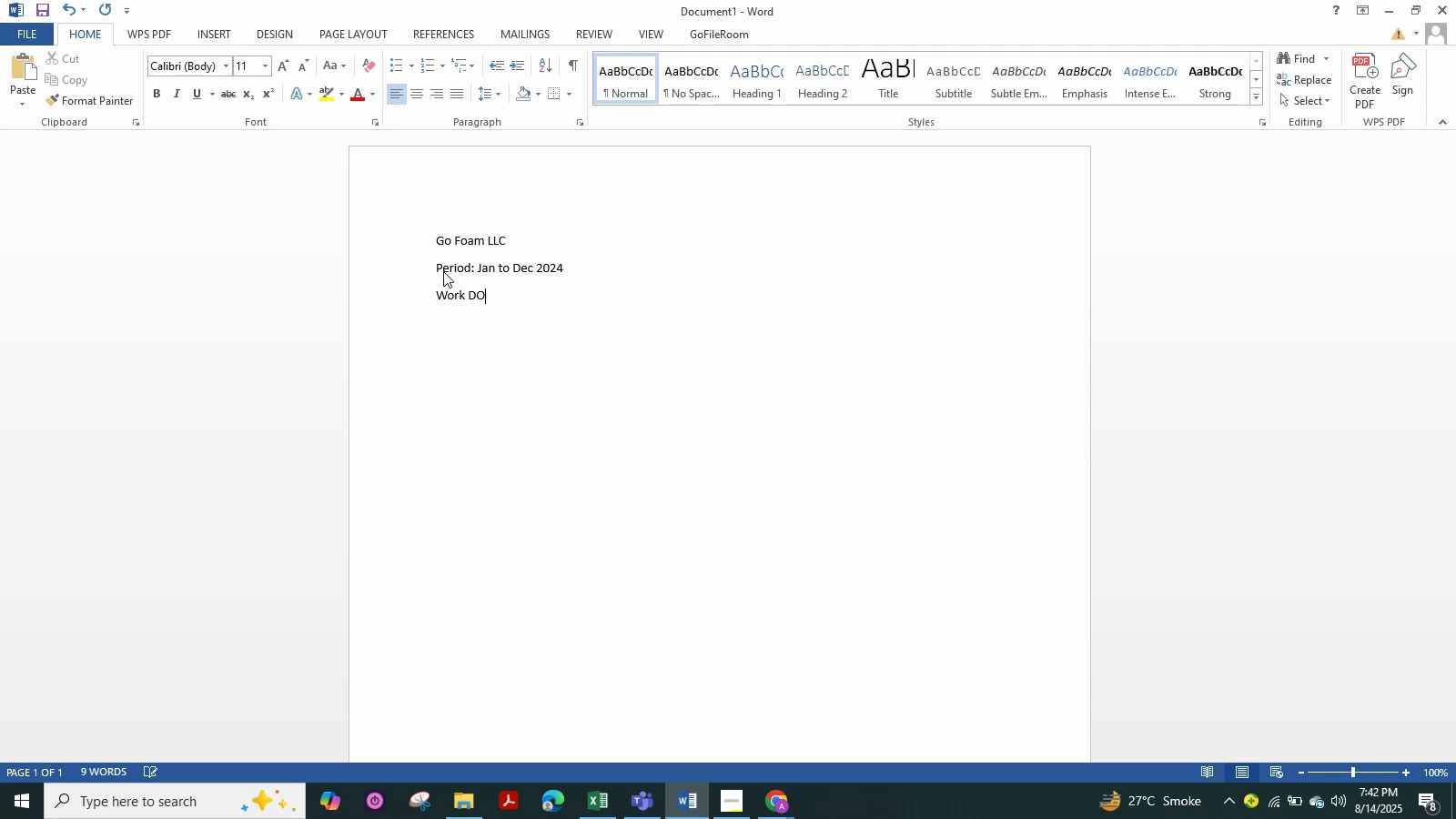 
key(Enter)
 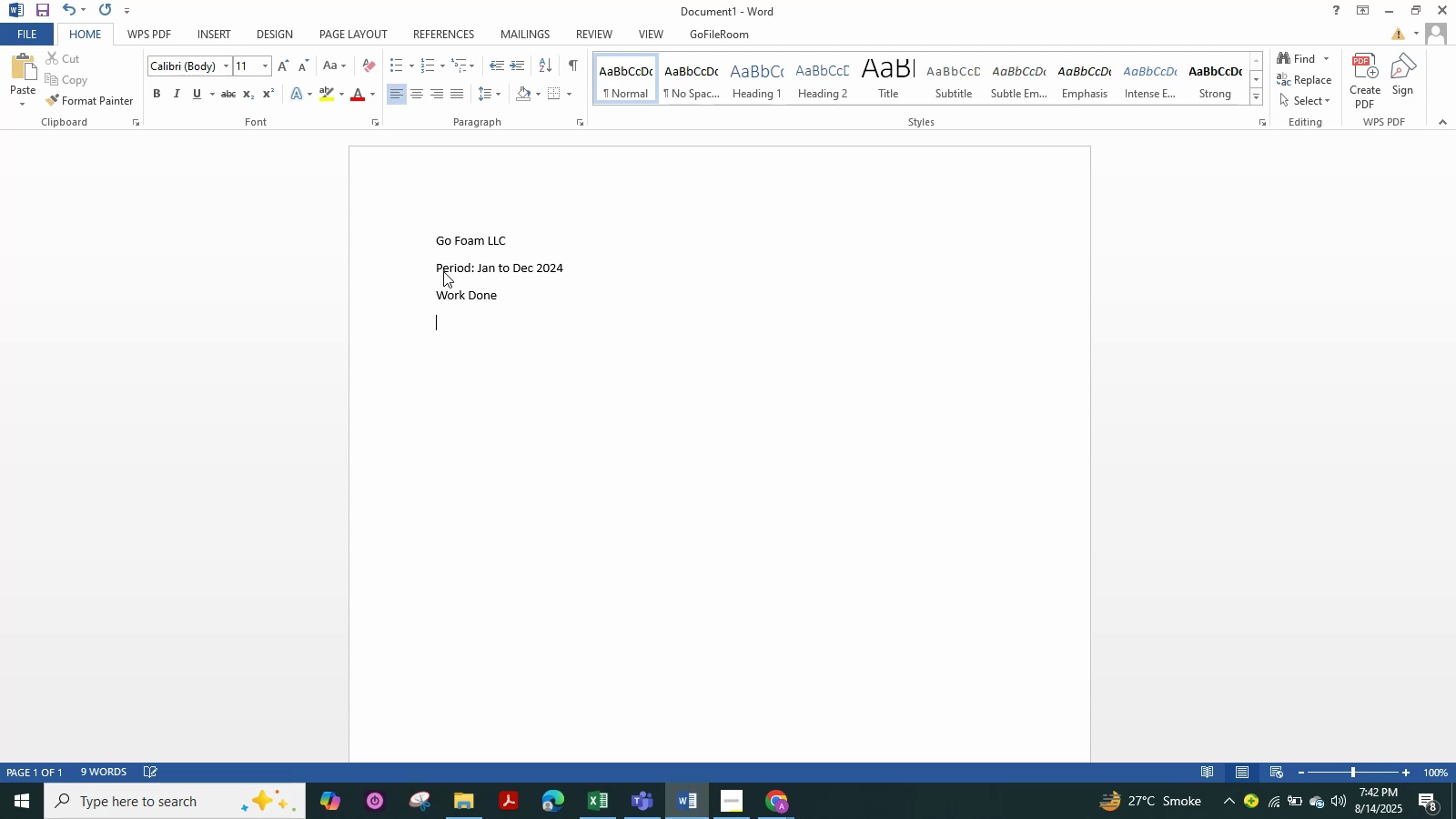 
key(Shift+ShiftRight)
 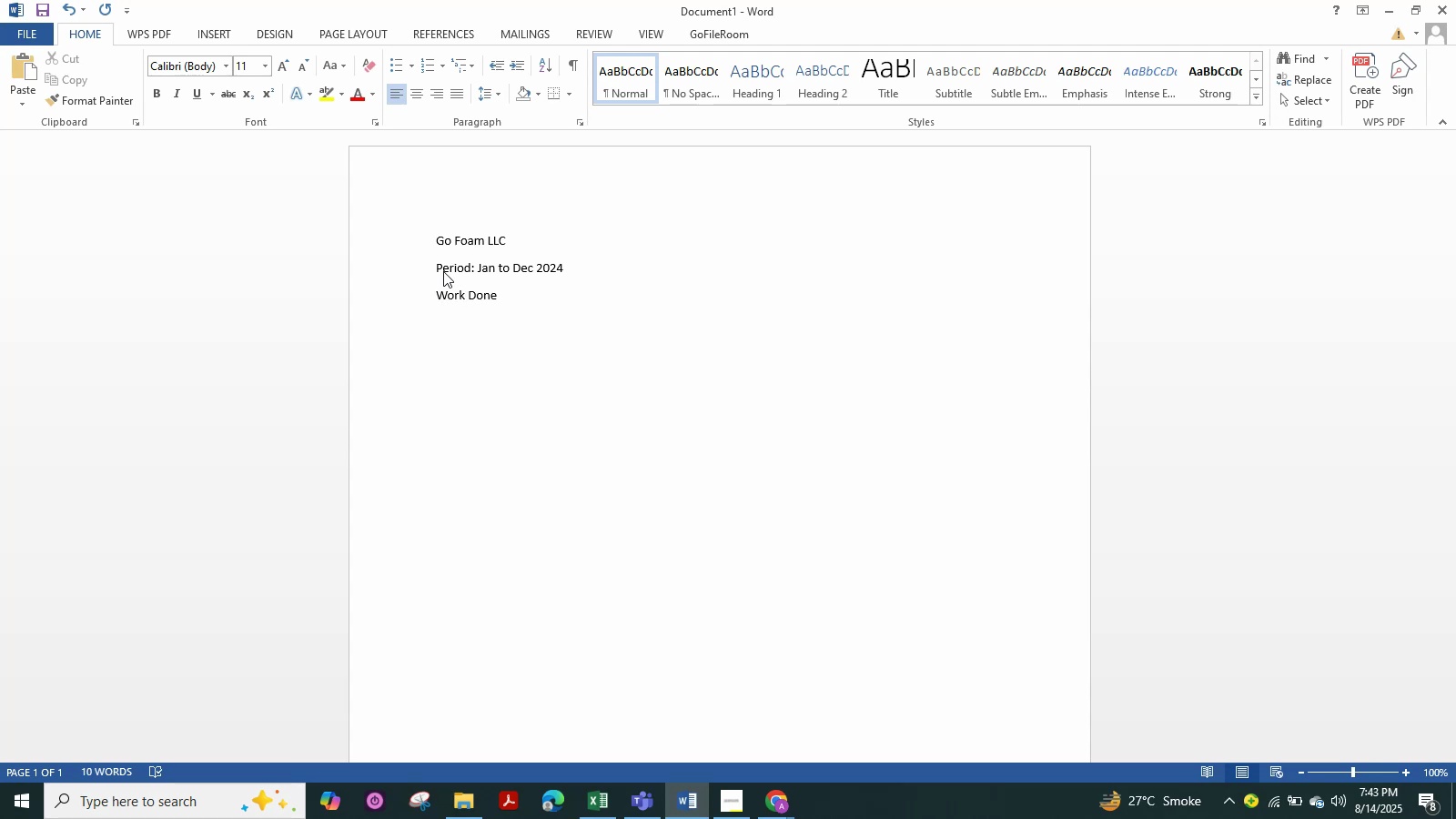 
key(Backspace)
 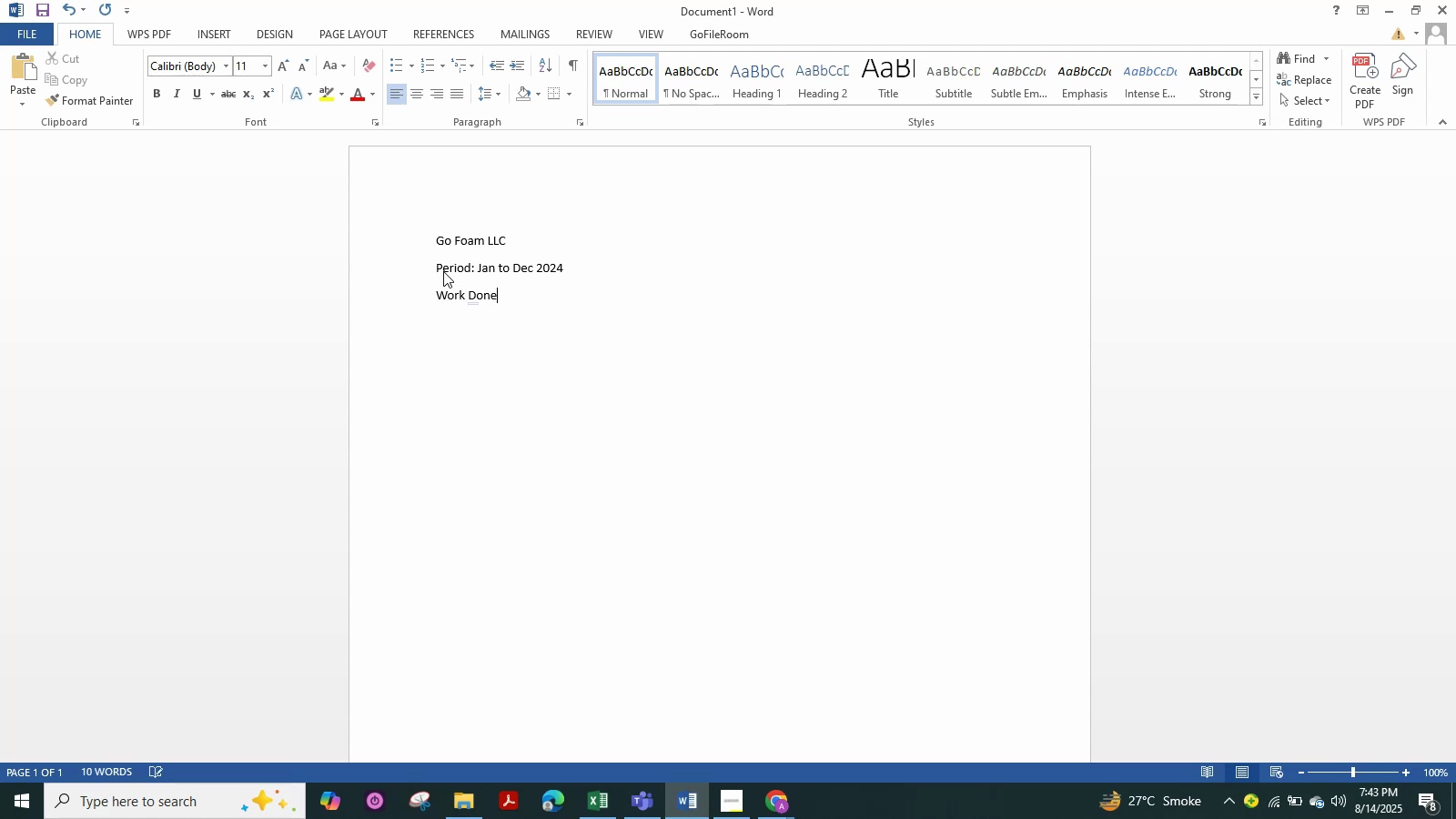 
key(Backspace)
 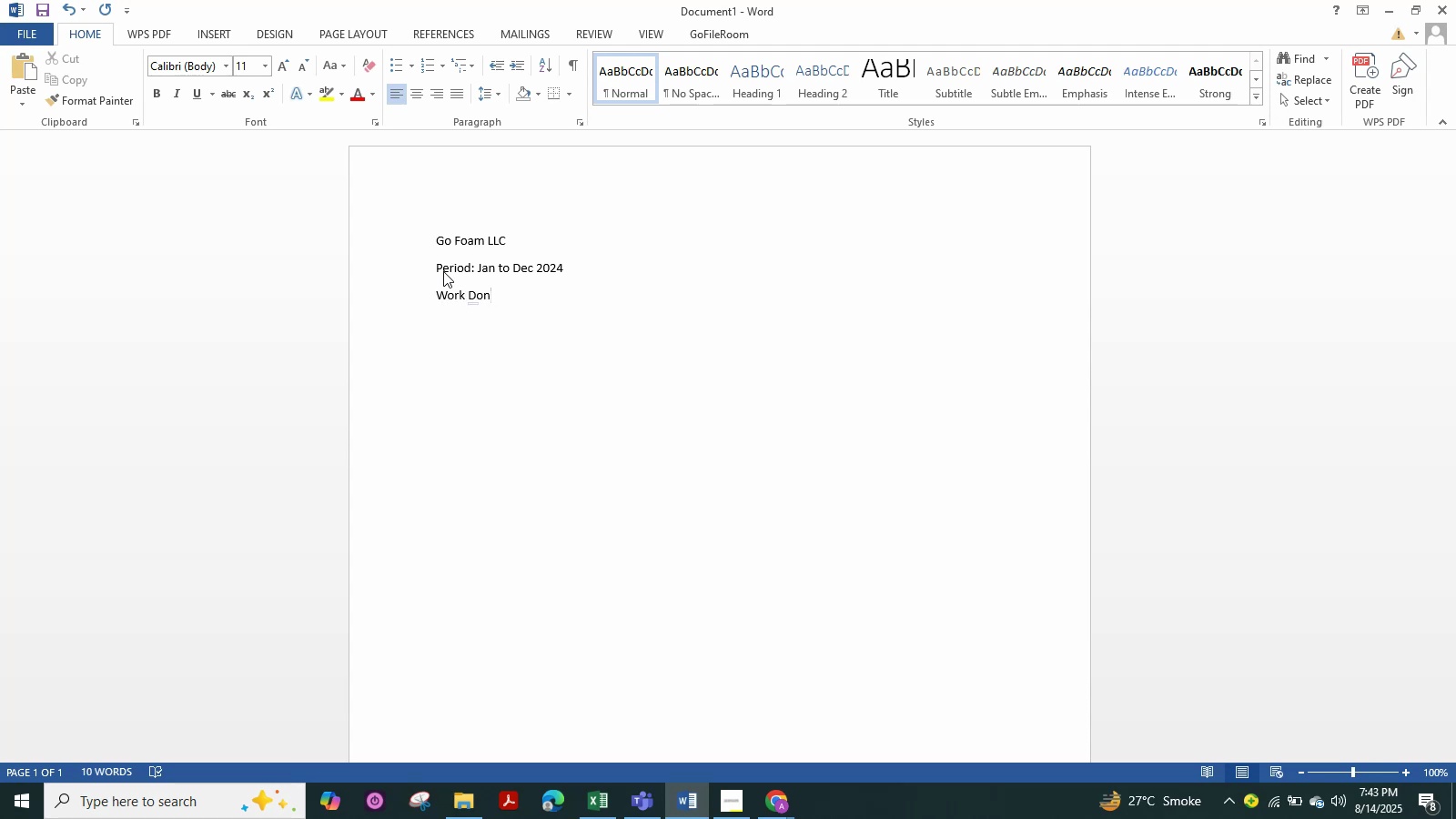 
key(E)
 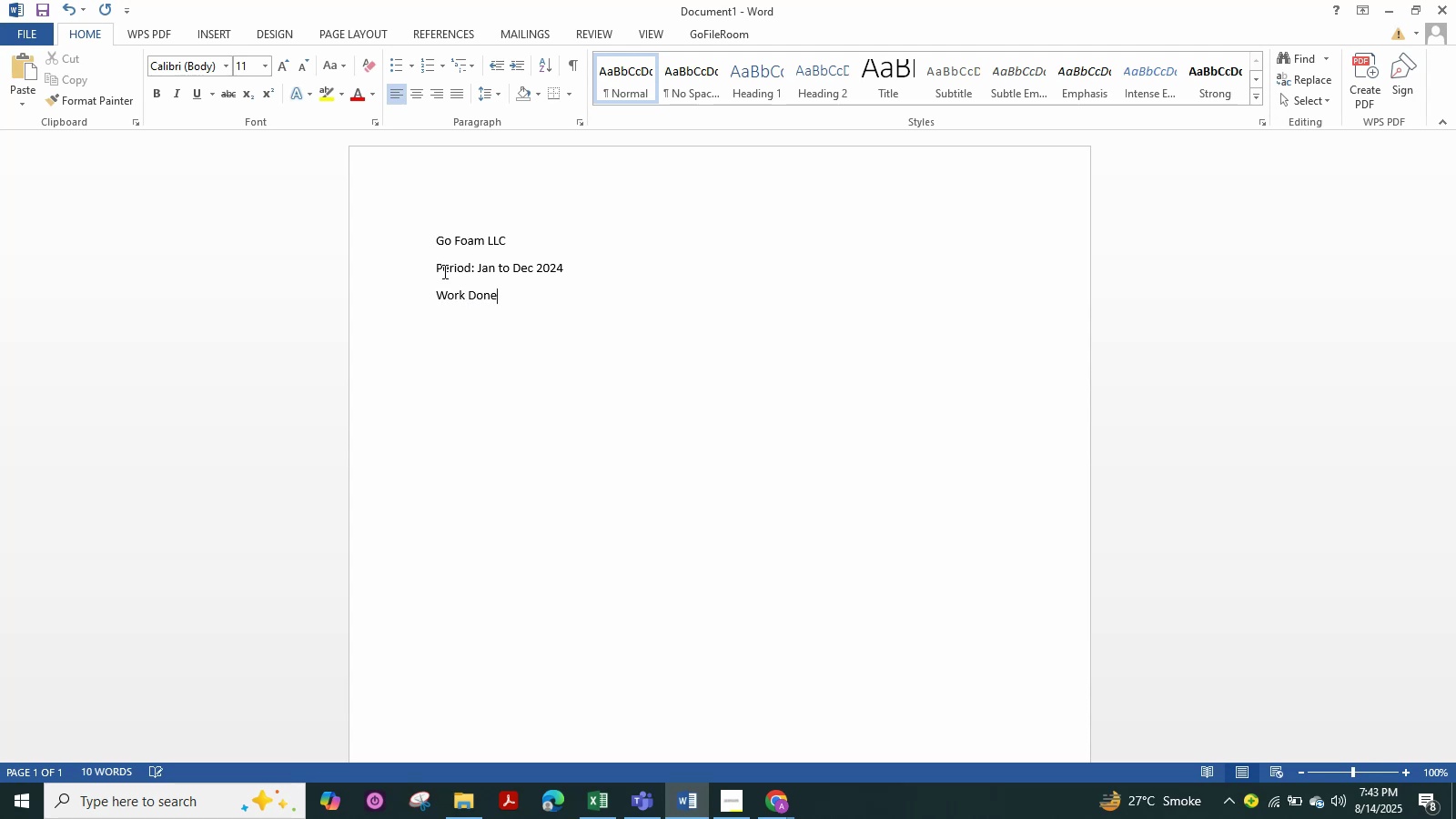 
key(Shift+Semicolon)
 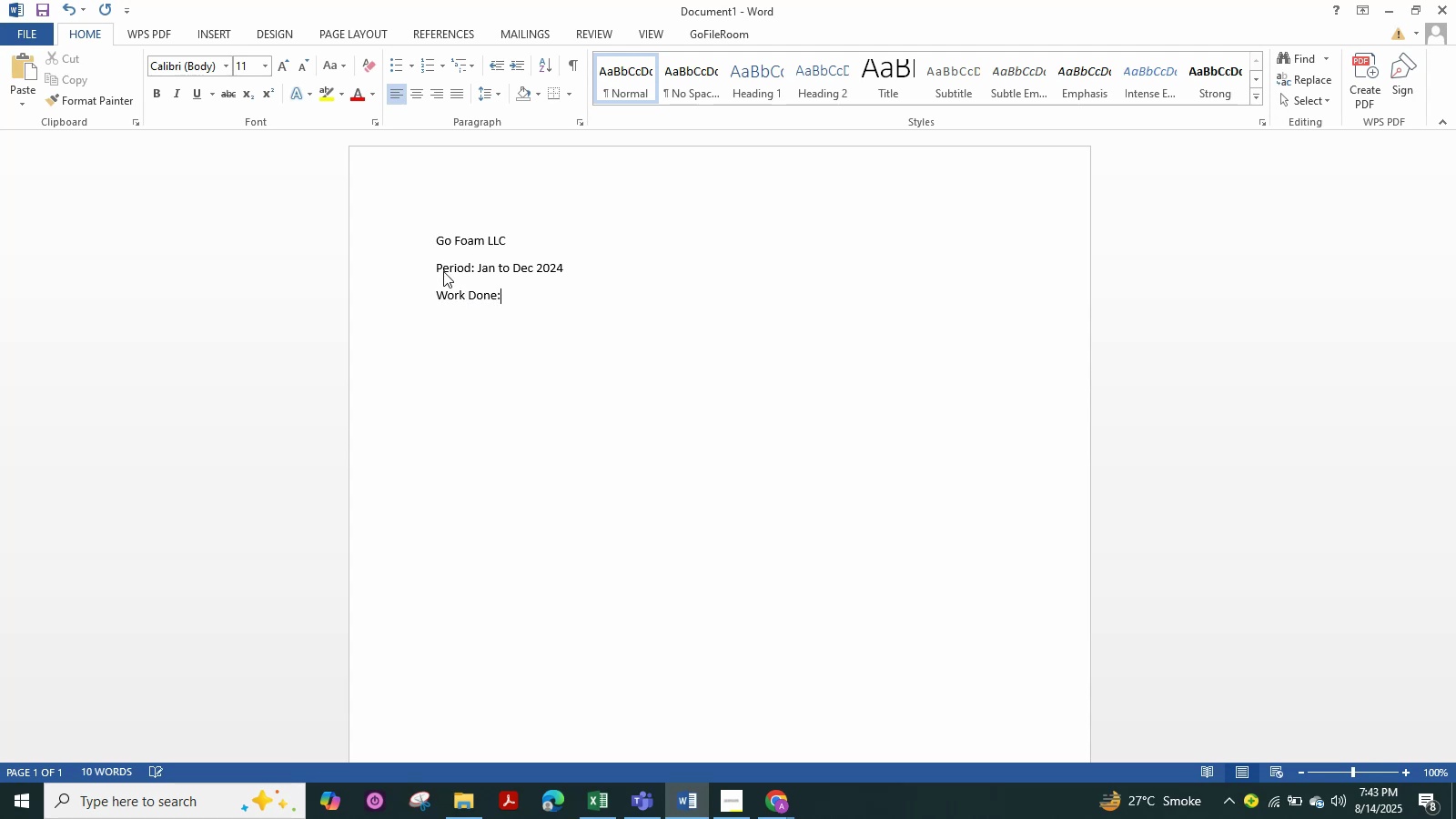 
key(Enter)
 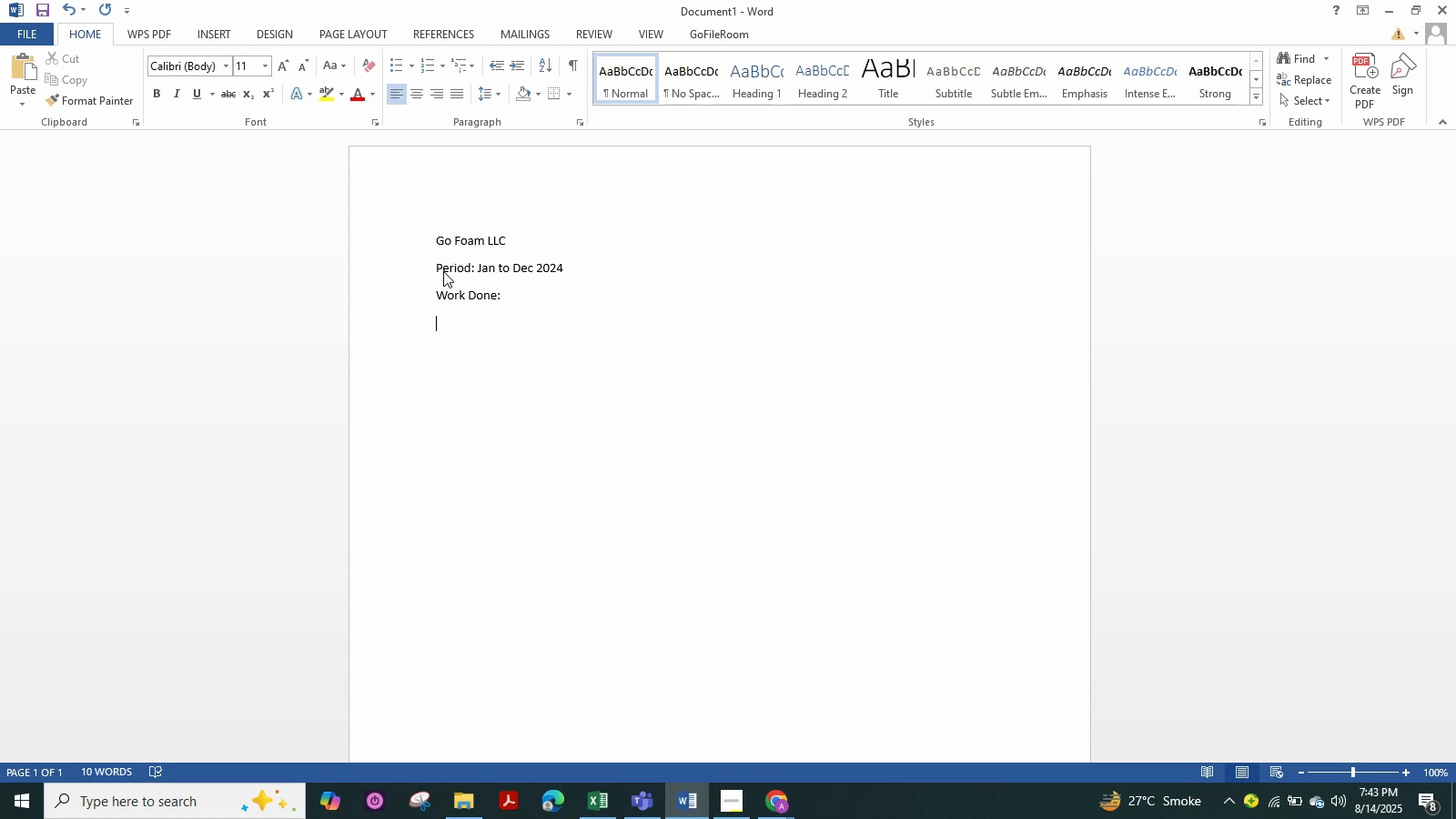 
key(1)
 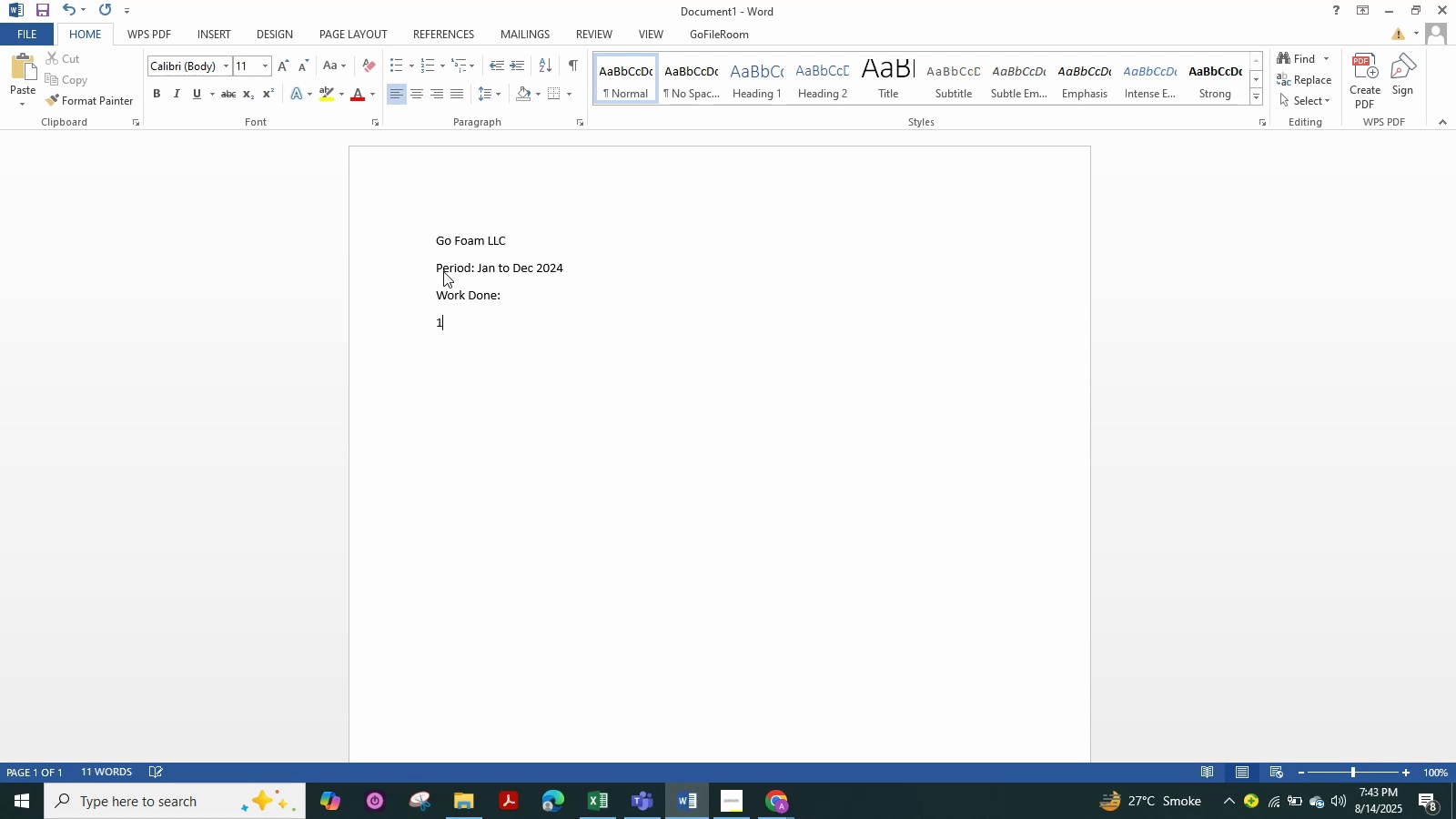 
key(Minus)
 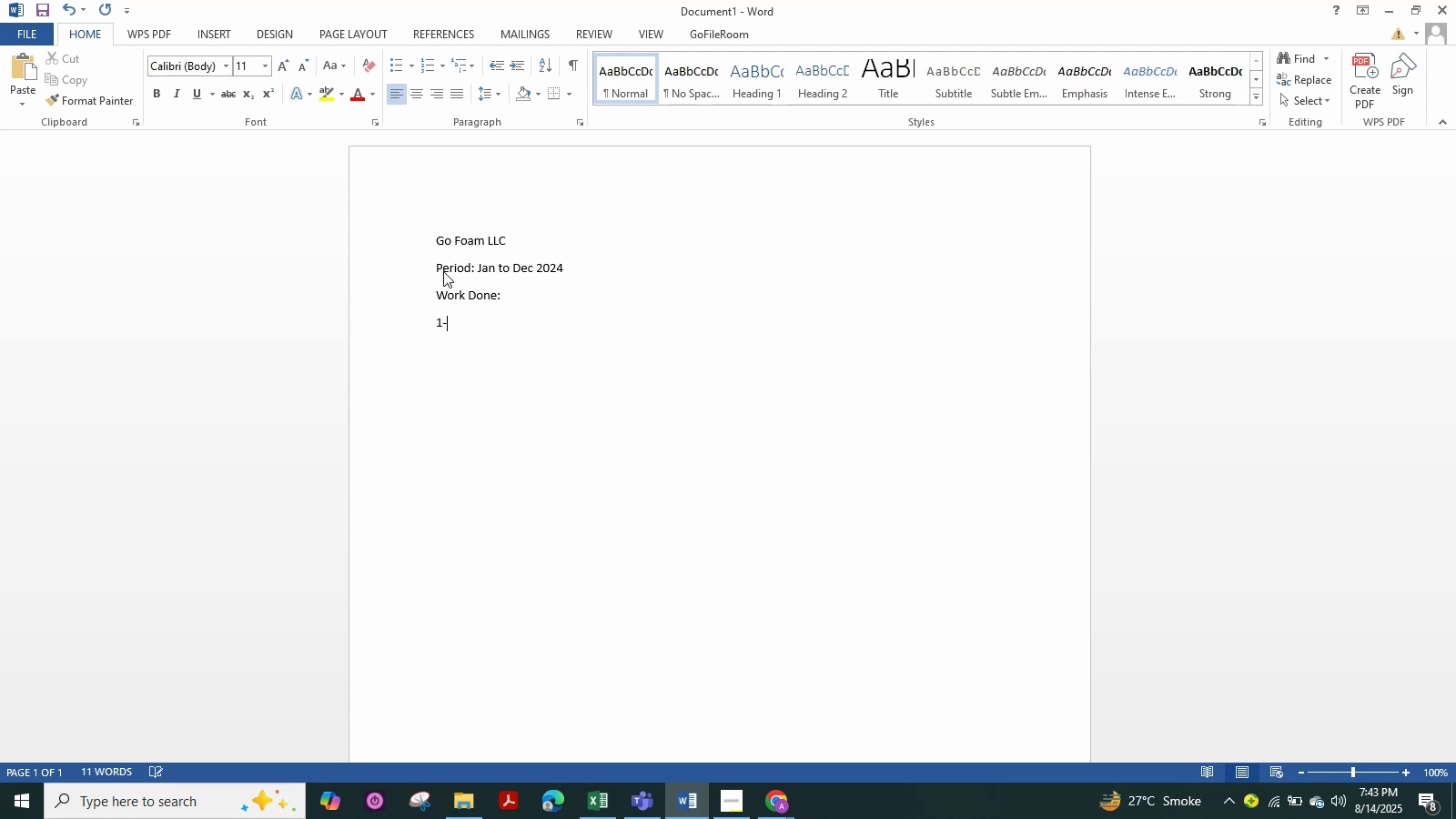 
key(Space)
 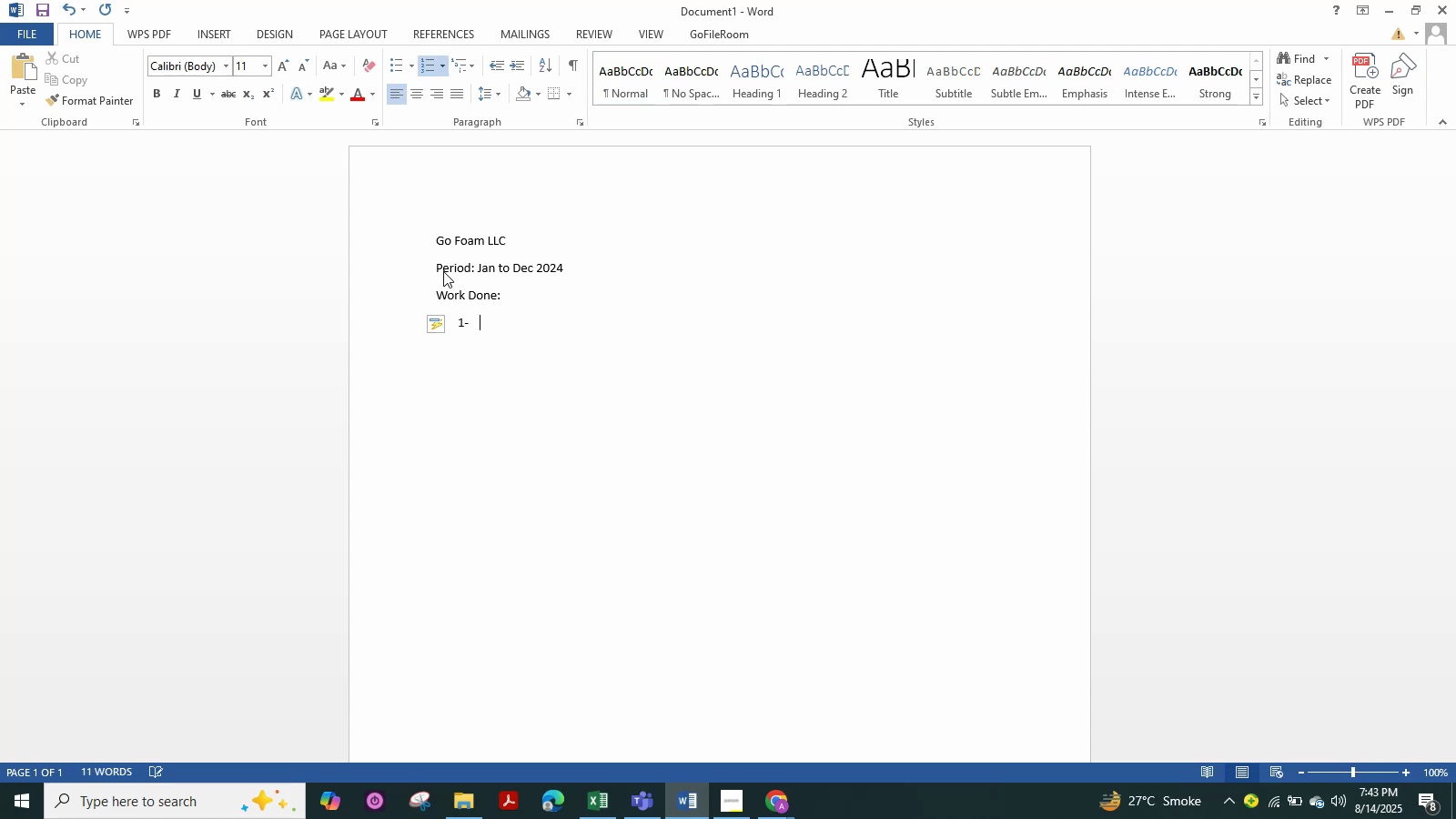 
key(Alt+Tab)
 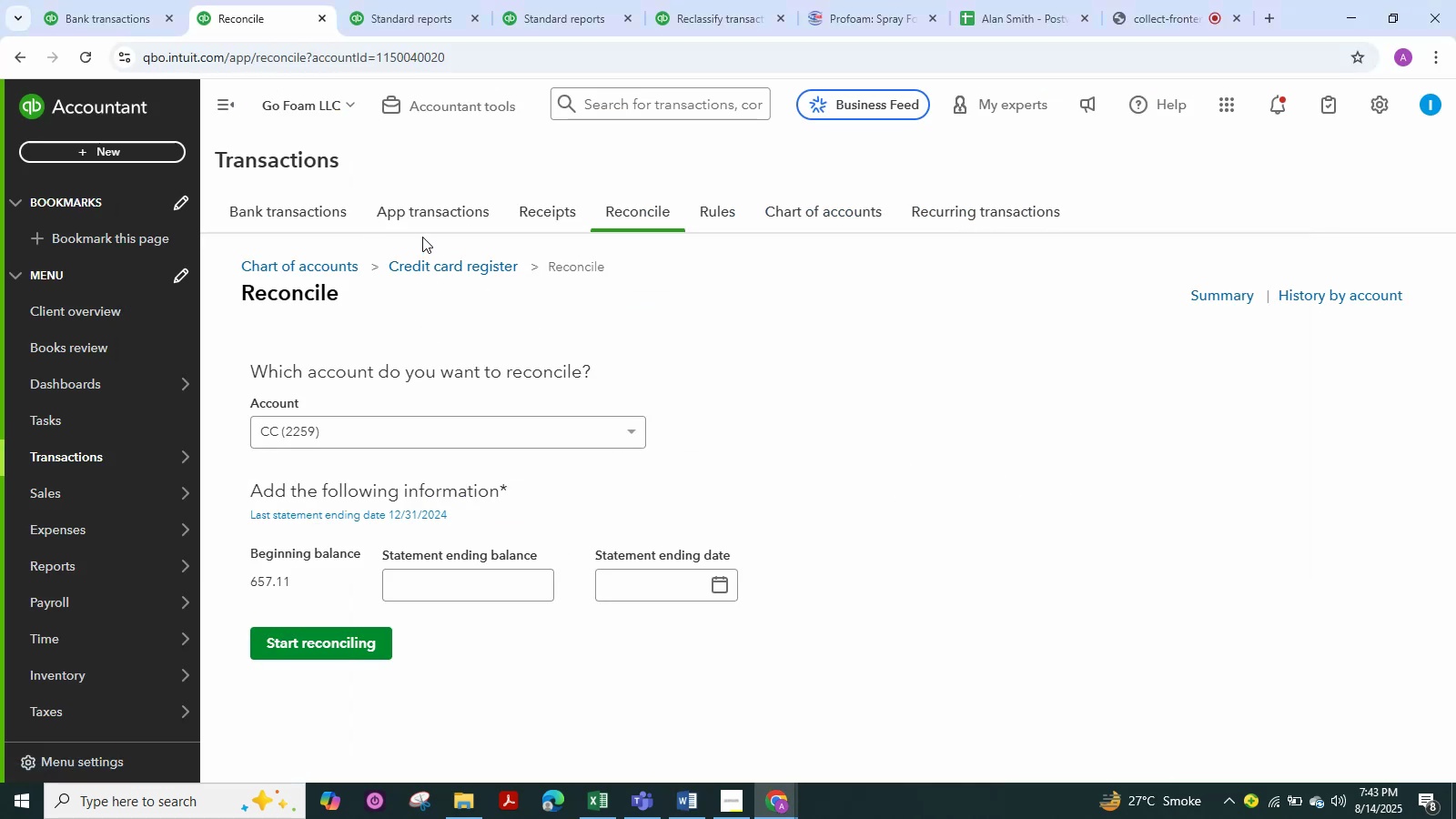 
key(Alt+Tab)
 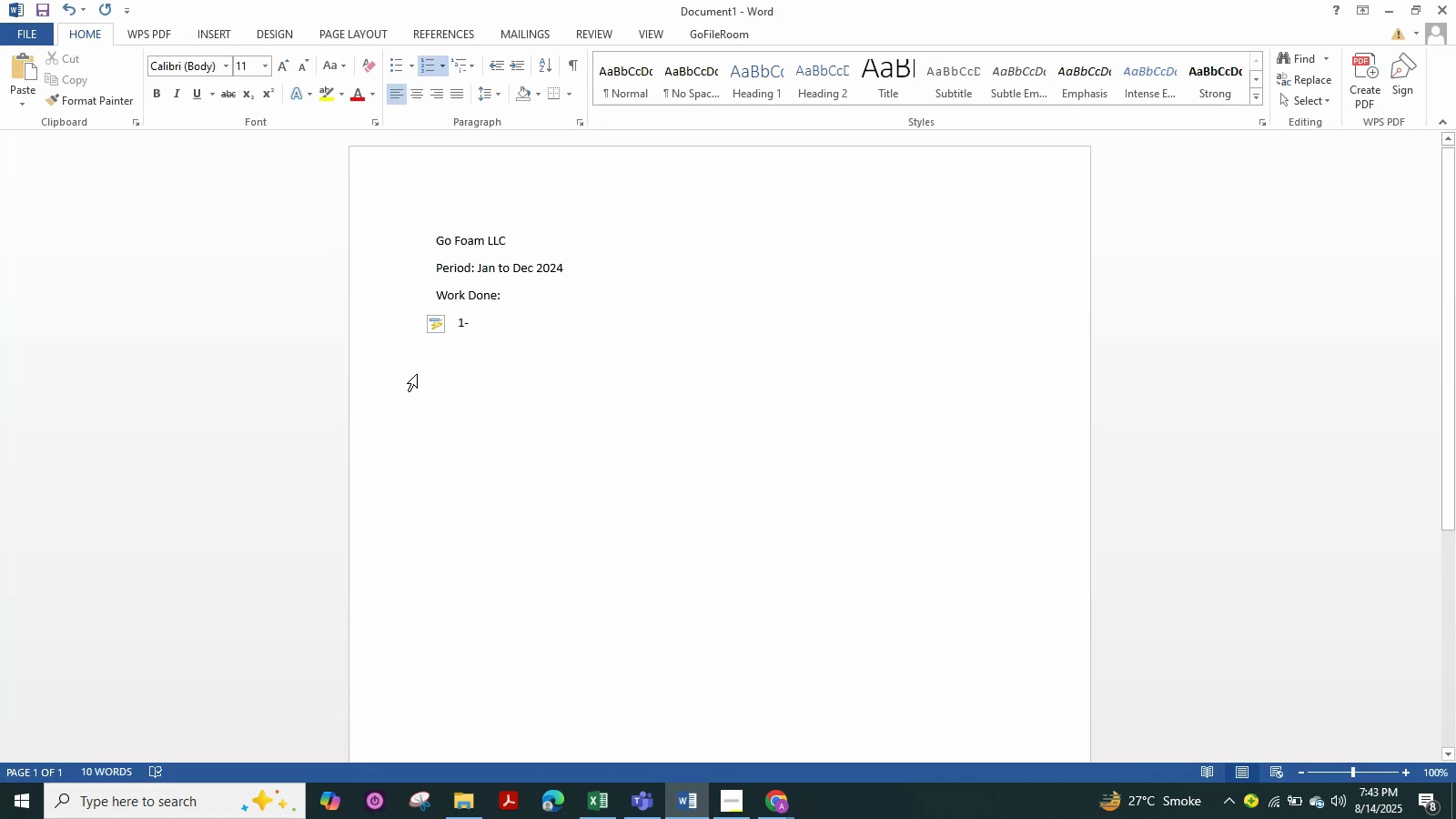 
key(Alt+Tab)
 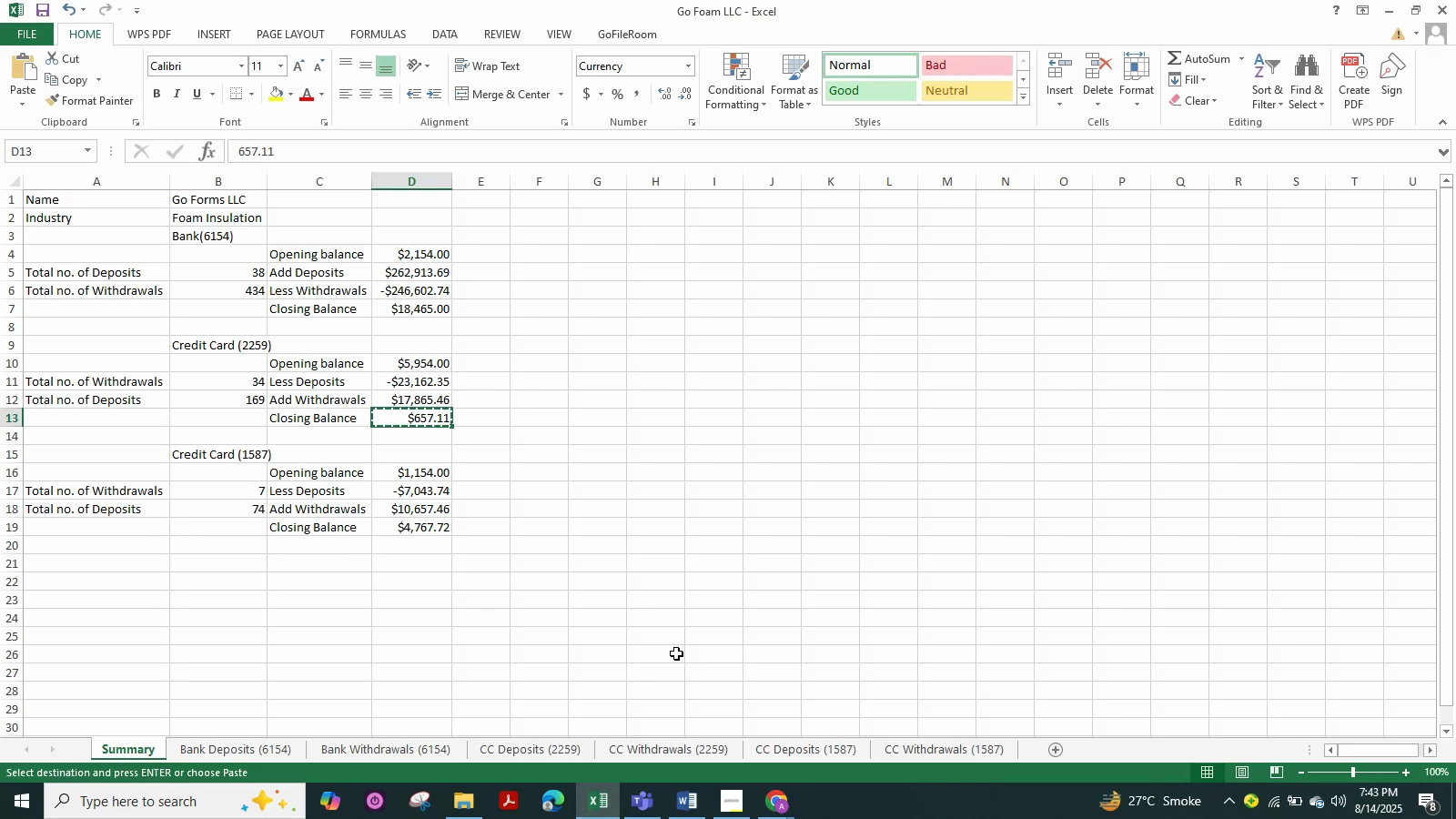 
key(Alt+Tab)
 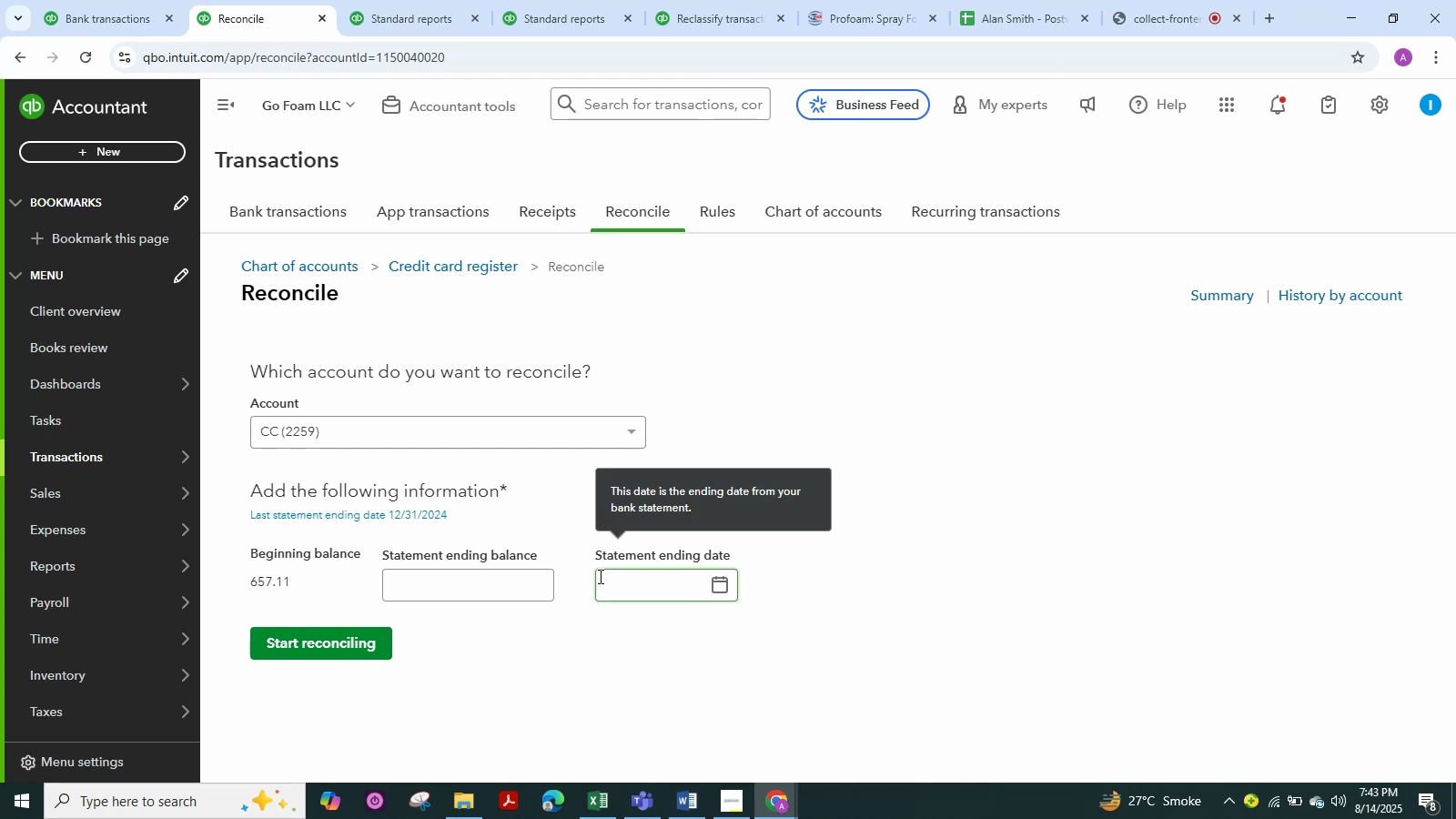 
hold_key(key=AltLeft, duration=0.42)
 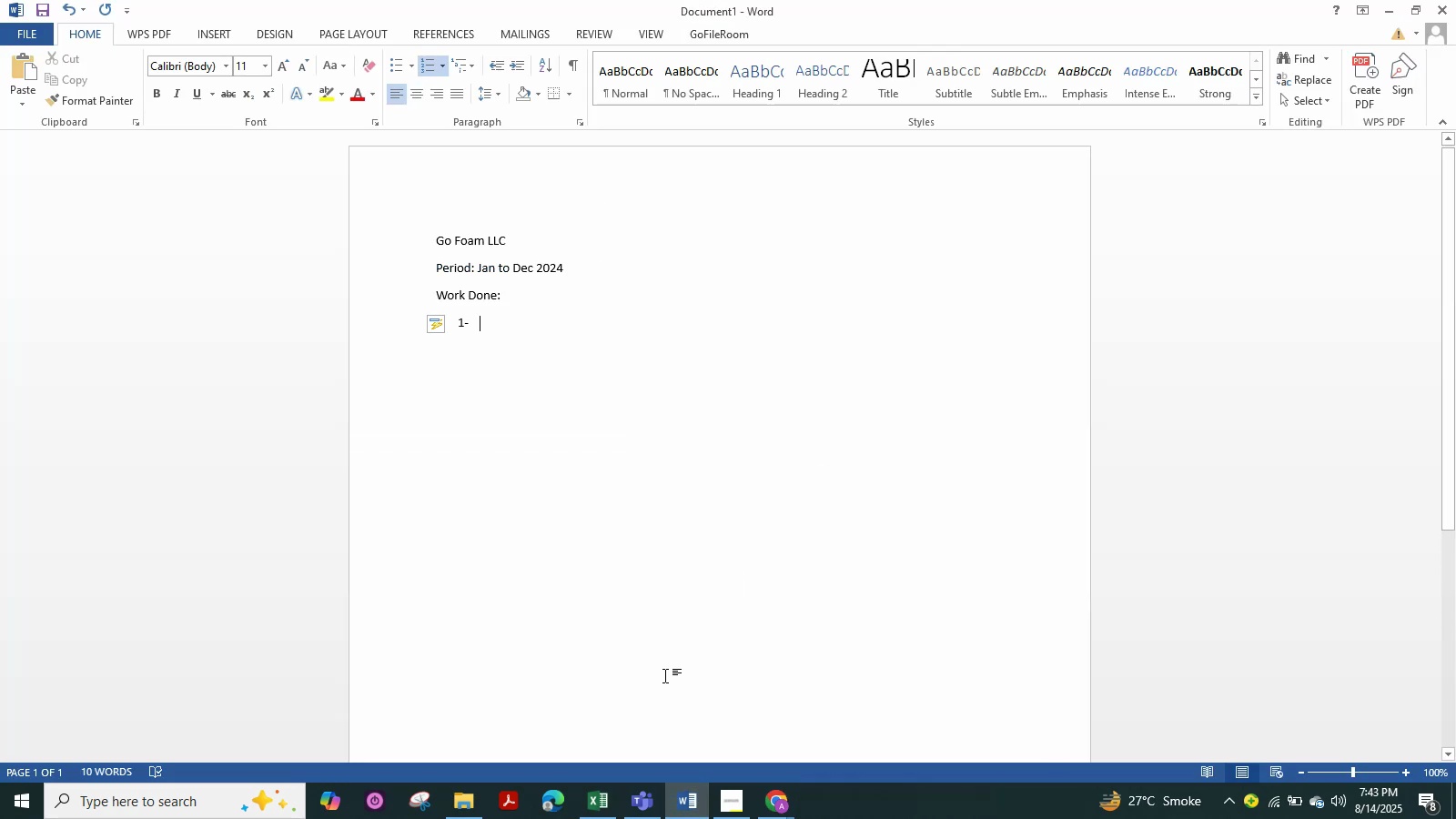 
type(Bank (6154) from 01/01/2024 to 12/31/2024.)
key(NumpadEnter)
 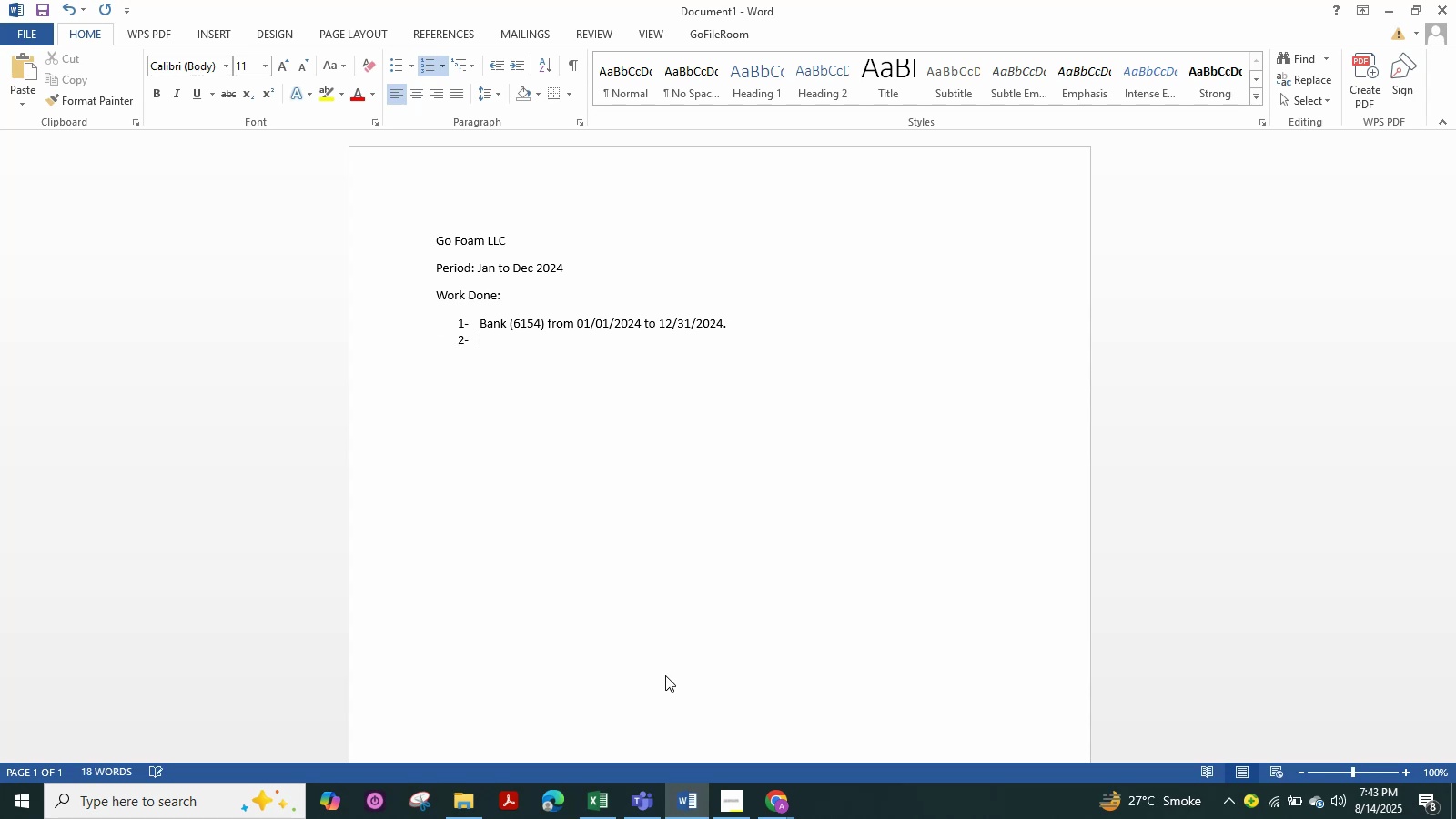 
key(Alt+AltLeft)
 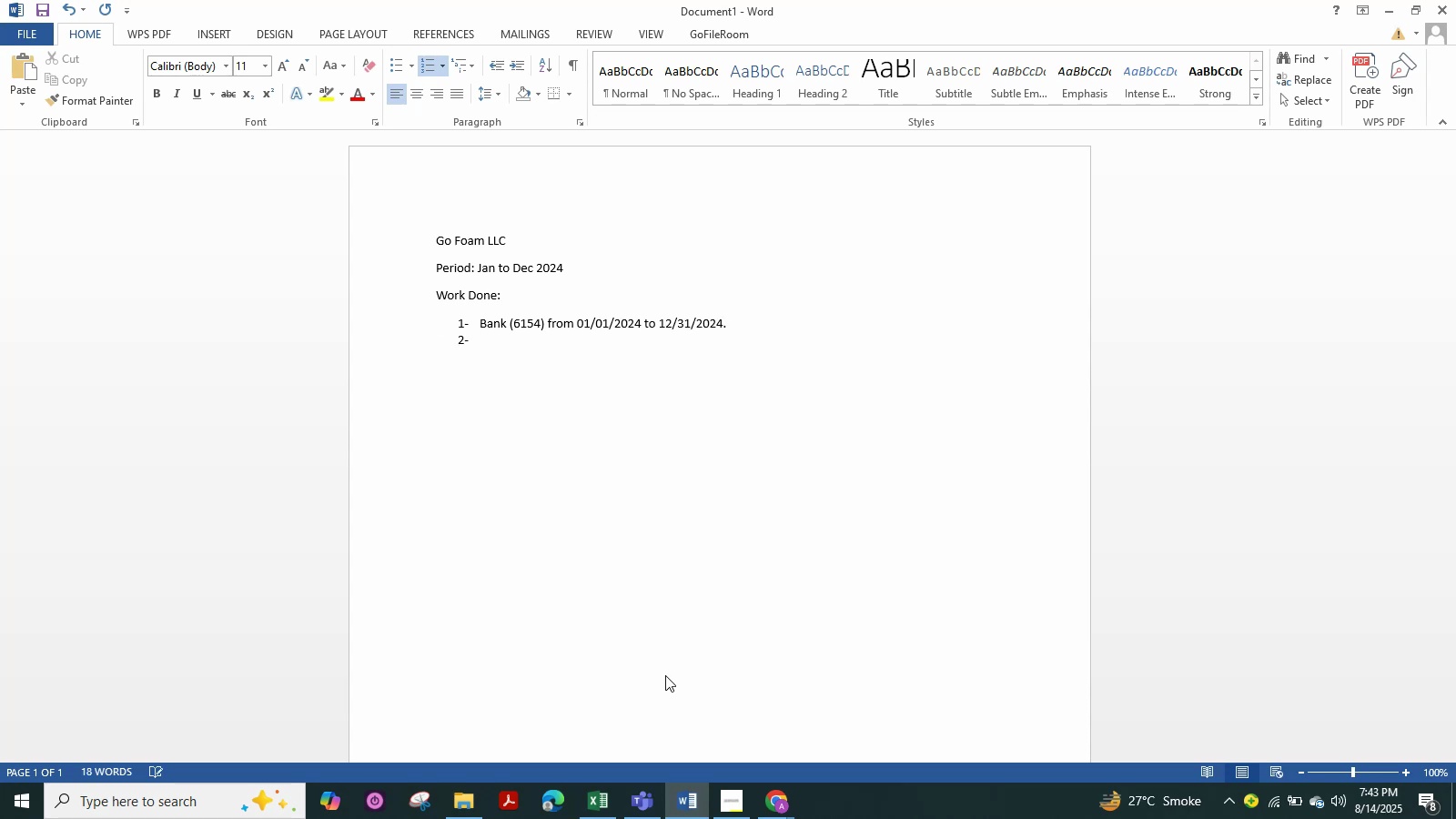 
key(Alt+Tab)
 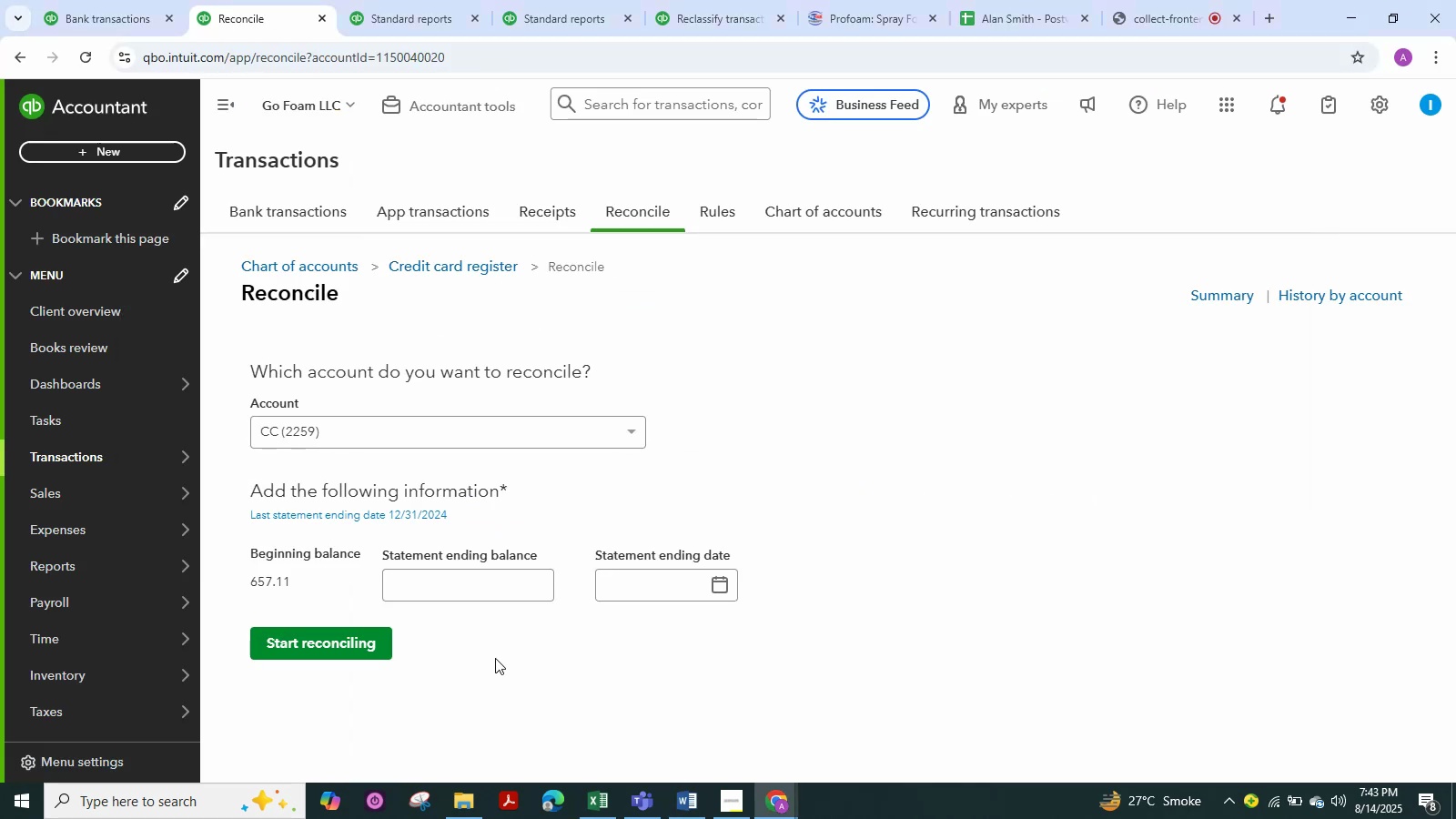 
key(Alt+AltLeft)
 